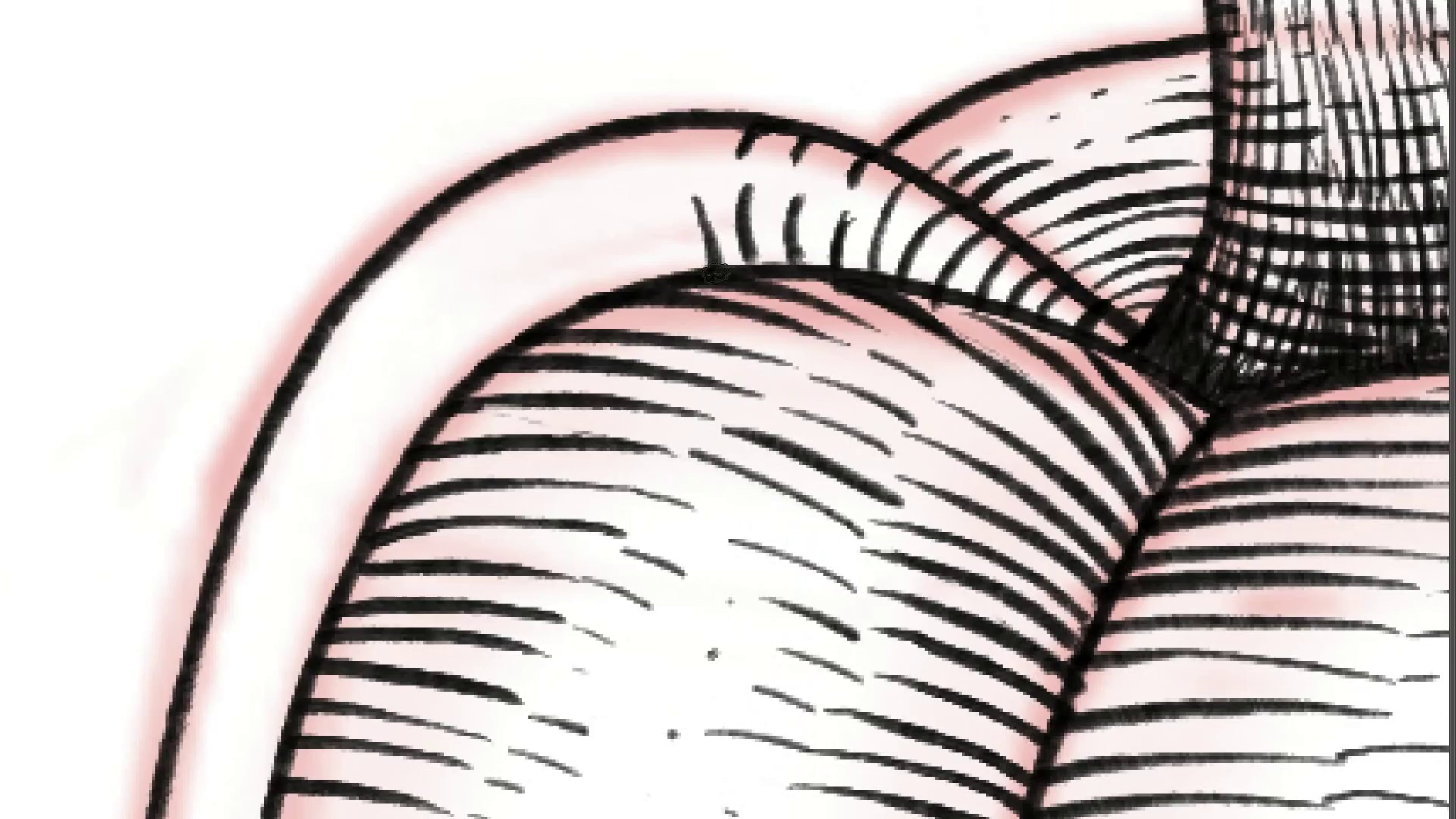 
key(Control+ControlLeft)
 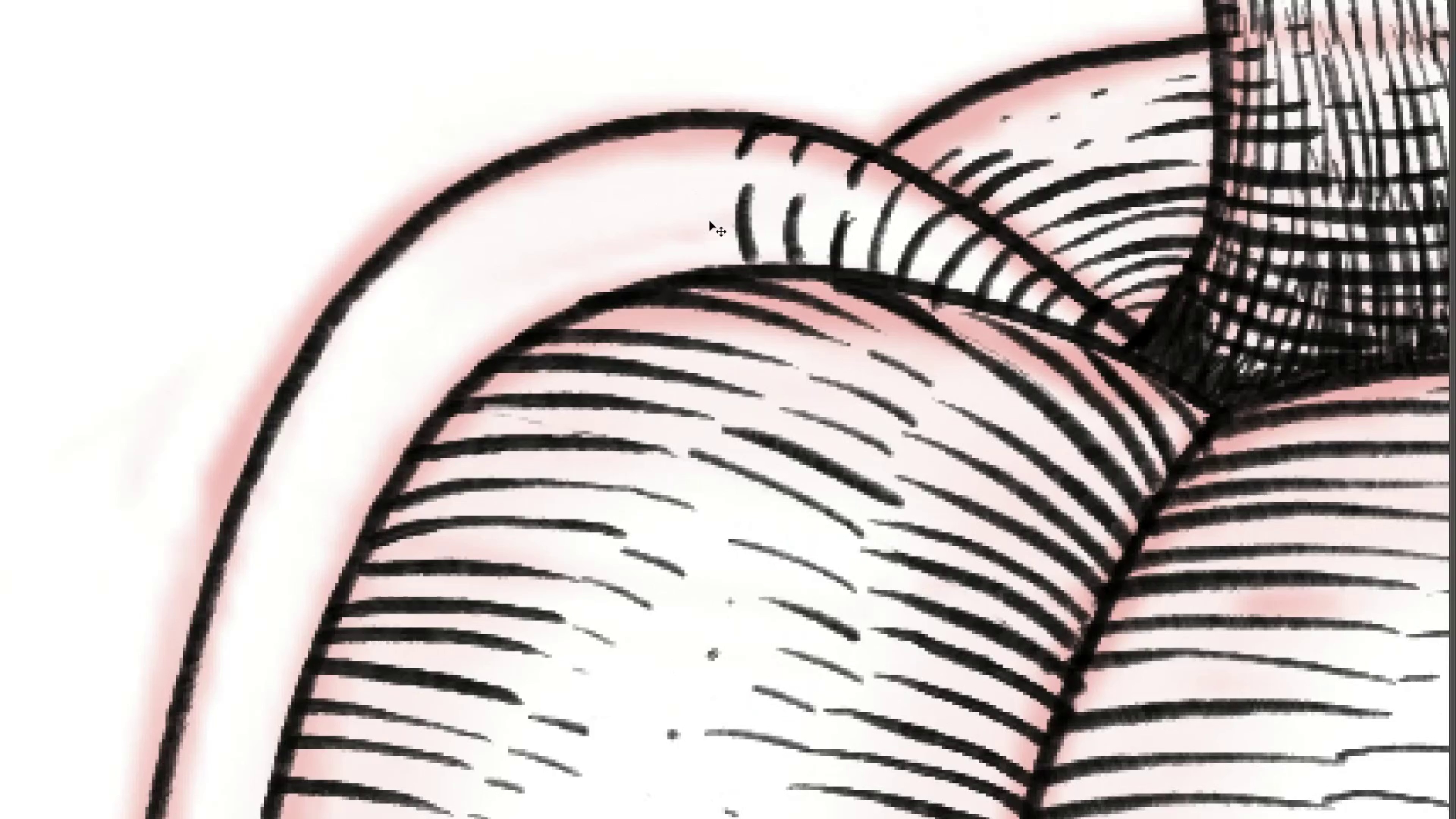 
key(Control+Z)
 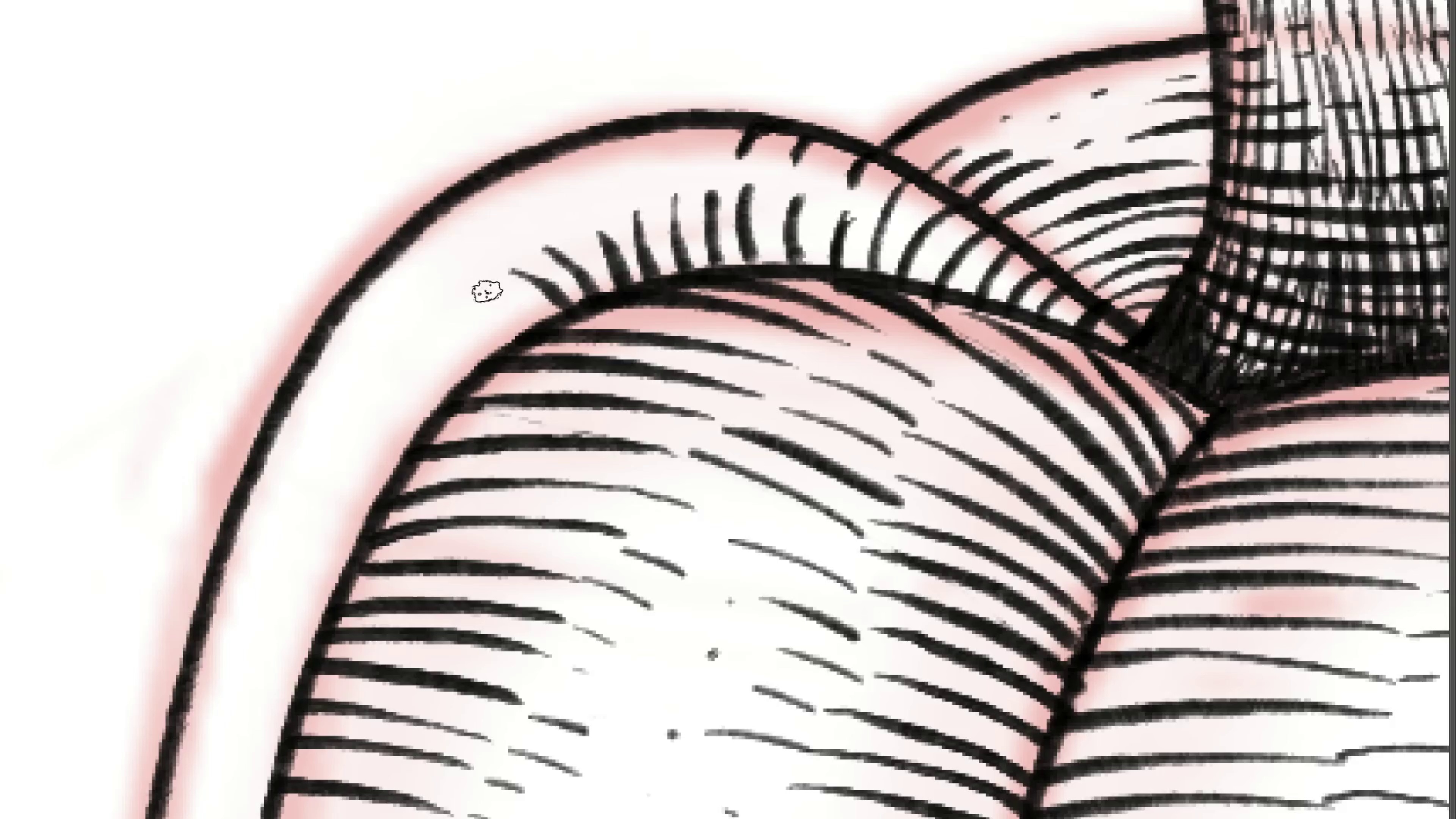 
wait(7.27)
 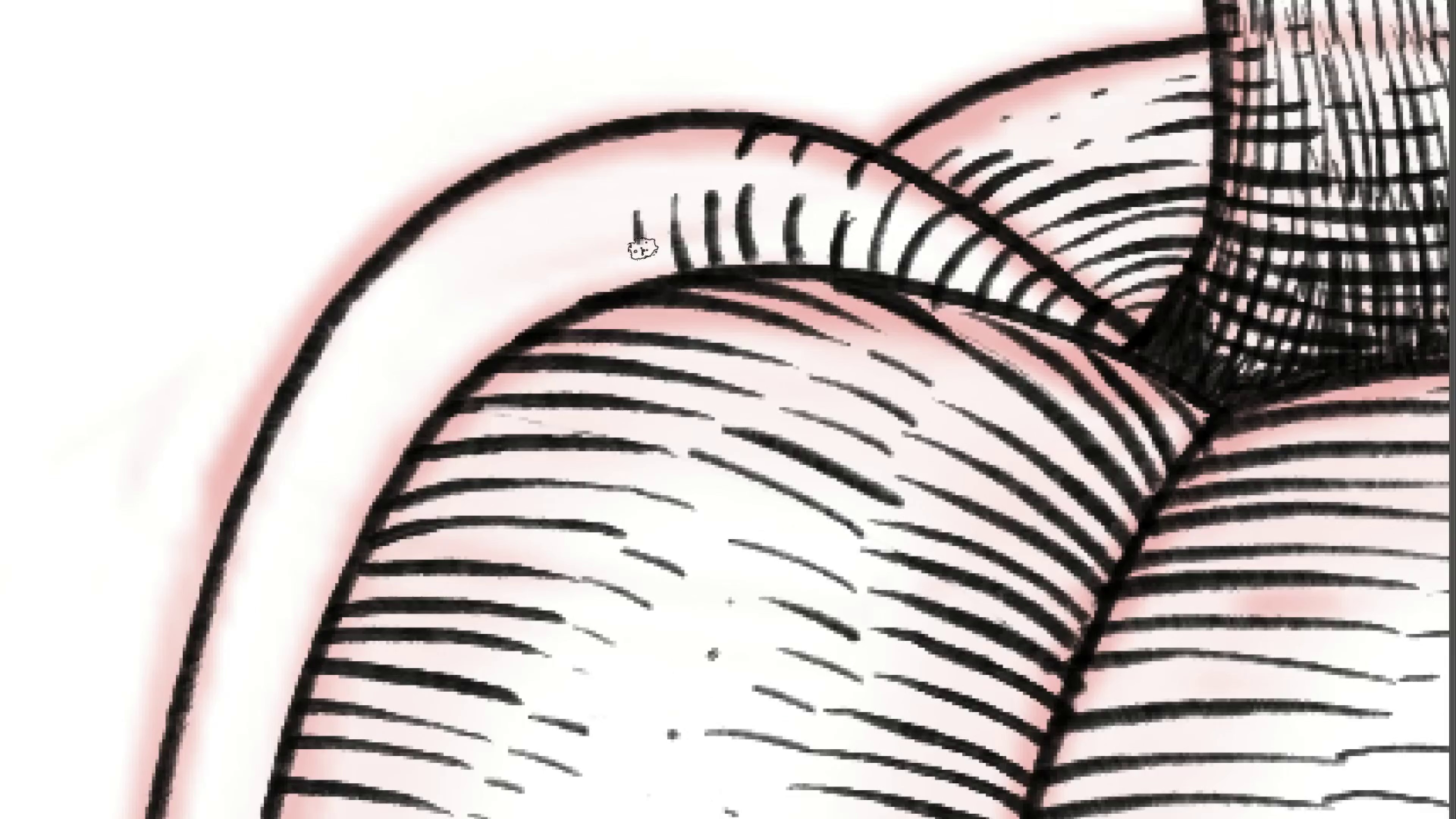 
hold_key(key=ControlLeft, duration=0.33)
 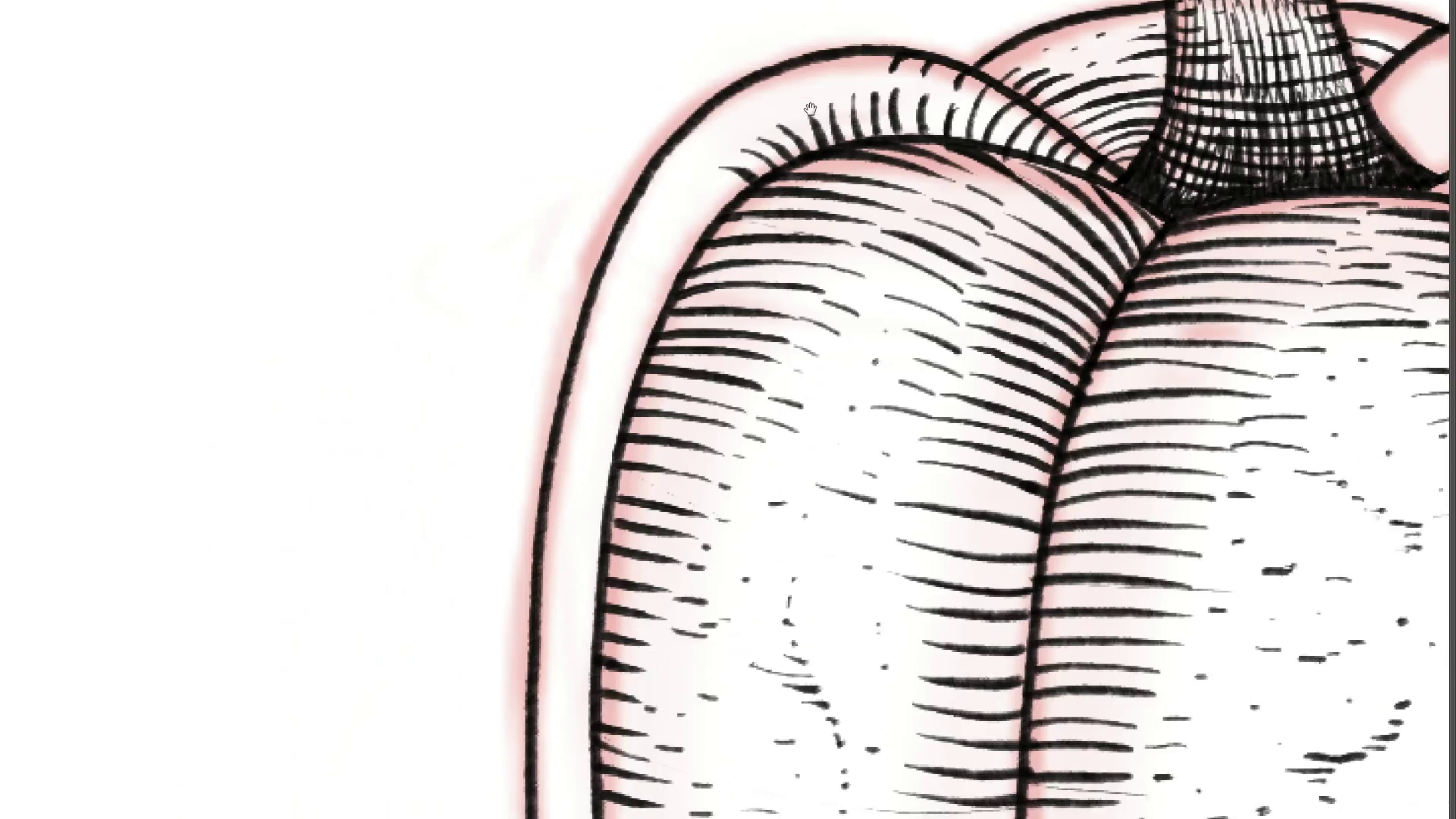 
hold_key(key=Space, duration=1.62)
 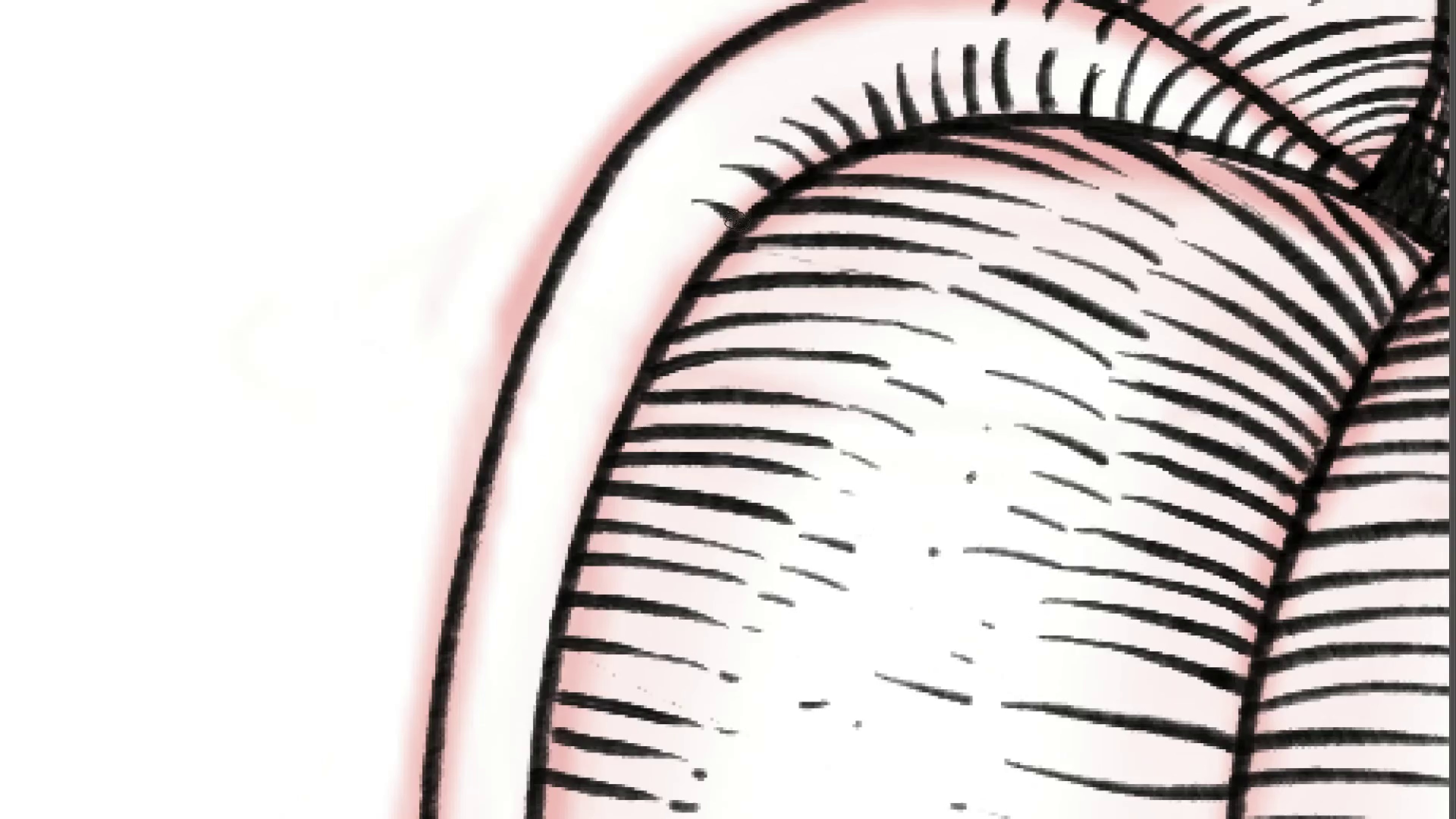 
left_click_drag(start_coordinate=[556, 262], to_coordinate=[526, 283])
 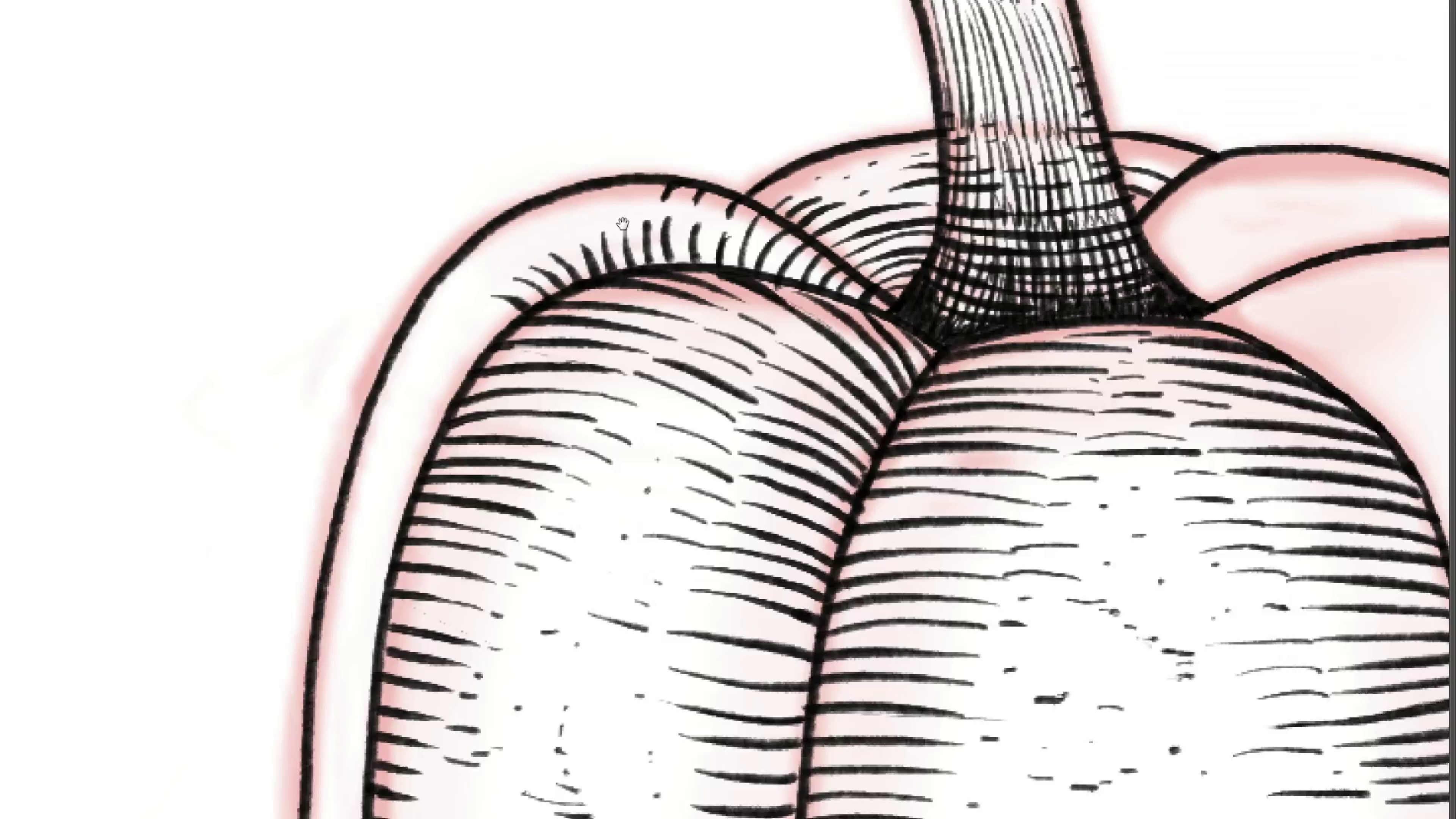 
left_click_drag(start_coordinate=[584, 238], to_coordinate=[810, 110])
 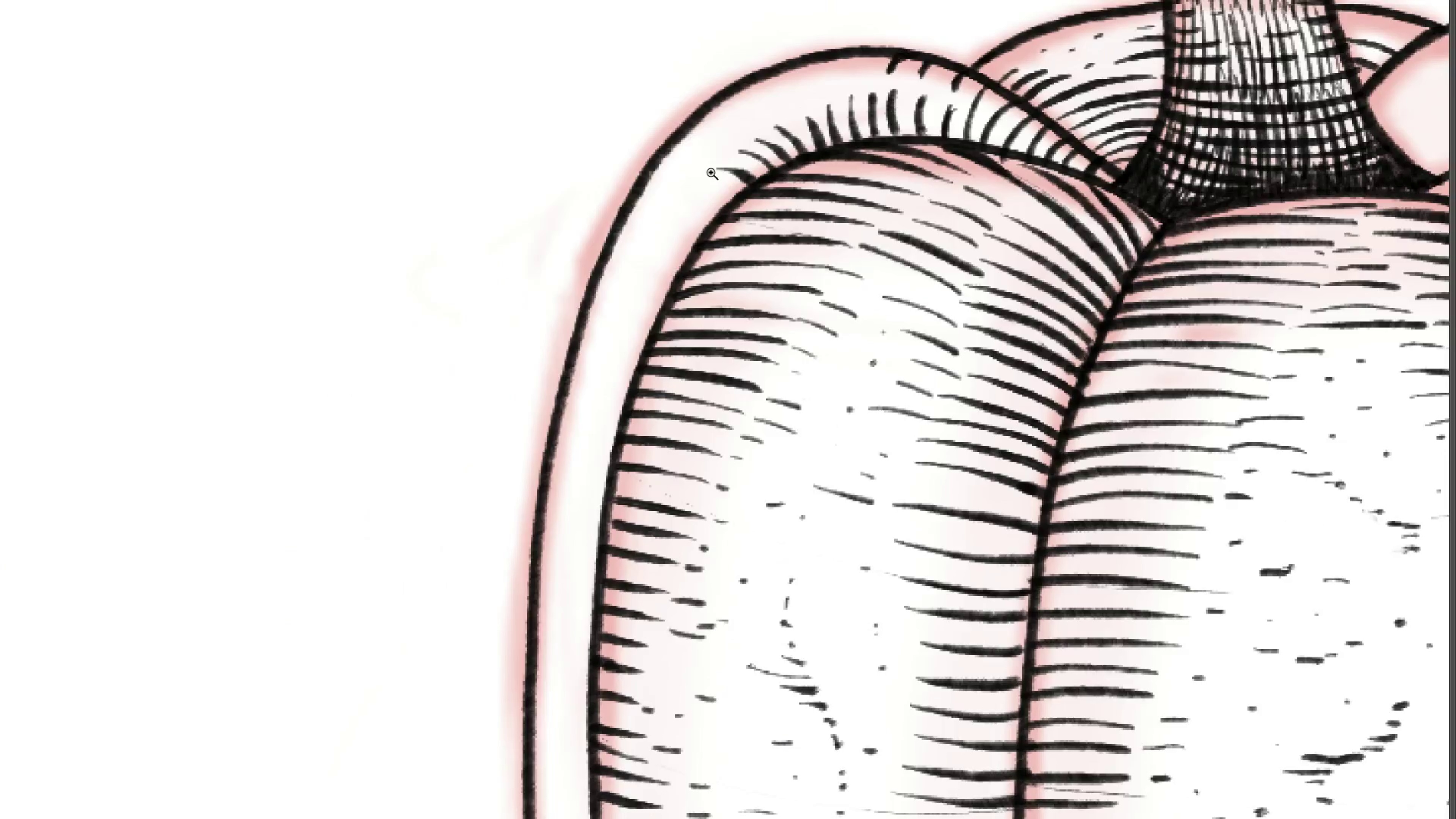 
hold_key(key=ControlLeft, duration=0.34)
left_click_drag(start_coordinate=[711, 172], to_coordinate=[726, 188])
 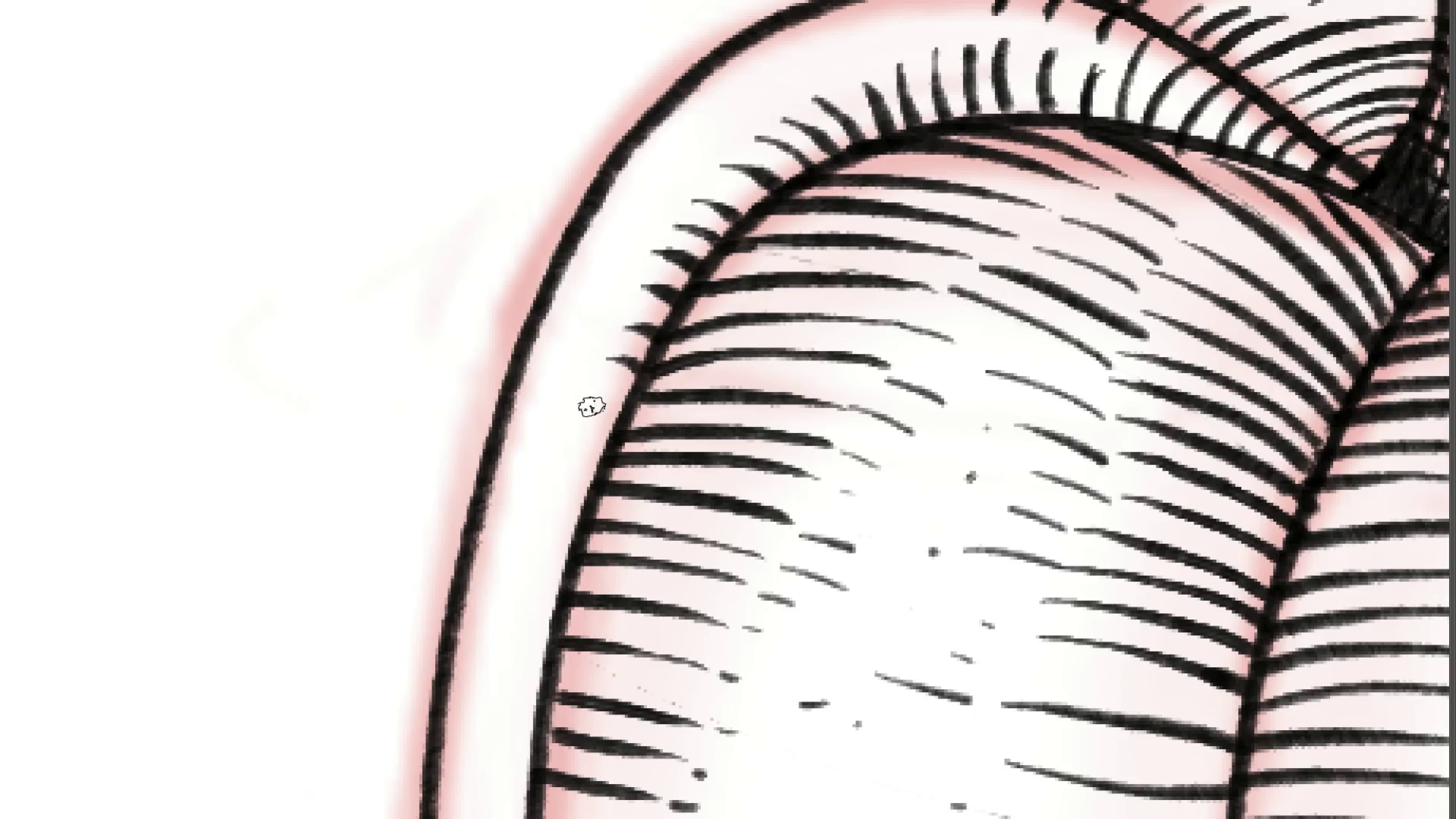 
hold_key(key=ControlLeft, duration=0.34)
 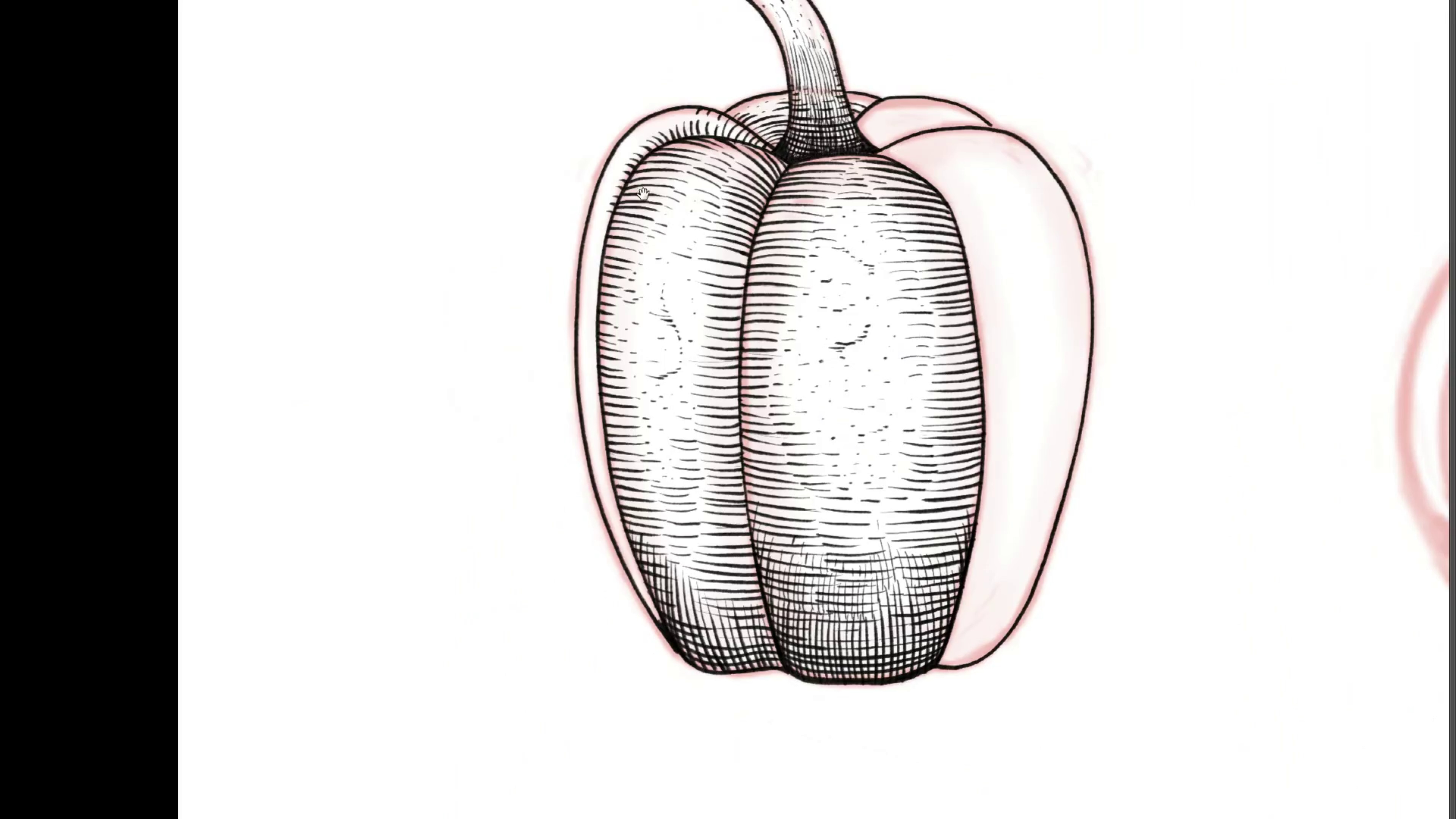 
hold_key(key=Space, duration=2.87)
 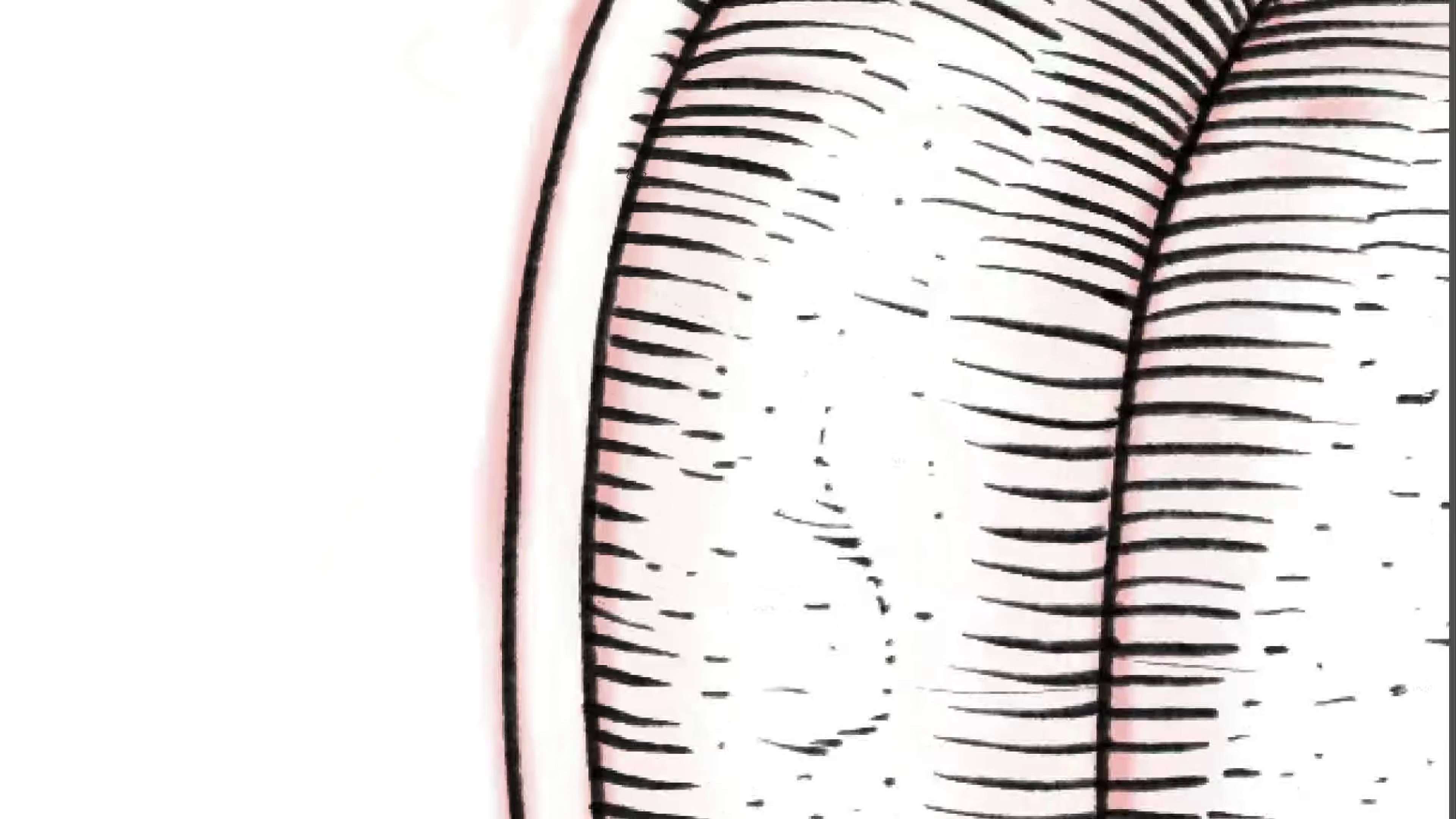 
left_click_drag(start_coordinate=[597, 428], to_coordinate=[532, 459])
 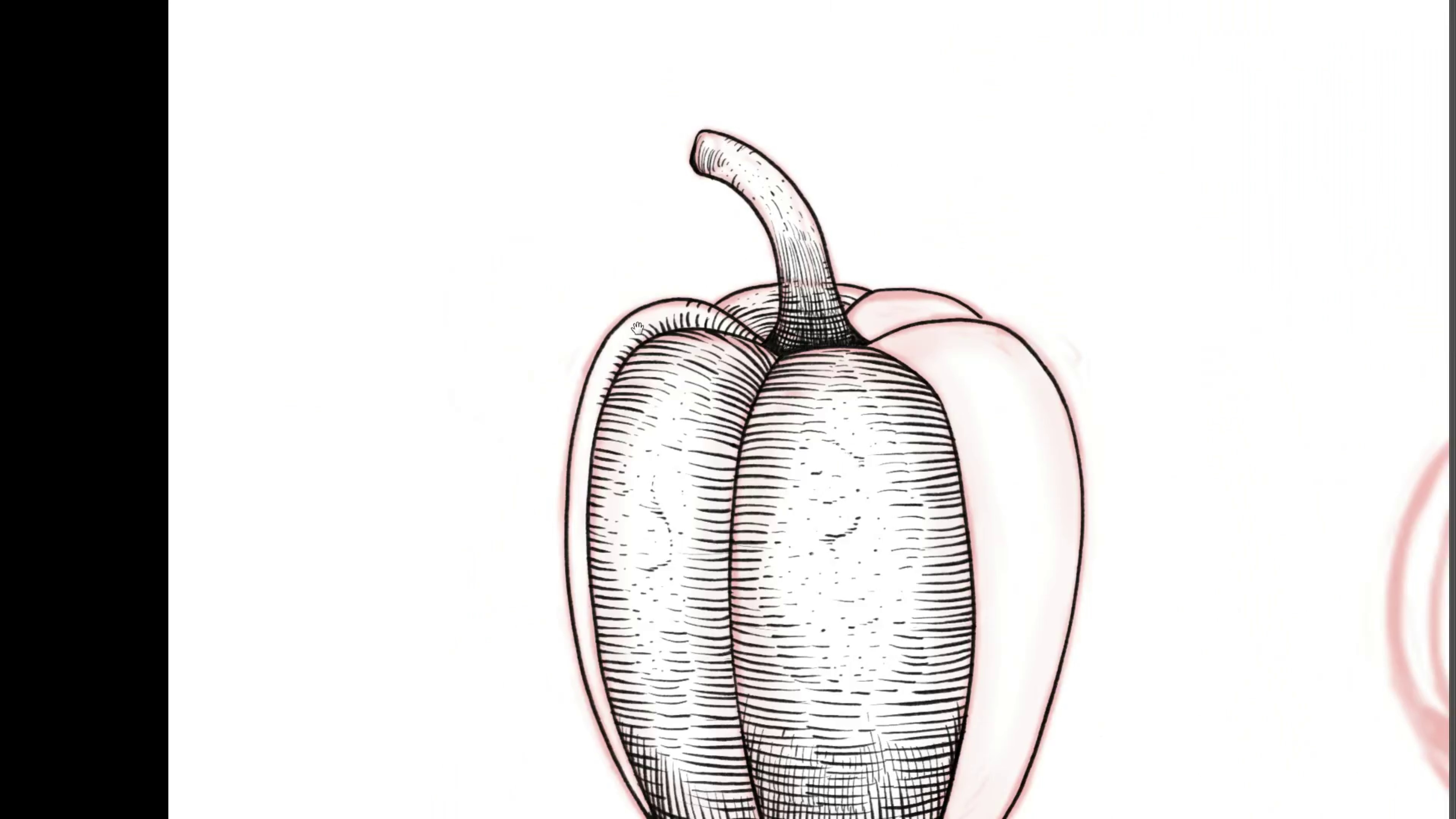 
left_click_drag(start_coordinate=[627, 420], to_coordinate=[643, 195])
 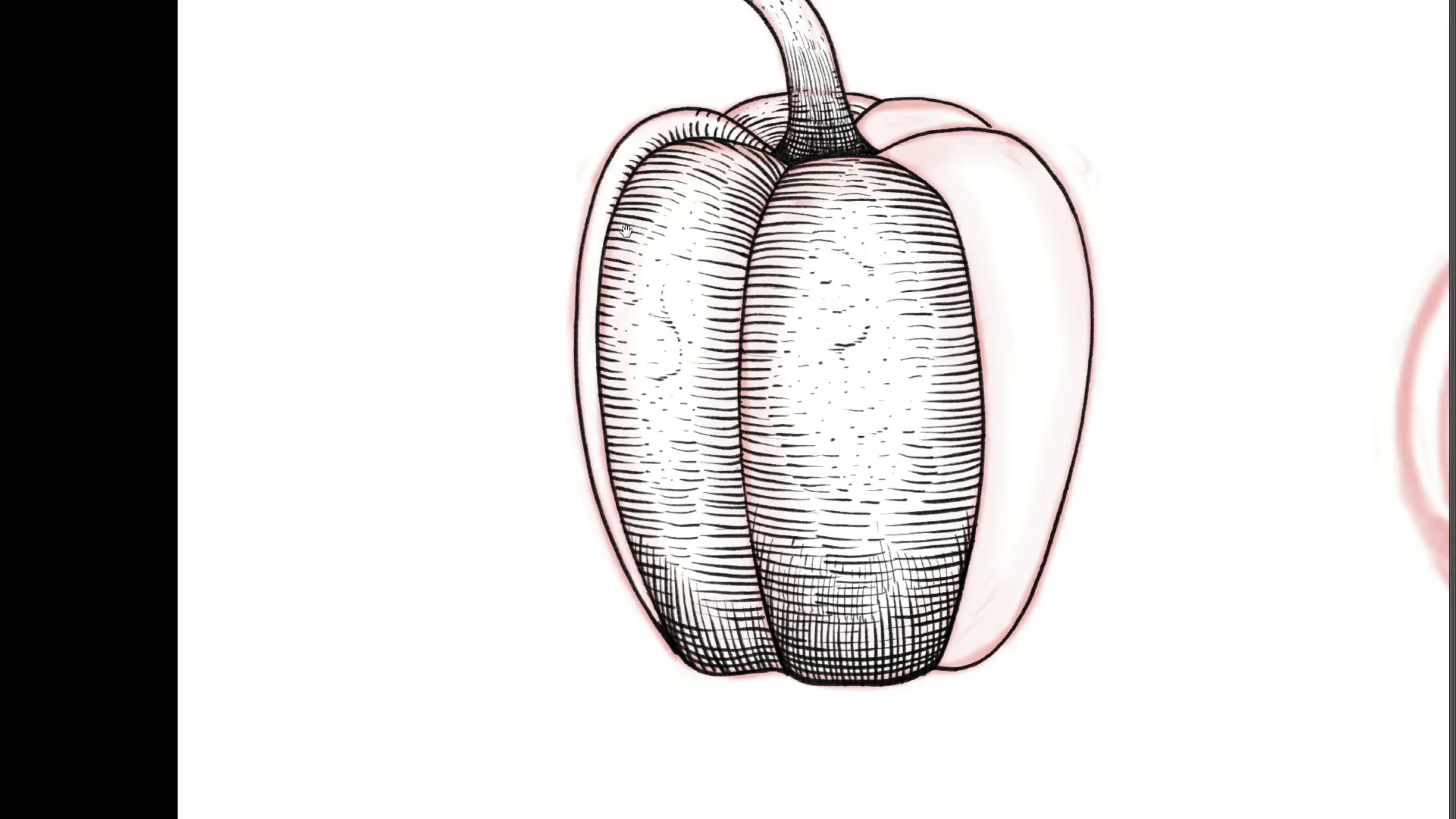 
hold_key(key=ControlLeft, duration=0.51)
left_click_drag(start_coordinate=[615, 227], to_coordinate=[647, 257])
 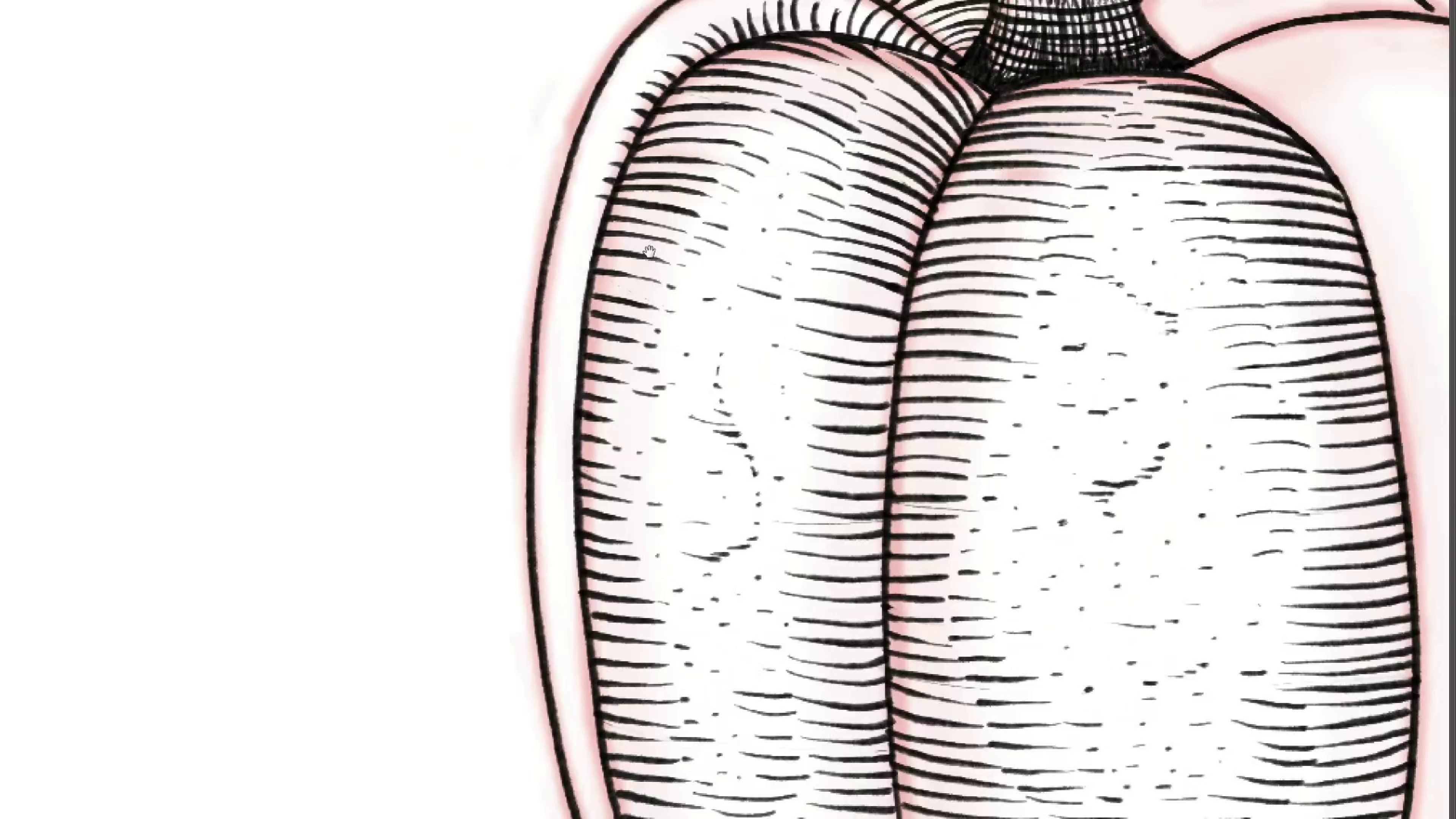 
left_click_drag(start_coordinate=[649, 252], to_coordinate=[680, 194])
 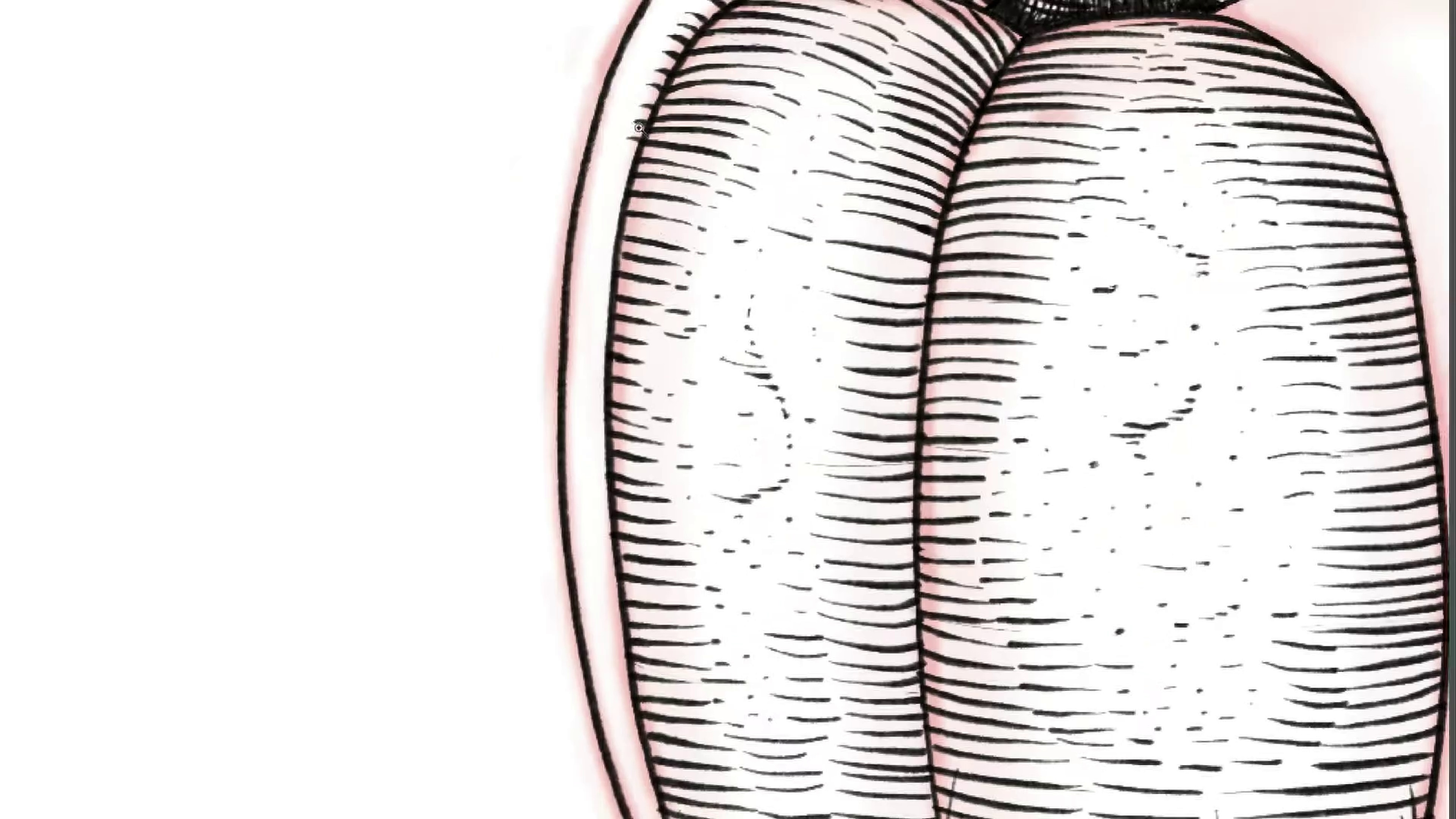 
hold_key(key=ControlLeft, duration=0.41)
left_click_drag(start_coordinate=[639, 128], to_coordinate=[659, 148])
 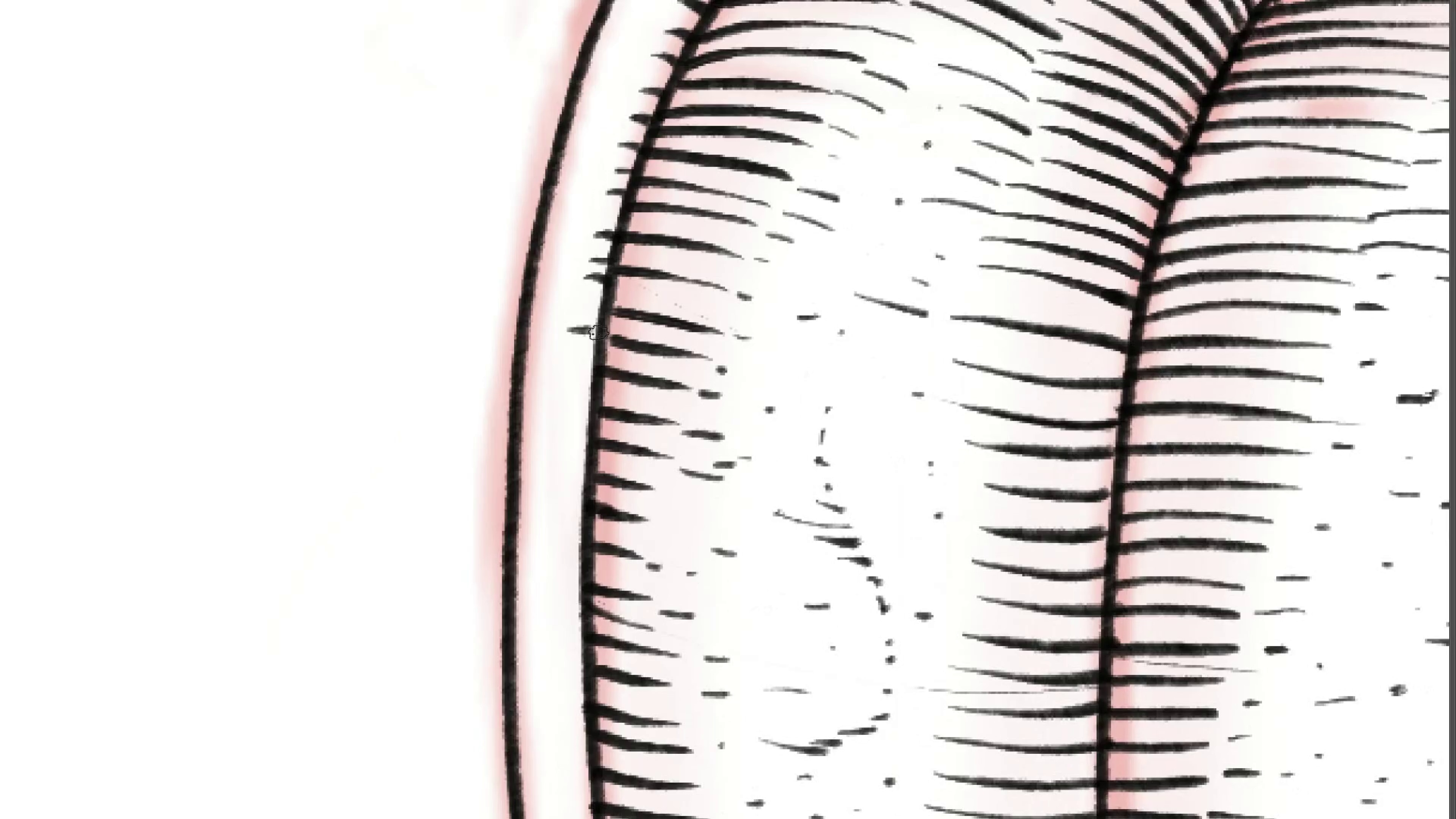 
key(Control+ControlLeft)
 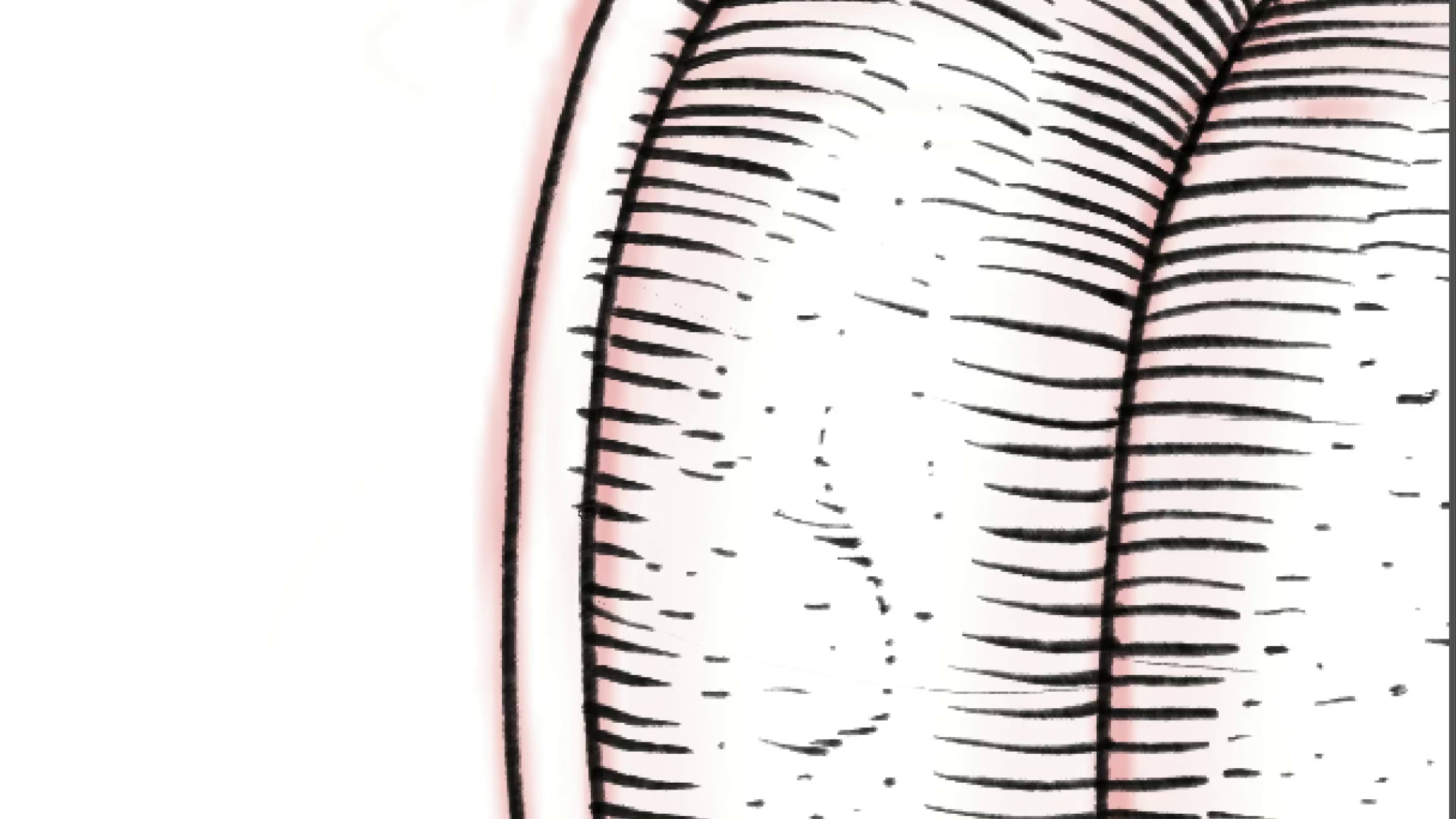 
hold_key(key=Space, duration=0.75)
 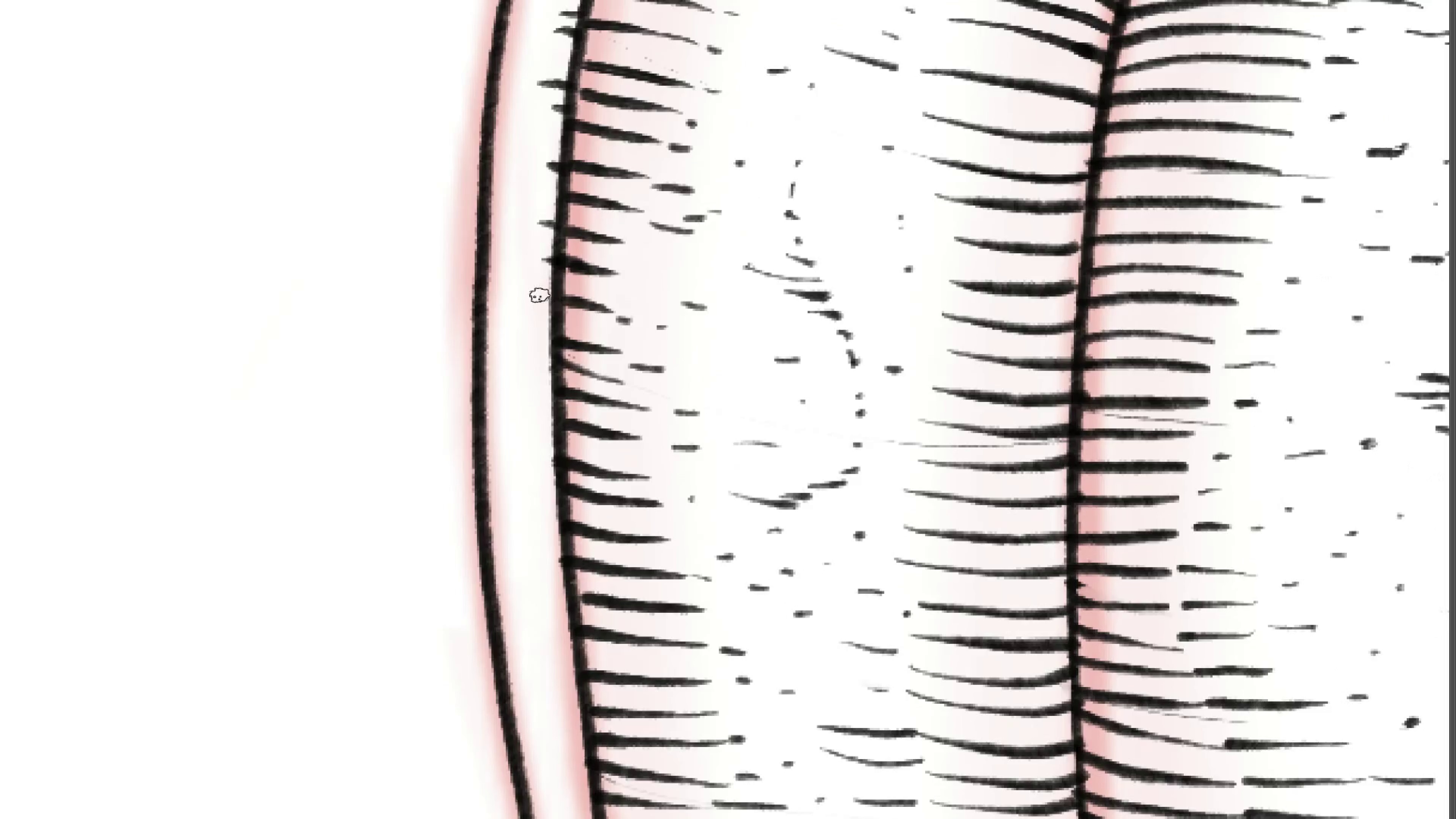 
left_click_drag(start_coordinate=[597, 389], to_coordinate=[567, 143])
 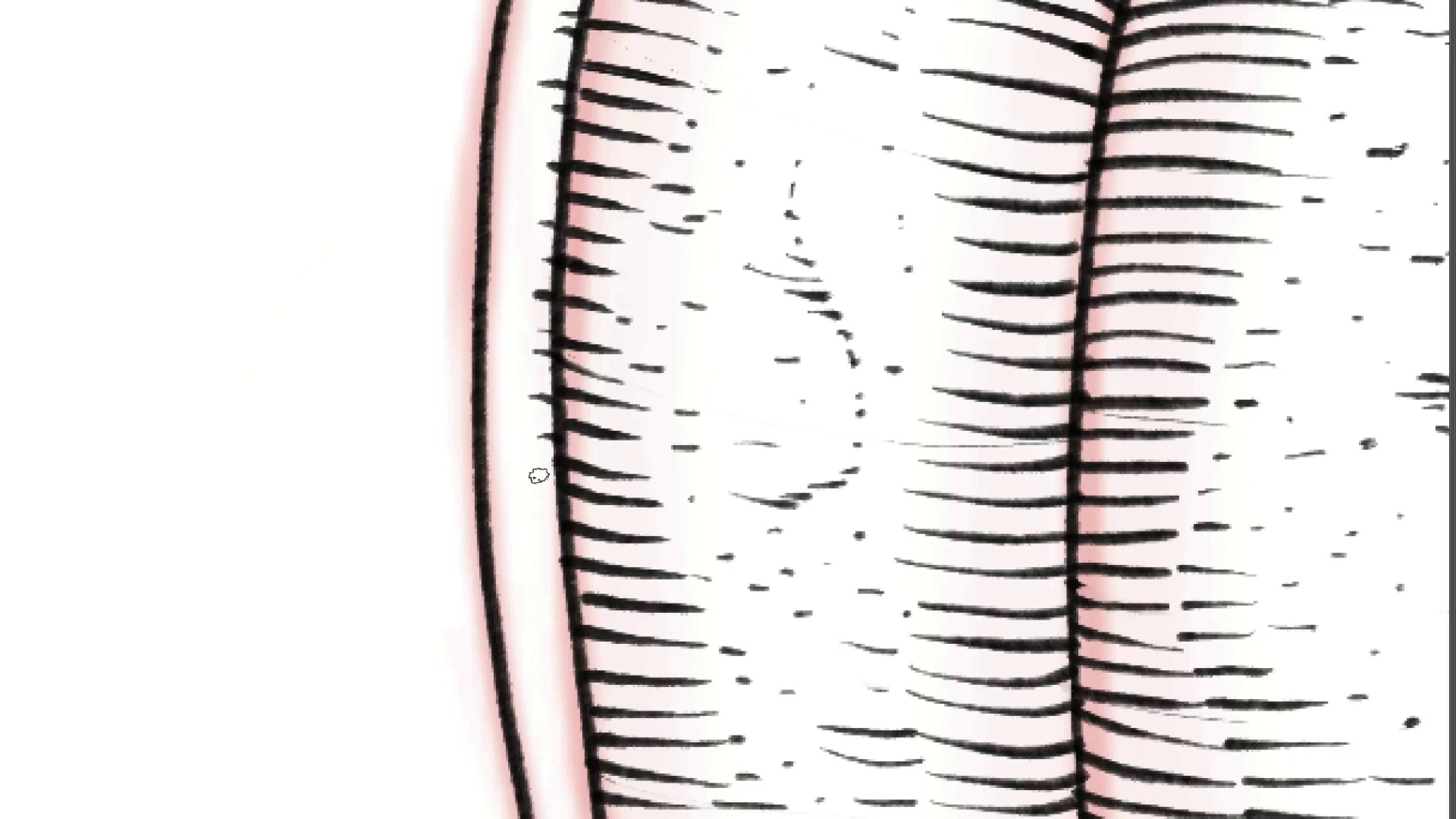 
hold_key(key=Space, duration=1.48)
 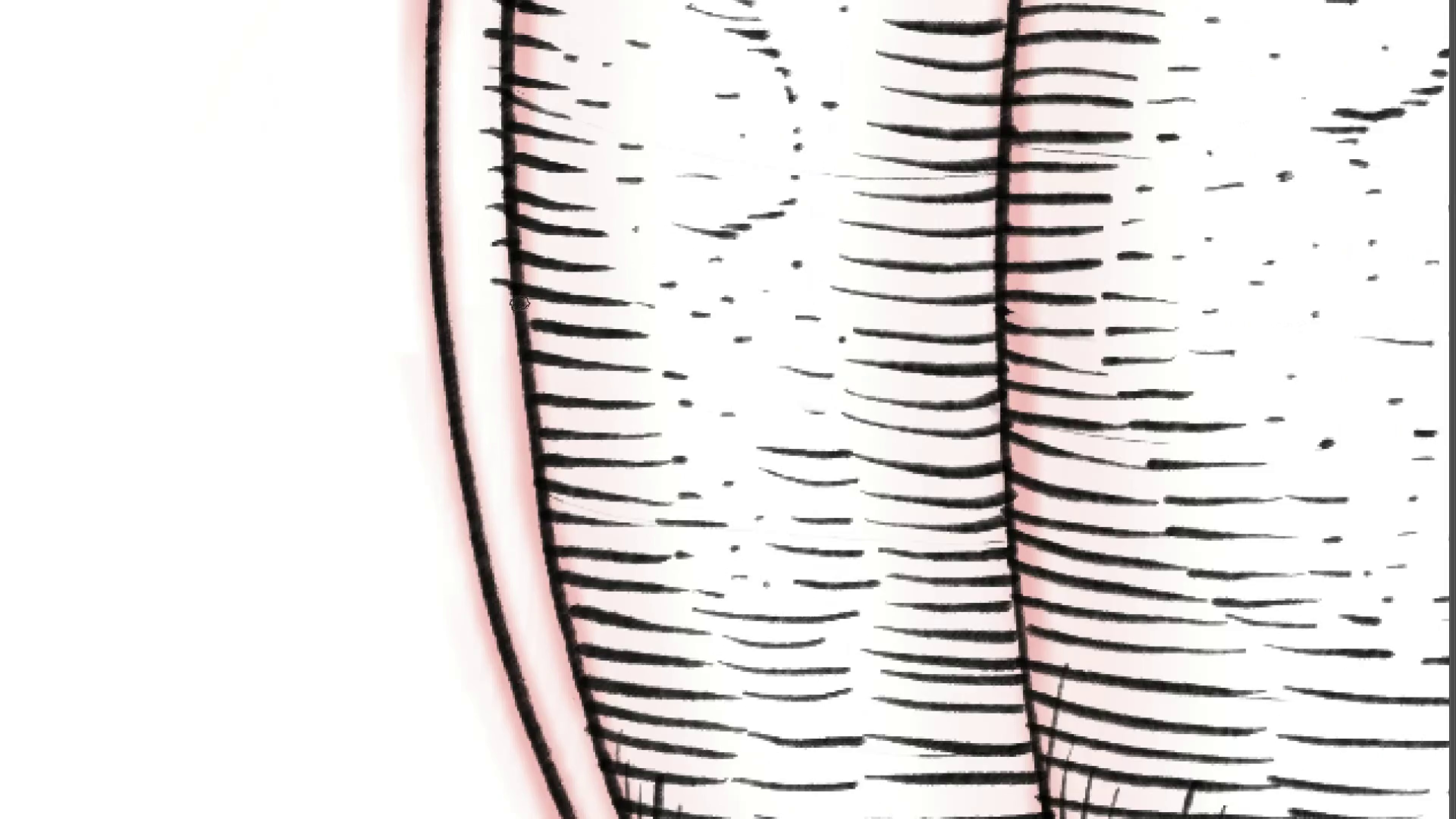 
hold_key(key=ControlLeft, duration=0.34)
left_click_drag(start_coordinate=[581, 437], to_coordinate=[550, 462])
 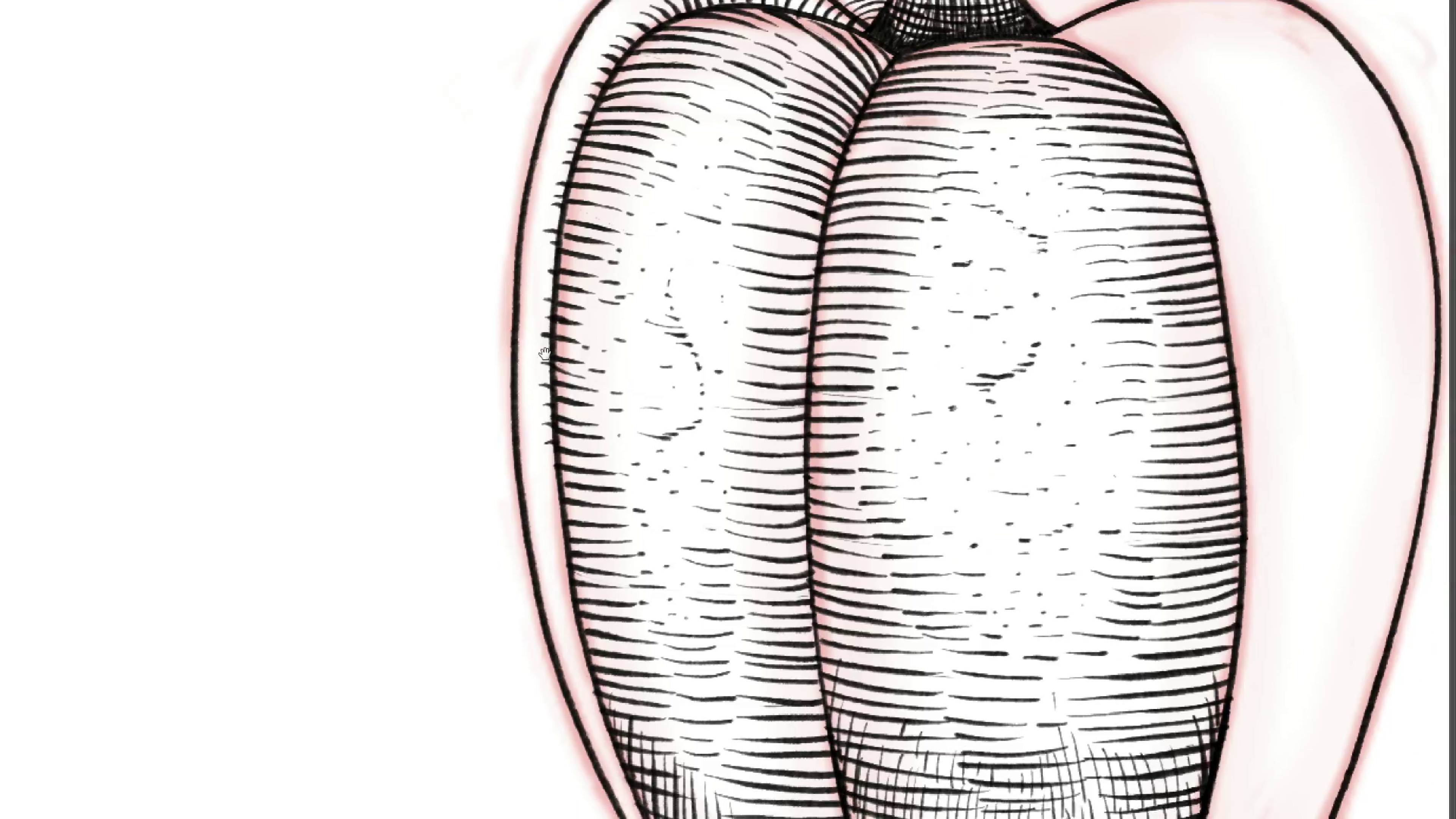 
left_click_drag(start_coordinate=[574, 451], to_coordinate=[511, 210])
 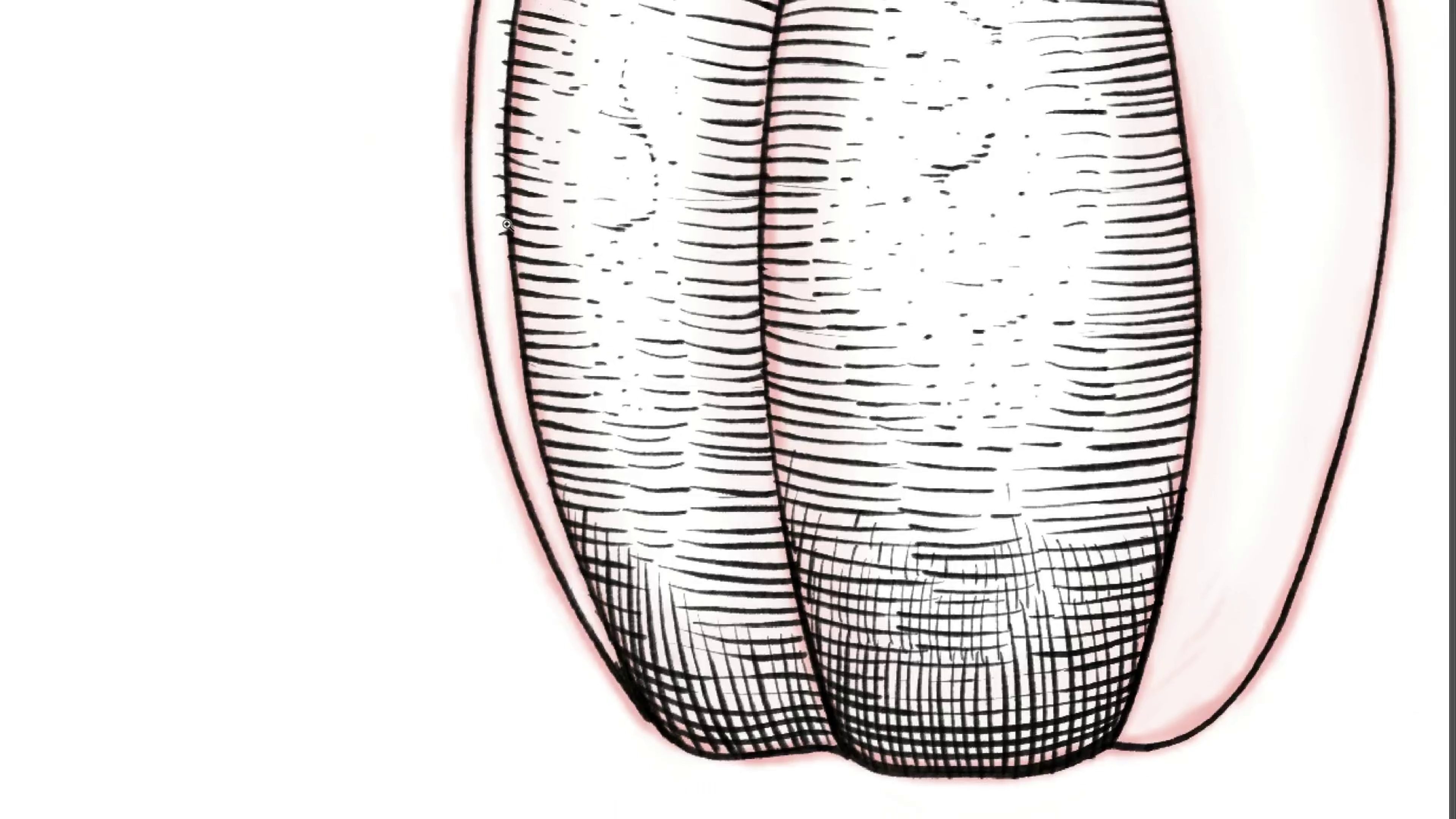 
hold_key(key=ControlLeft, duration=0.35)
left_click_drag(start_coordinate=[507, 224], to_coordinate=[535, 271])
 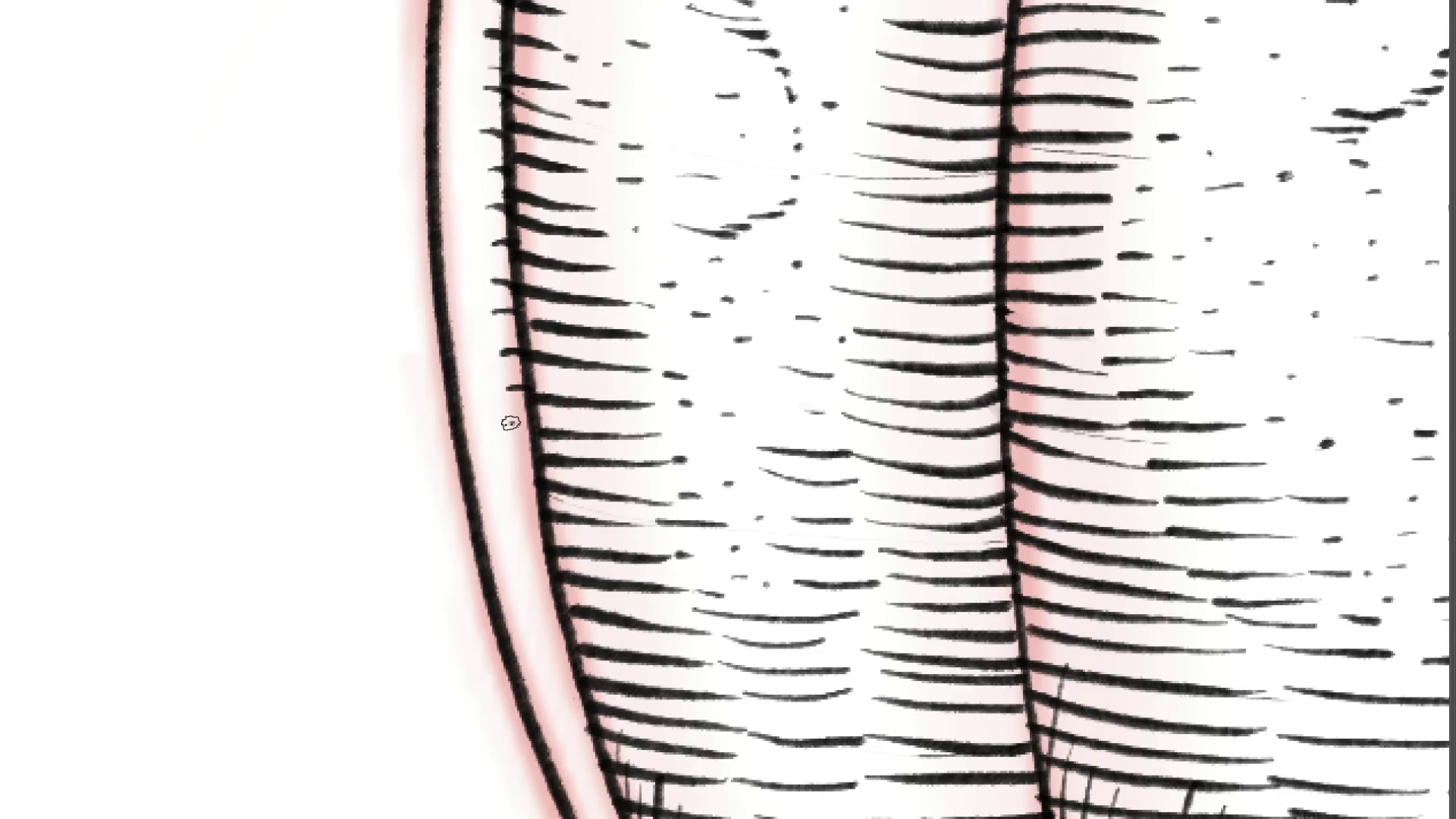 
hold_key(key=Space, duration=0.61)
 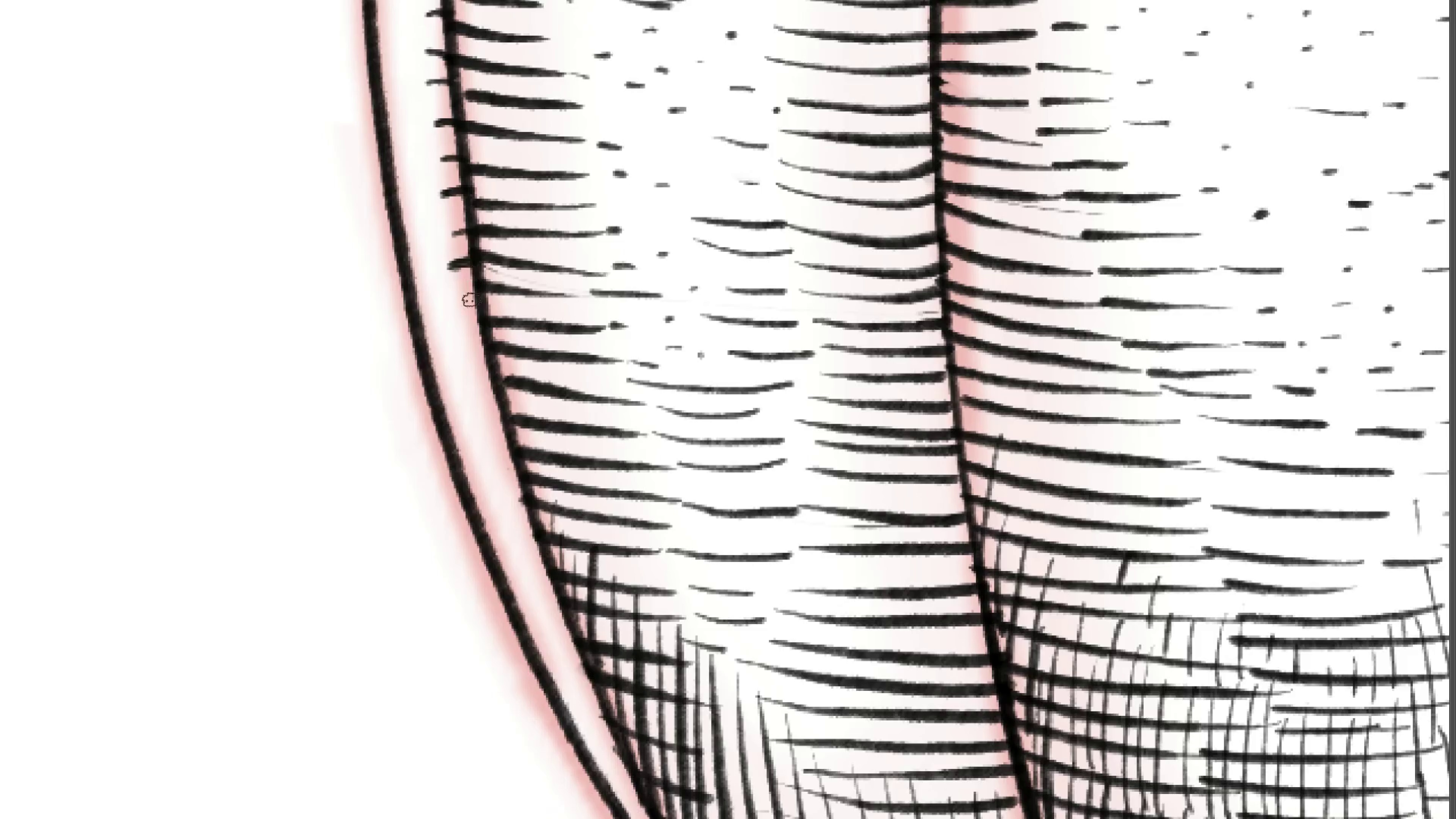 
left_click_drag(start_coordinate=[551, 534], to_coordinate=[486, 305])
 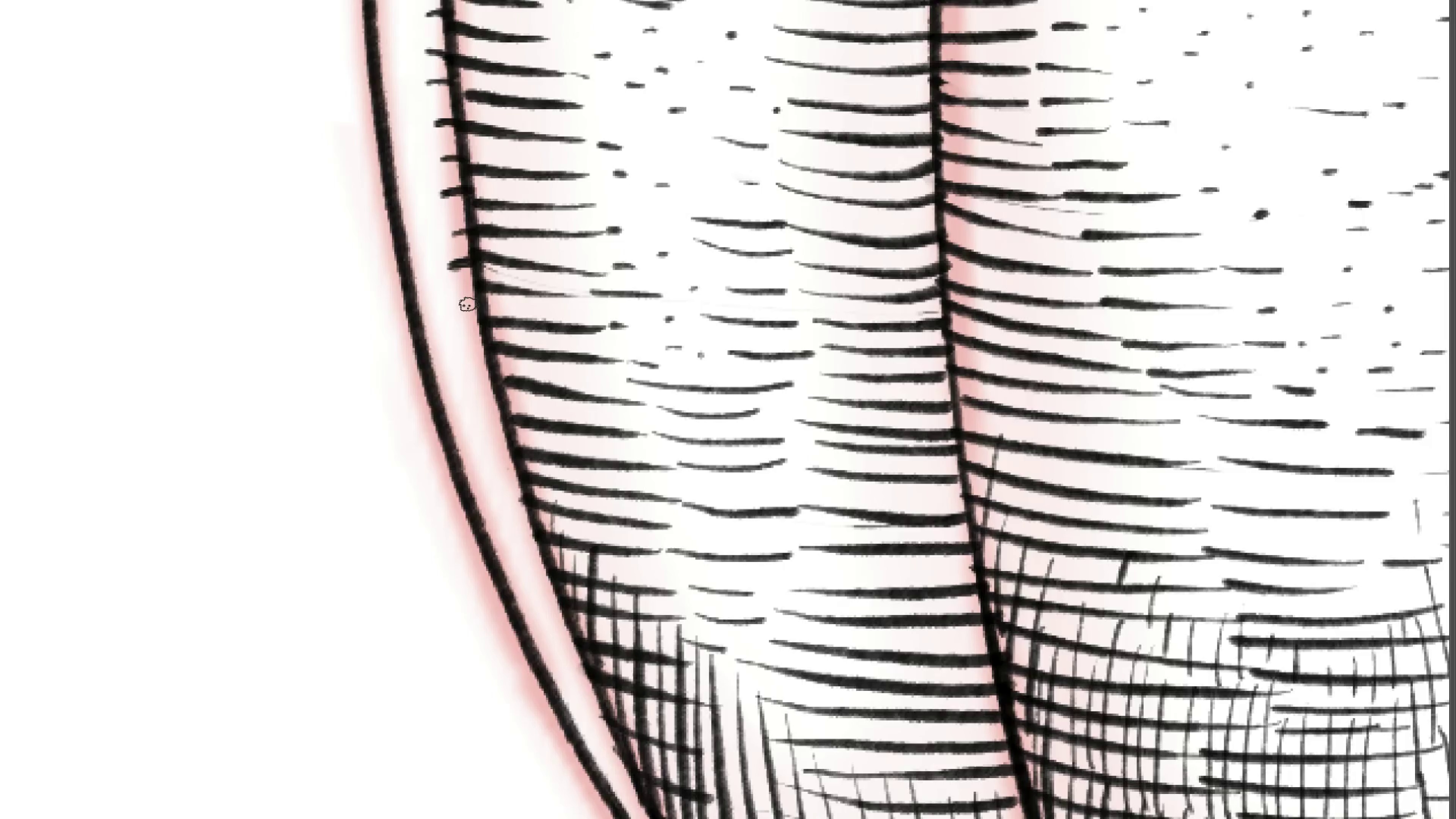 
key(Control+ControlLeft)
 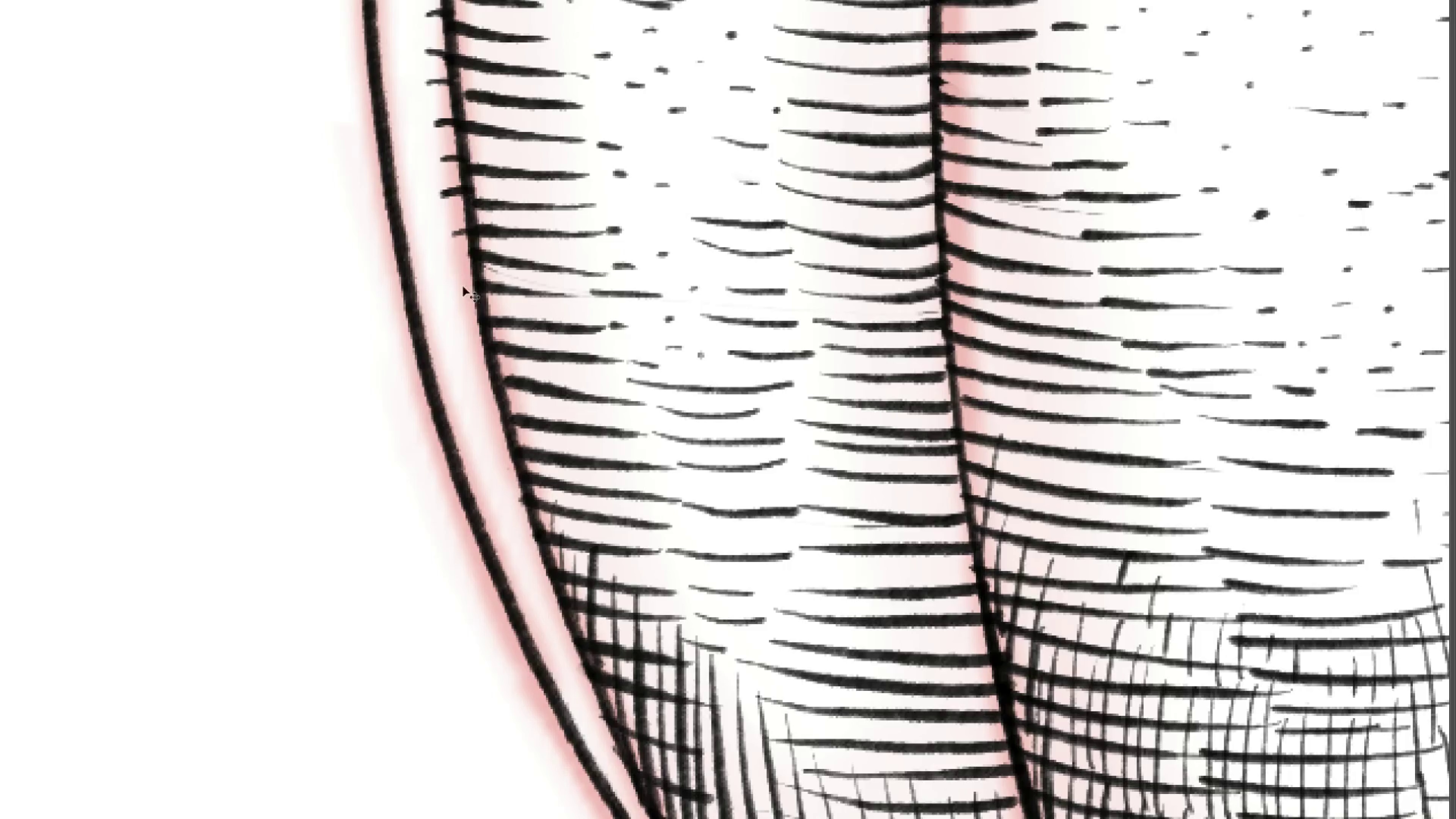 
key(Control+Z)
 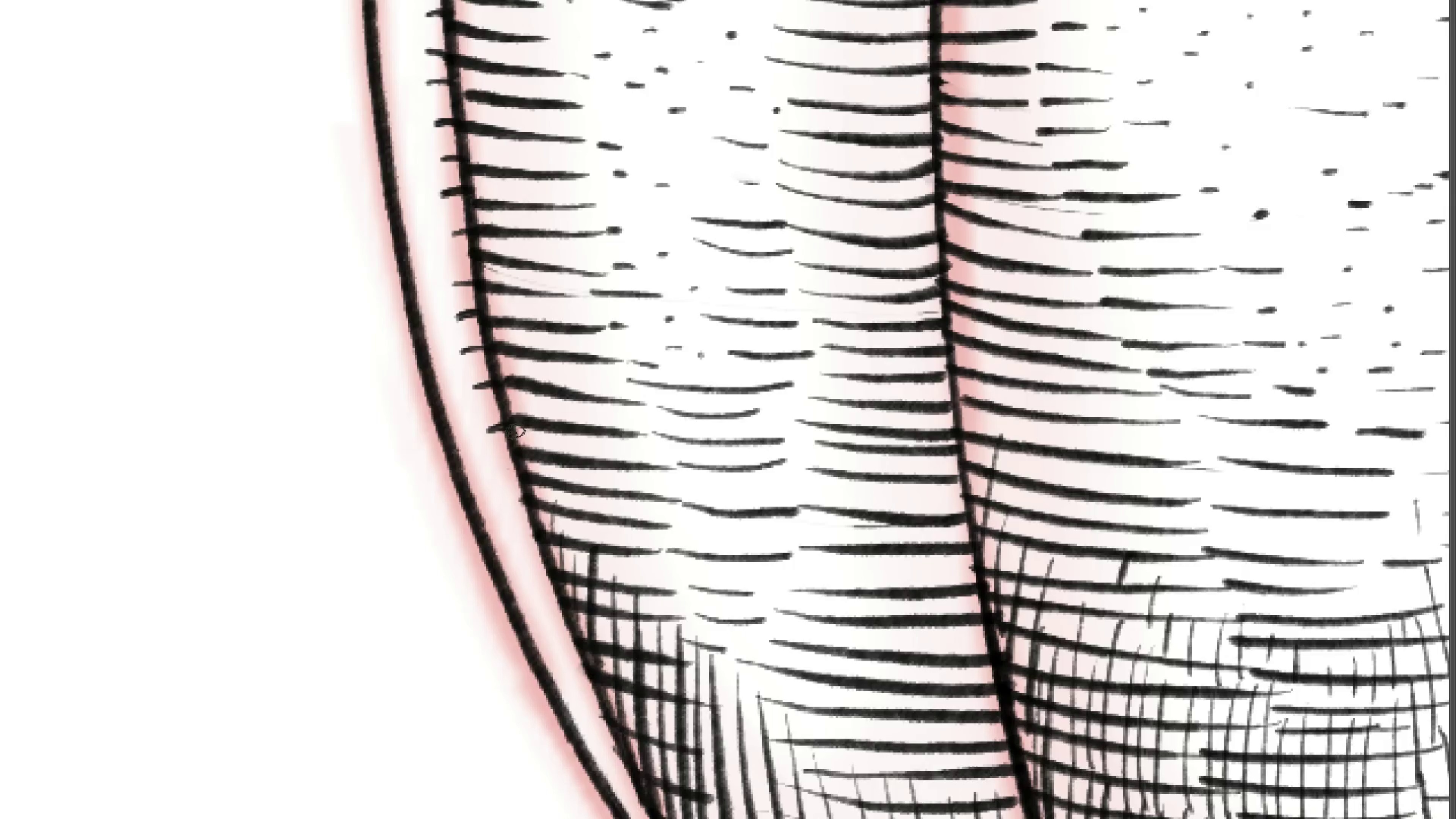 
hold_key(key=Space, duration=0.49)
 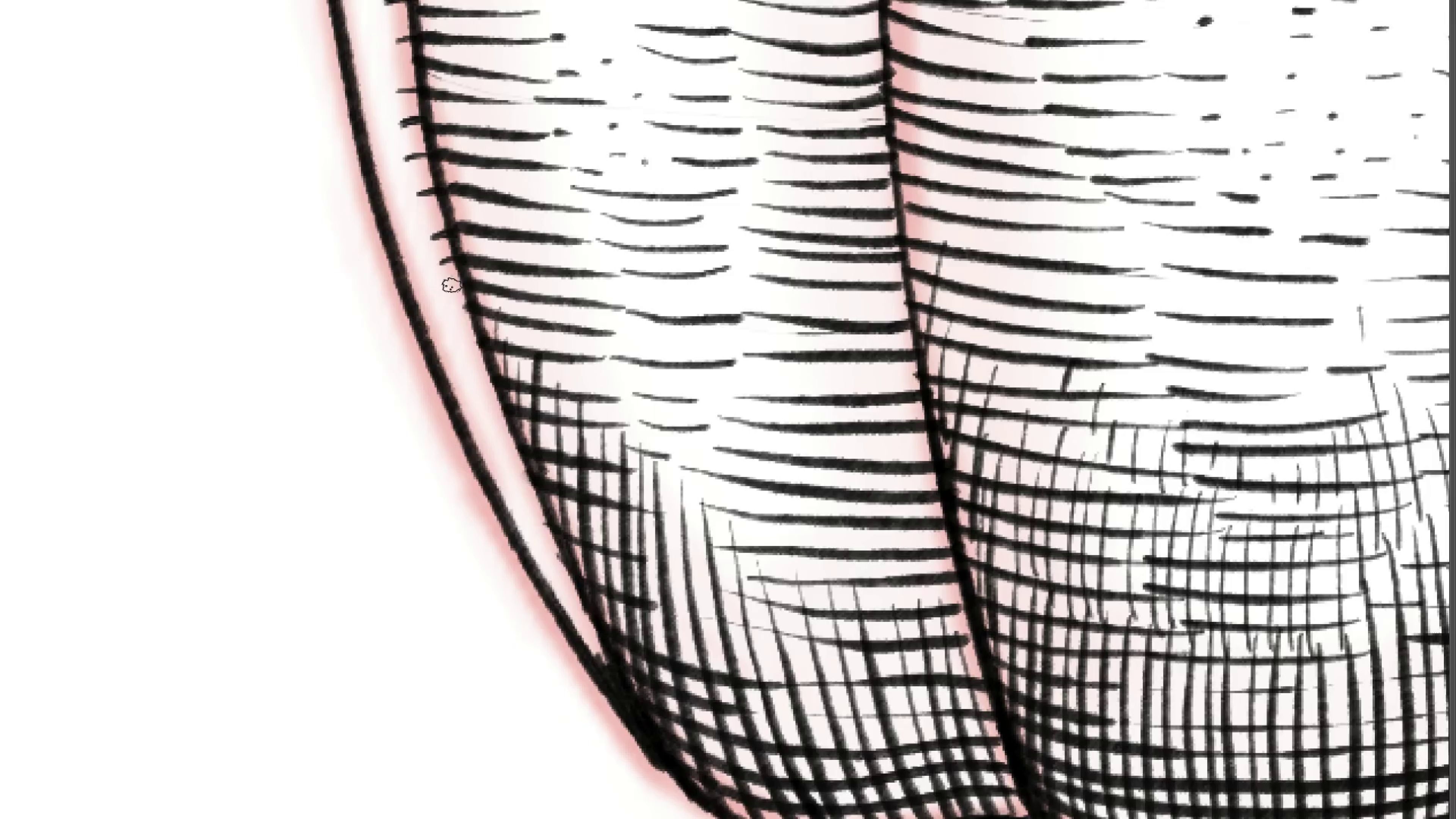 
left_click_drag(start_coordinate=[538, 514], to_coordinate=[481, 321])
 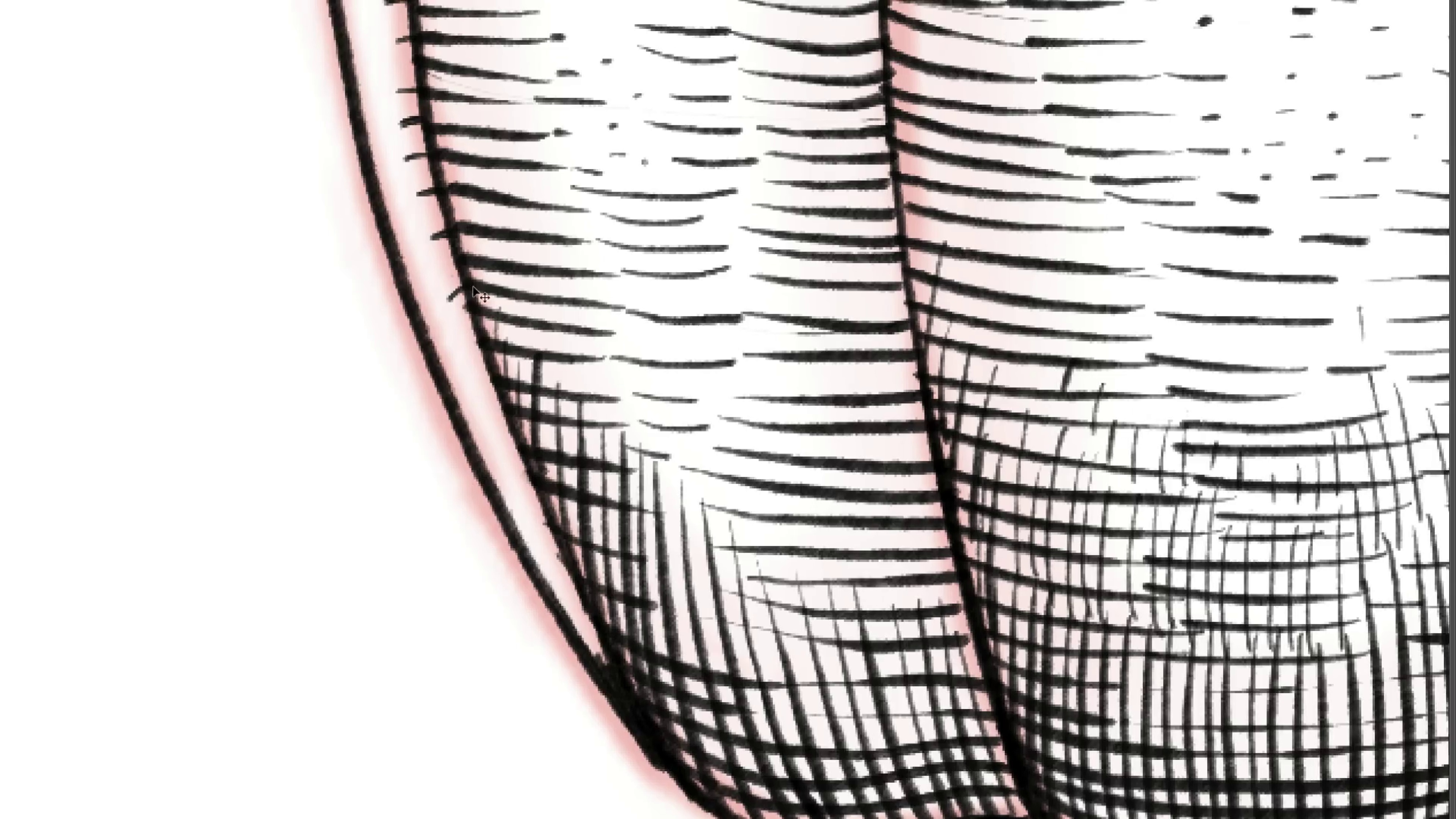 
key(Control+ControlLeft)
 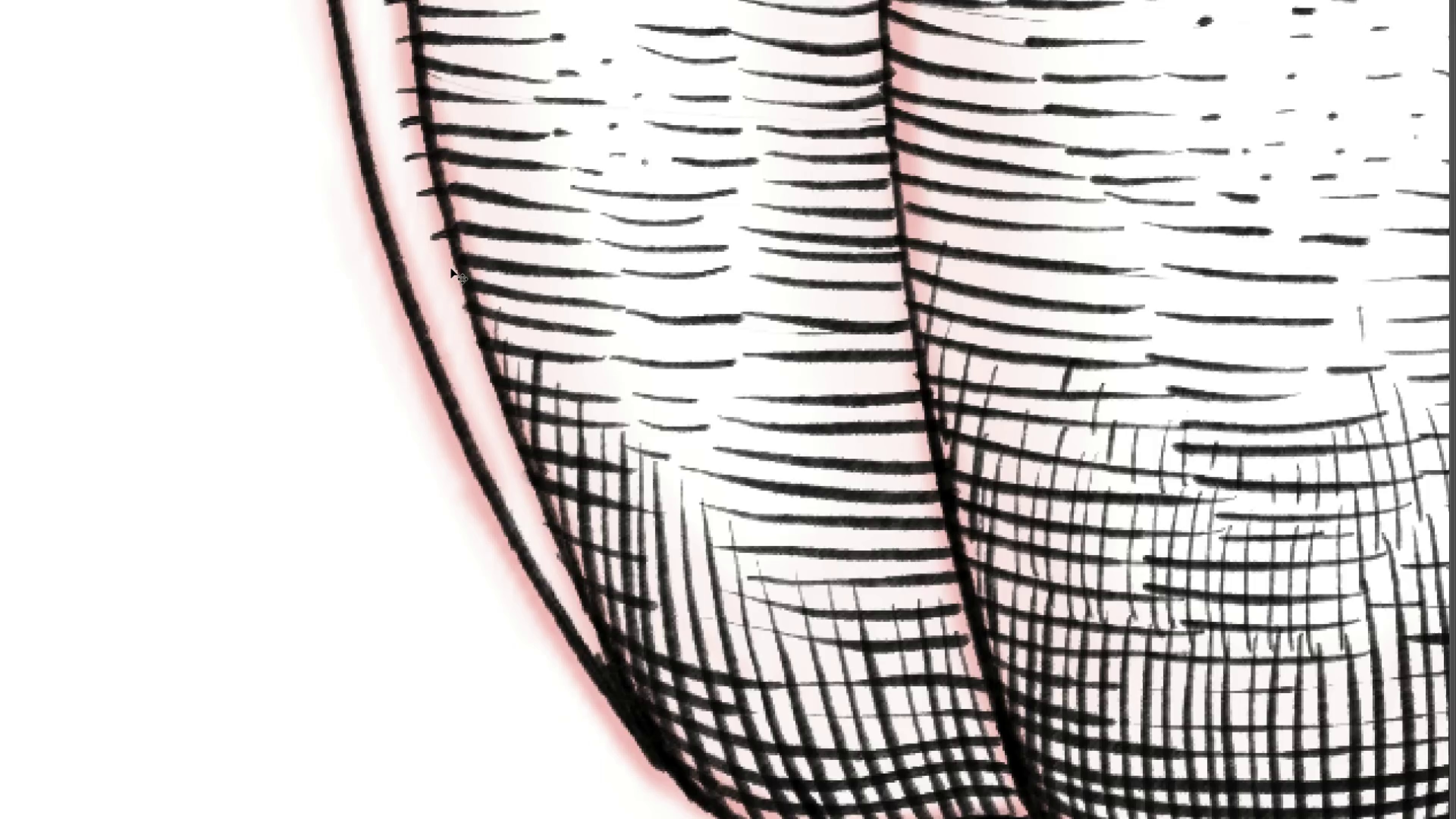 
key(Control+Z)
 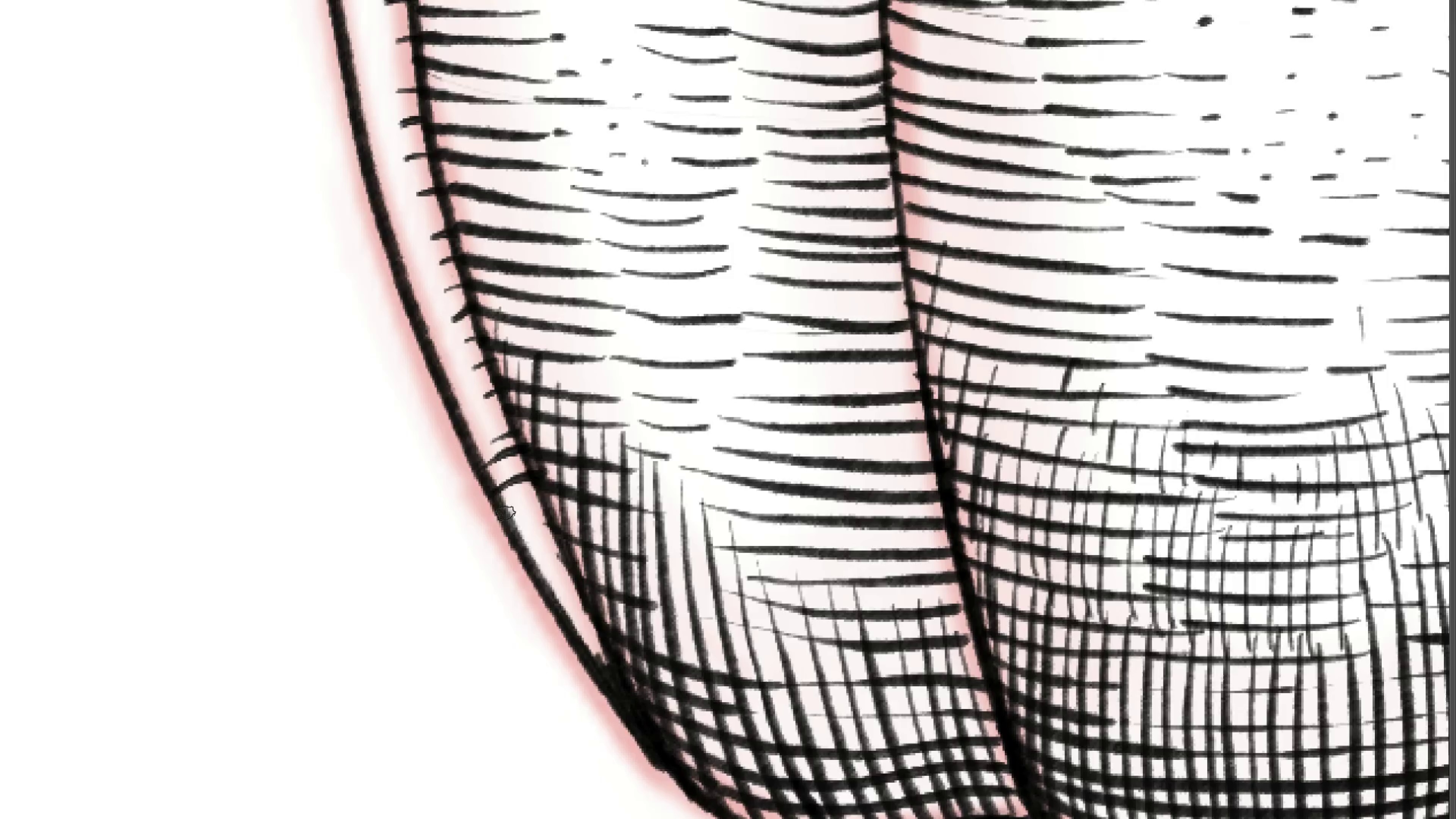 
wait(5.31)
 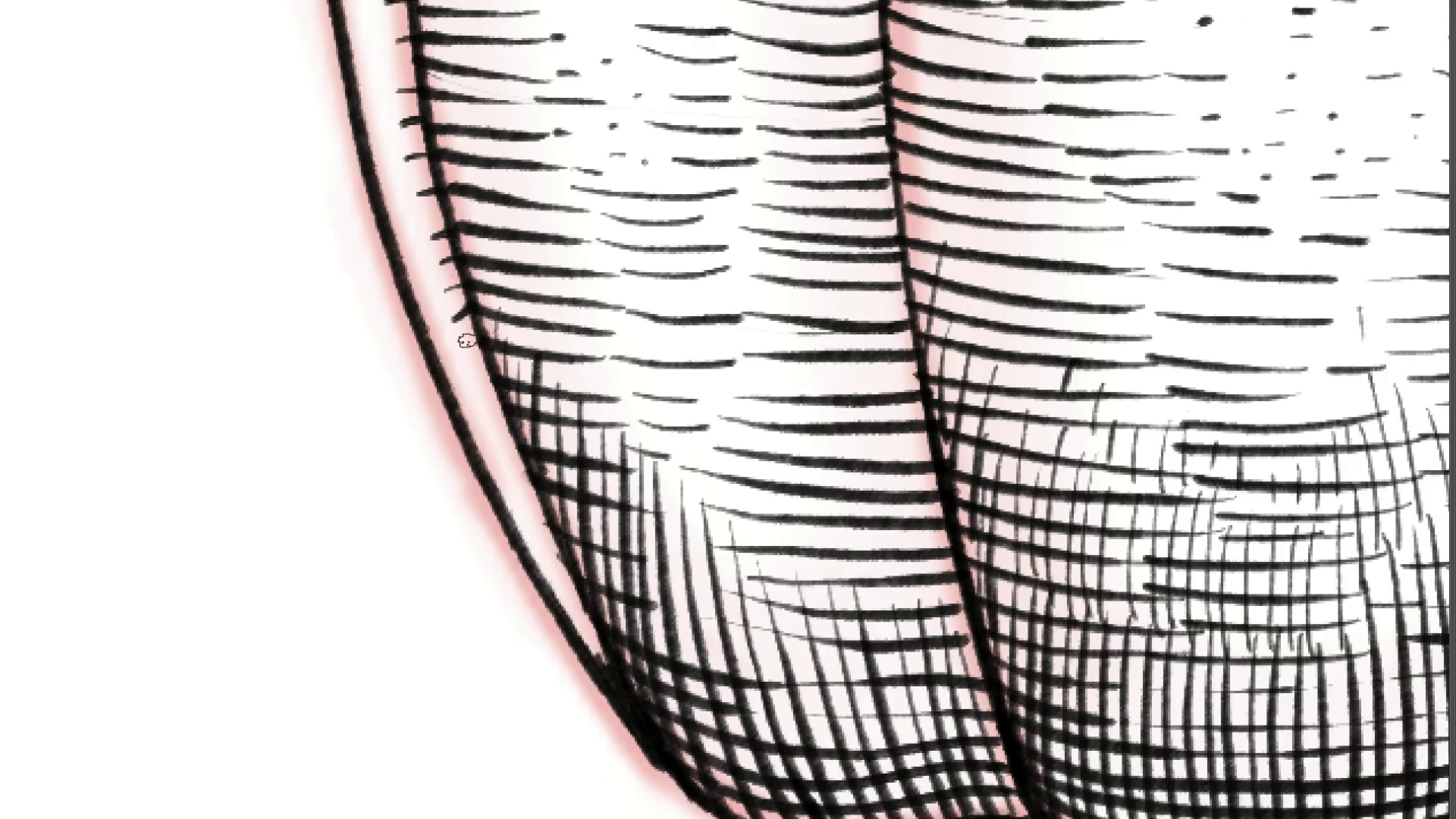 
hold_key(key=Space, duration=0.53)
 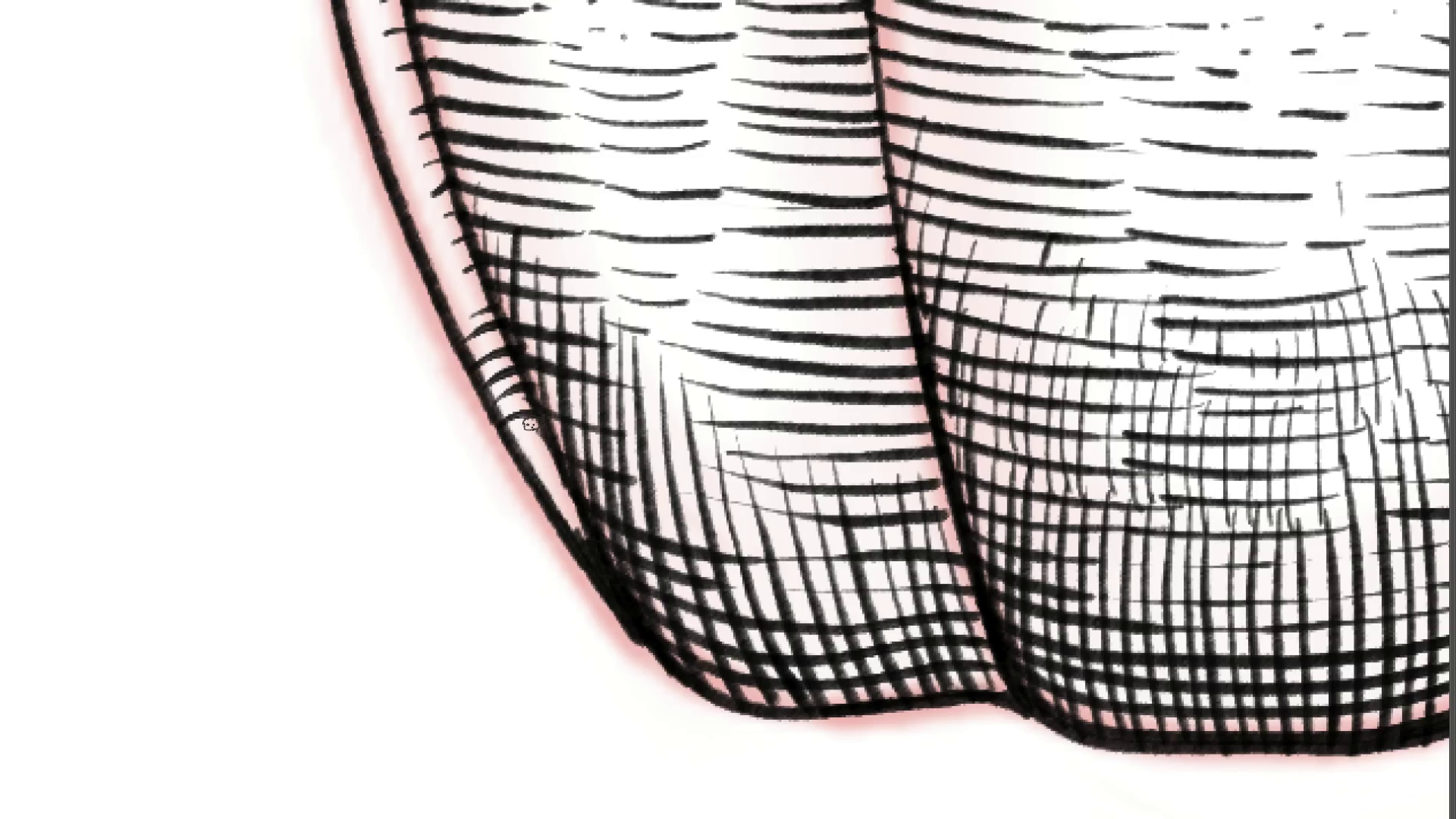 
left_click_drag(start_coordinate=[520, 500], to_coordinate=[499, 375])
 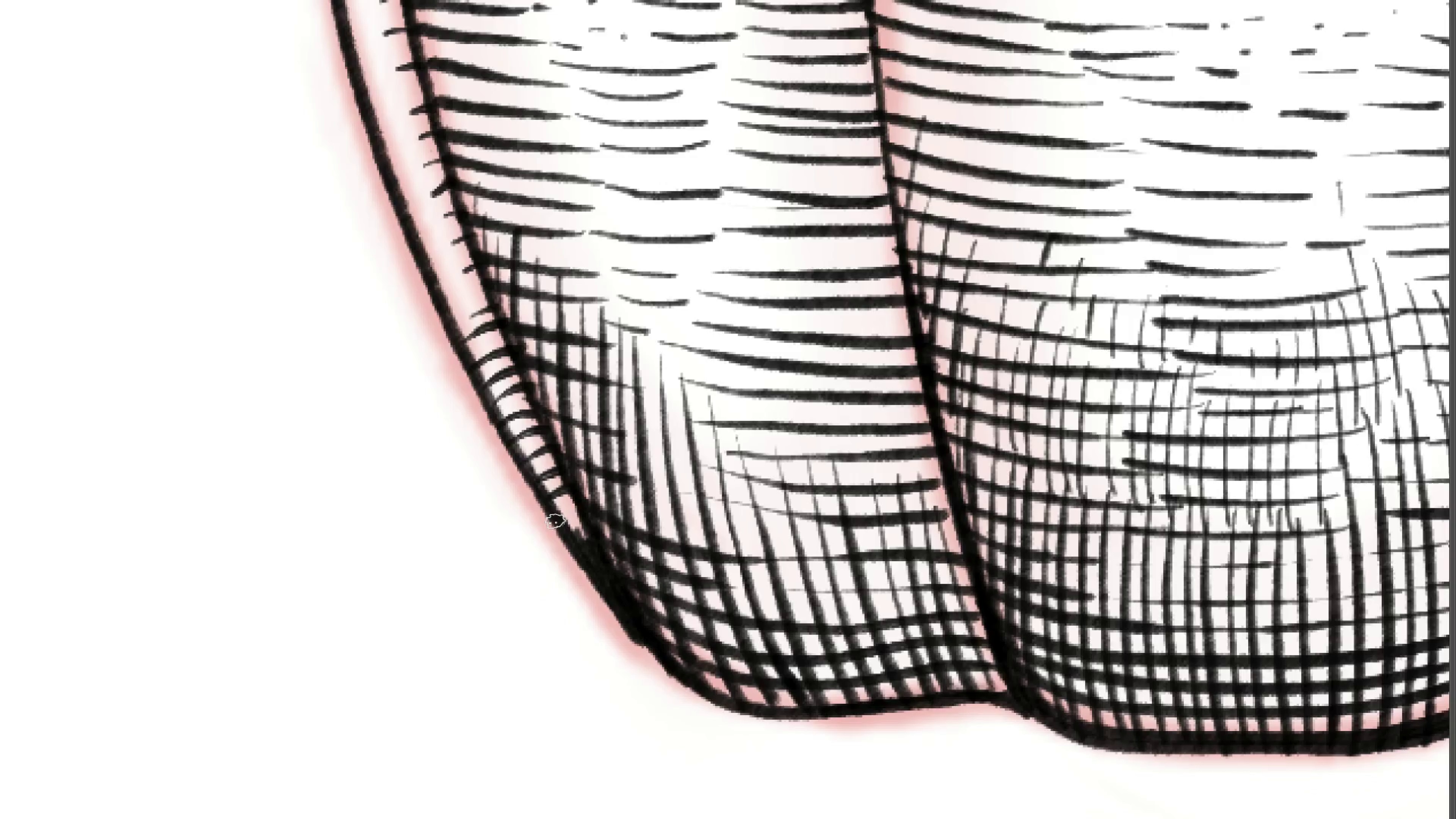 
hold_key(key=ControlLeft, duration=0.37)
 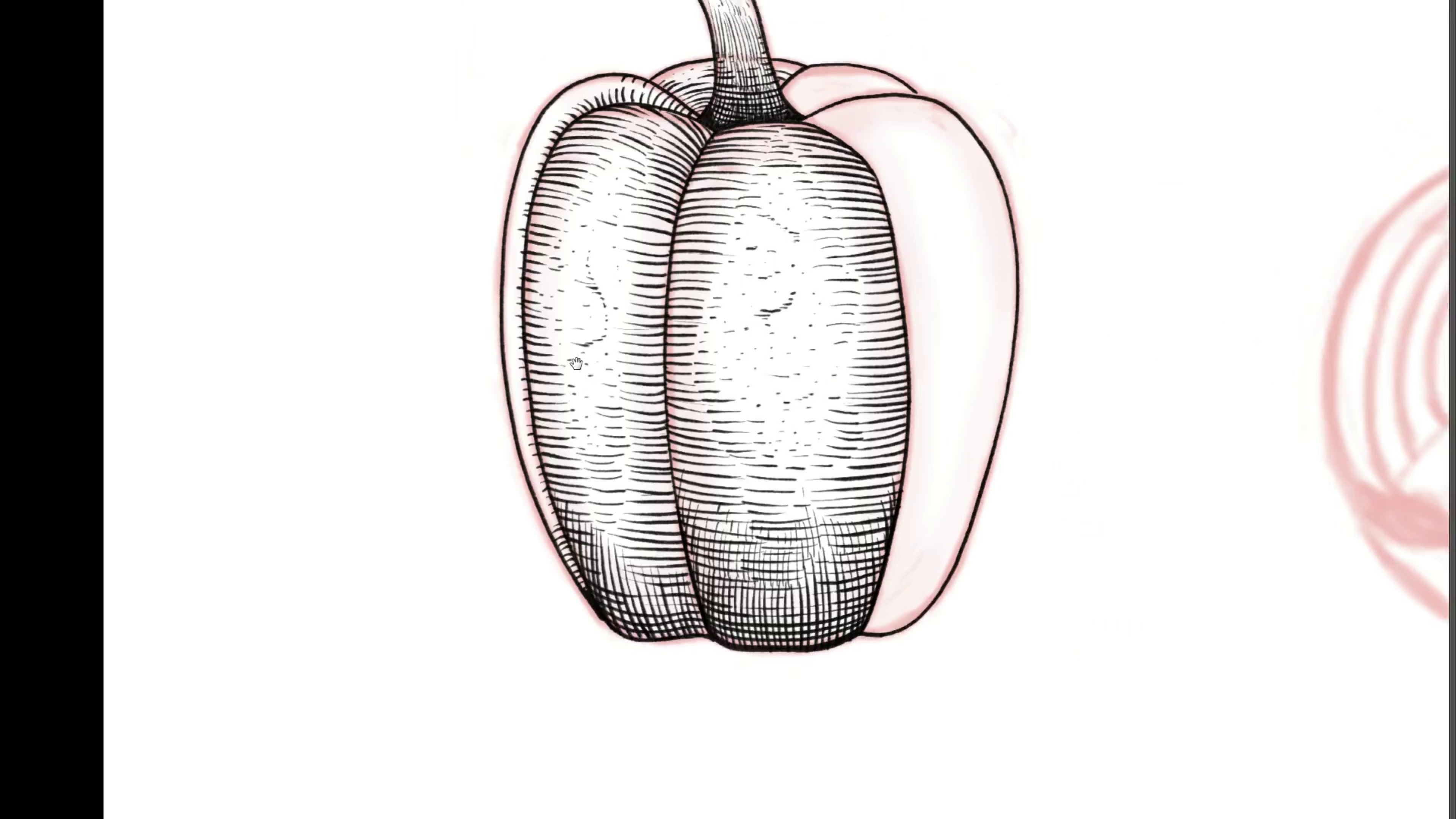 
hold_key(key=Space, duration=1.51)
 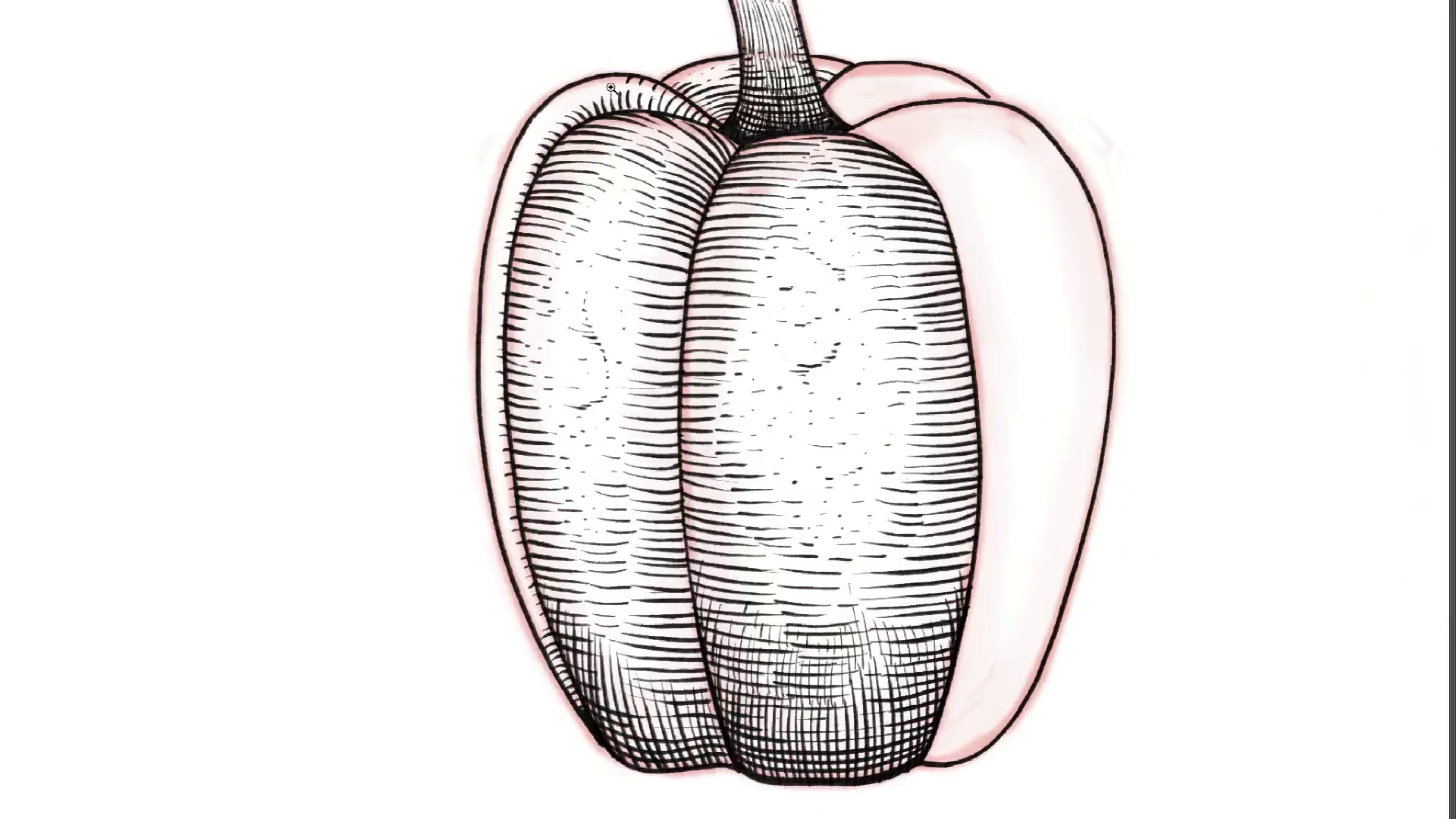 
left_click_drag(start_coordinate=[599, 499], to_coordinate=[550, 524])
 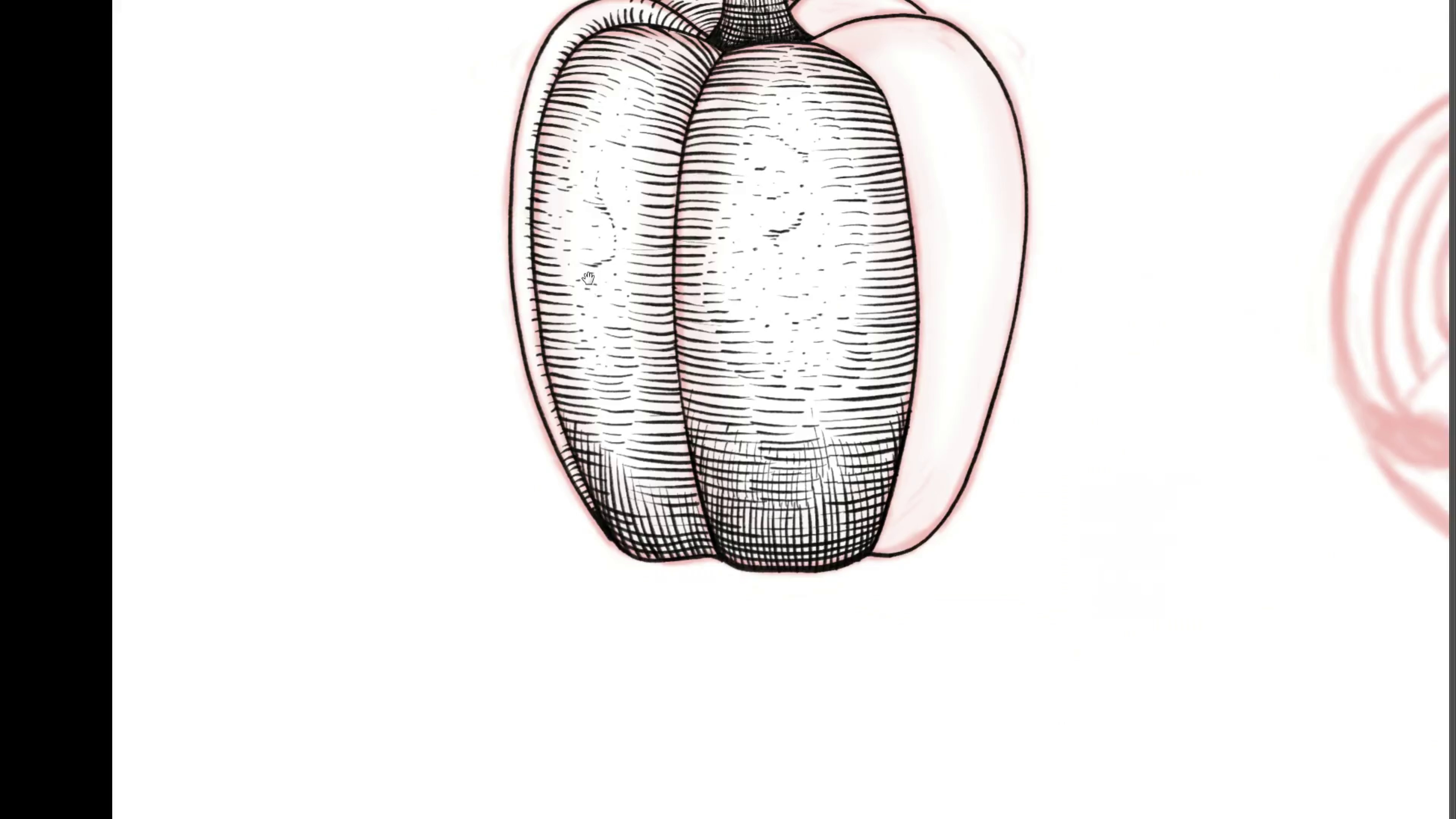 
left_click_drag(start_coordinate=[588, 279], to_coordinate=[577, 350])
 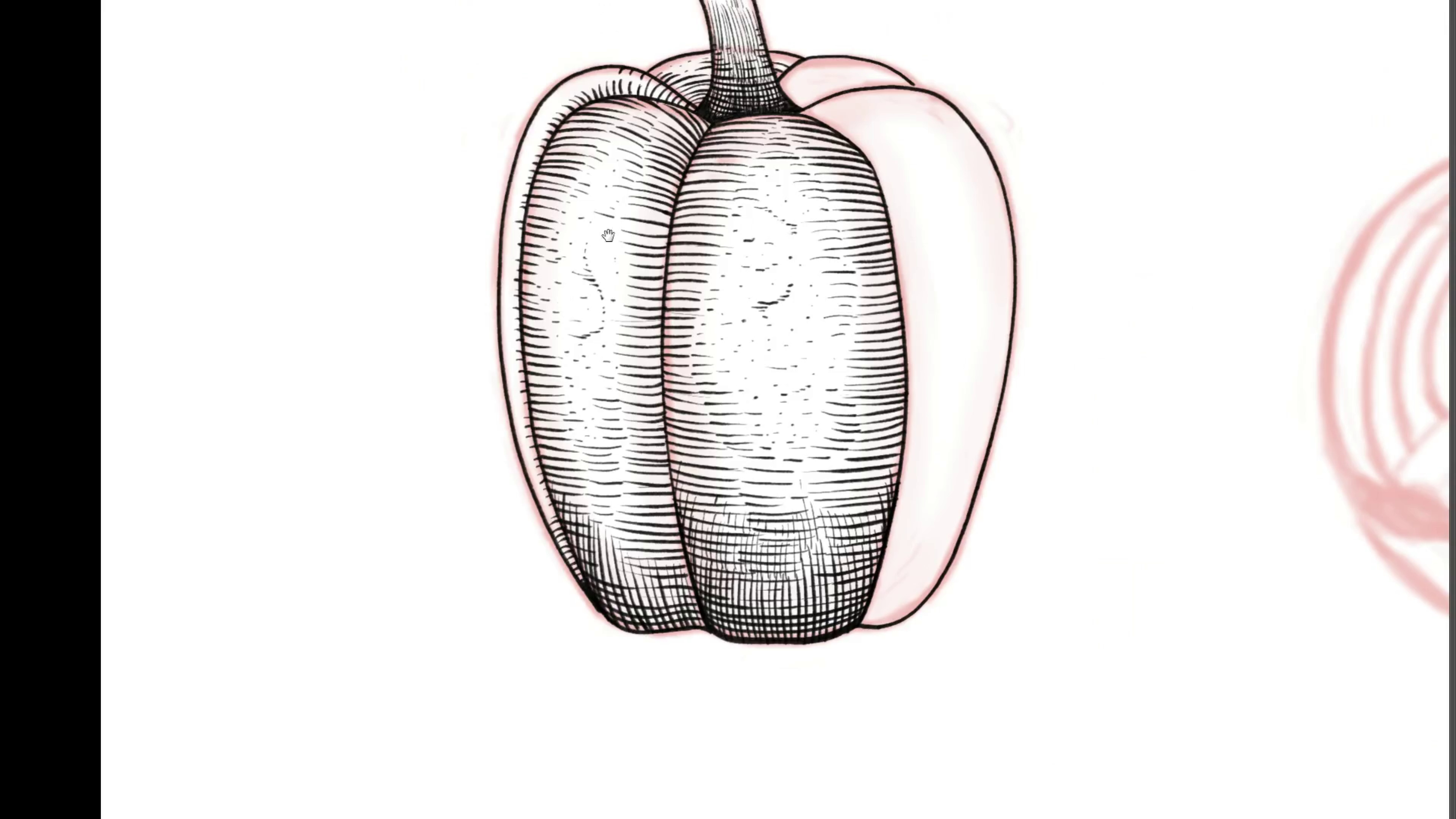 
hold_key(key=Space, duration=1.09)
 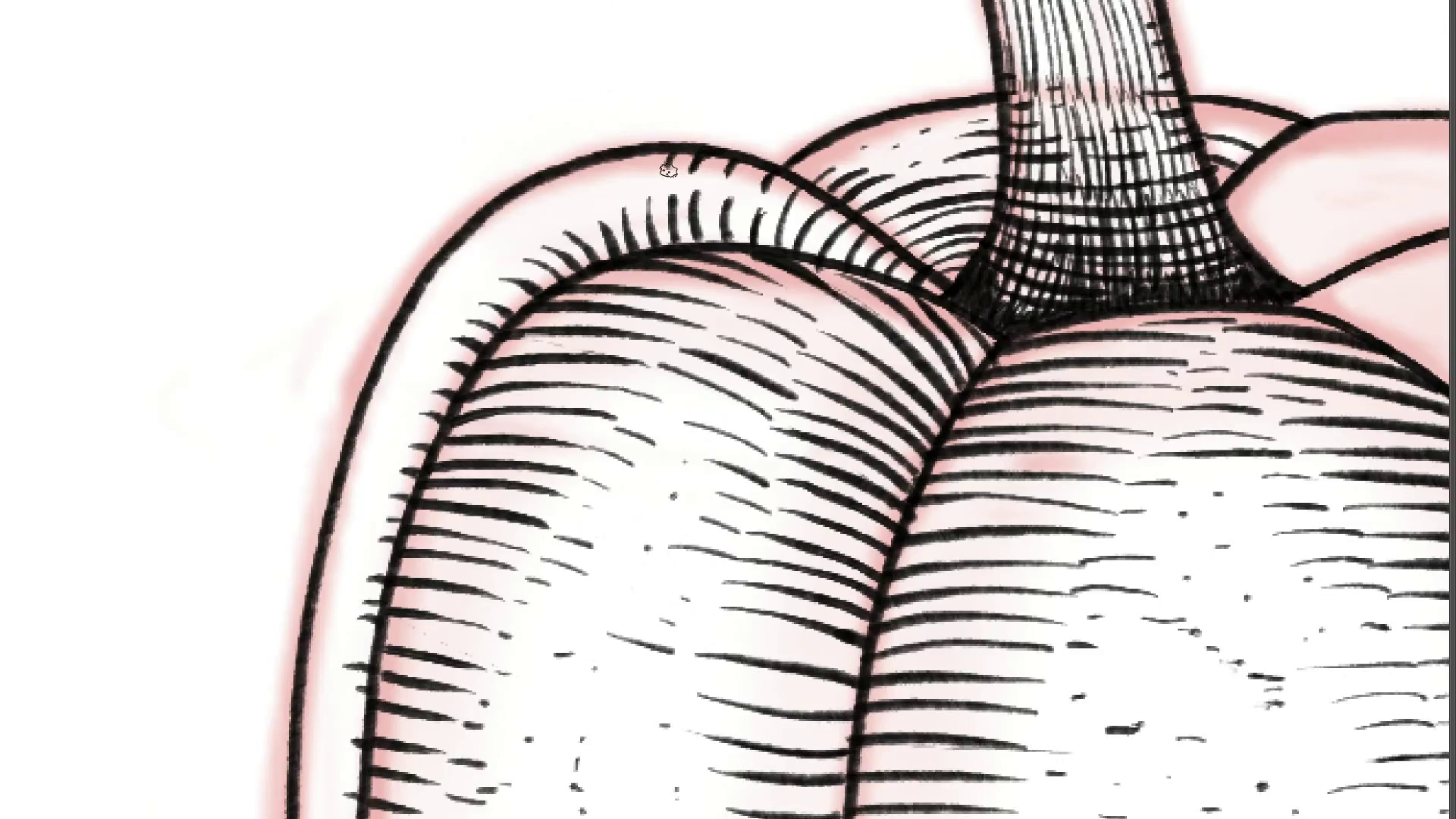 
hold_key(key=ControlLeft, duration=0.71)
left_click_drag(start_coordinate=[589, 32], to_coordinate=[623, 127])
 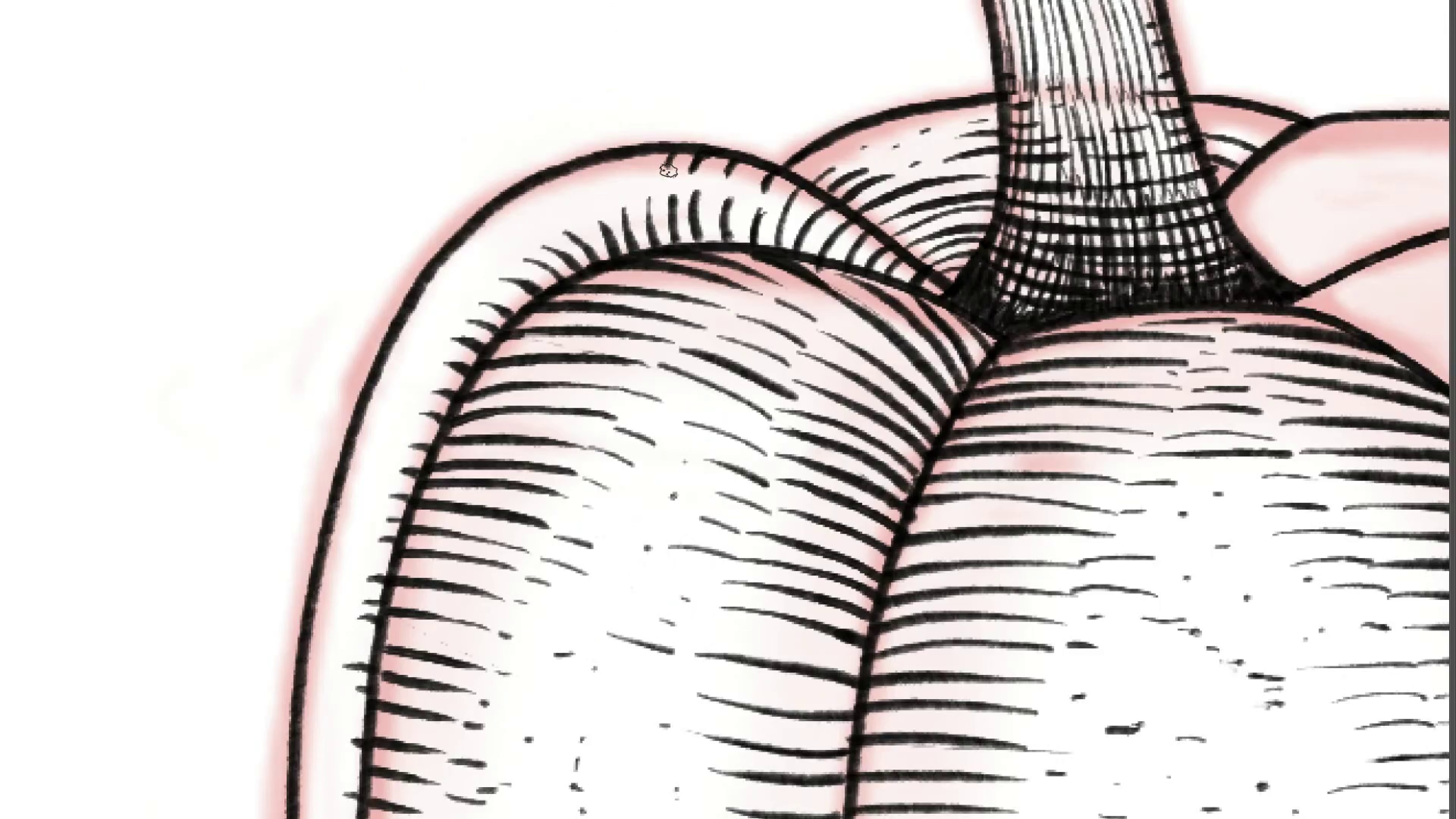 
hold_key(key=ControlLeft, duration=0.37)
 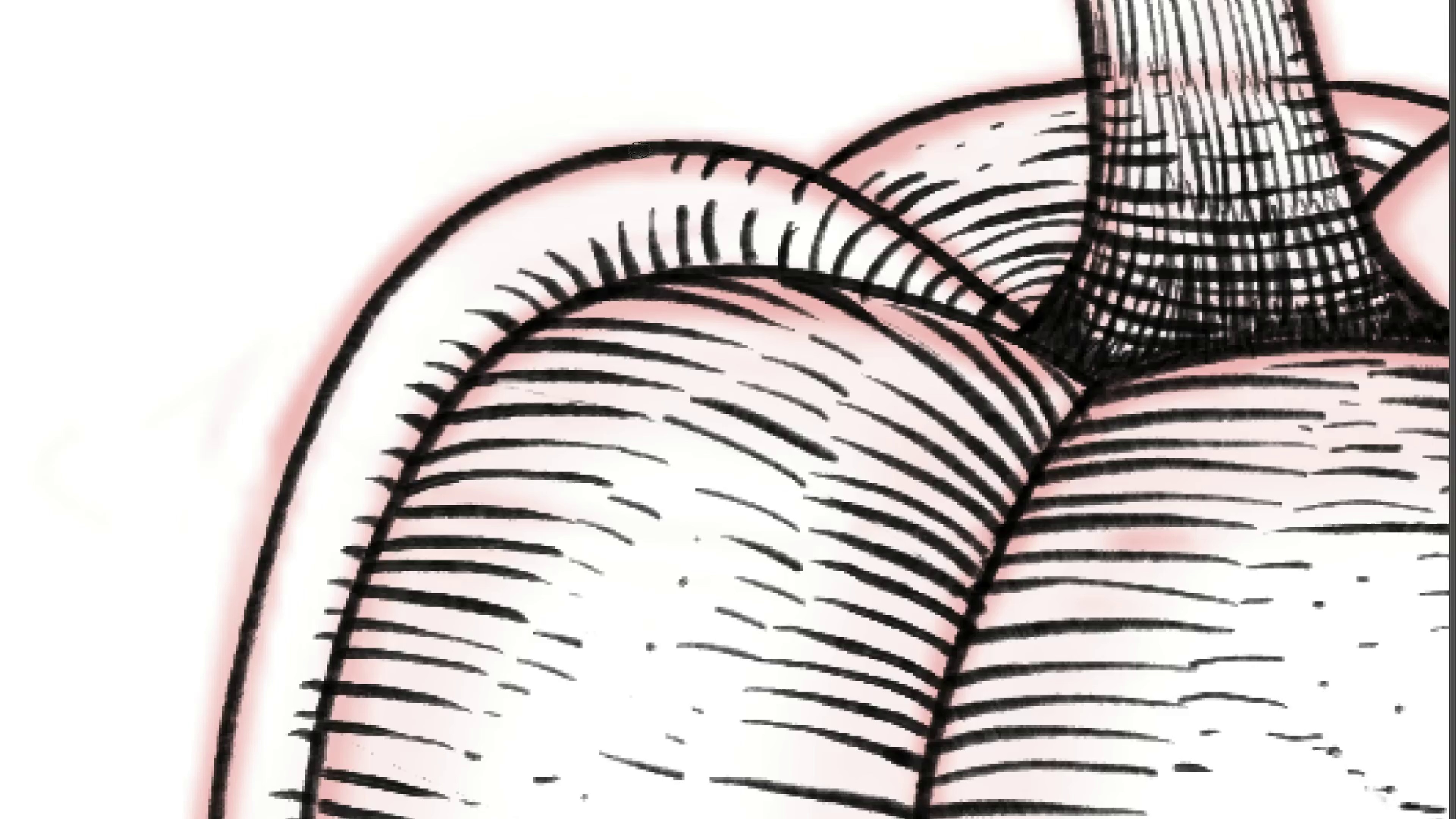 
hold_key(key=Space, duration=0.41)
 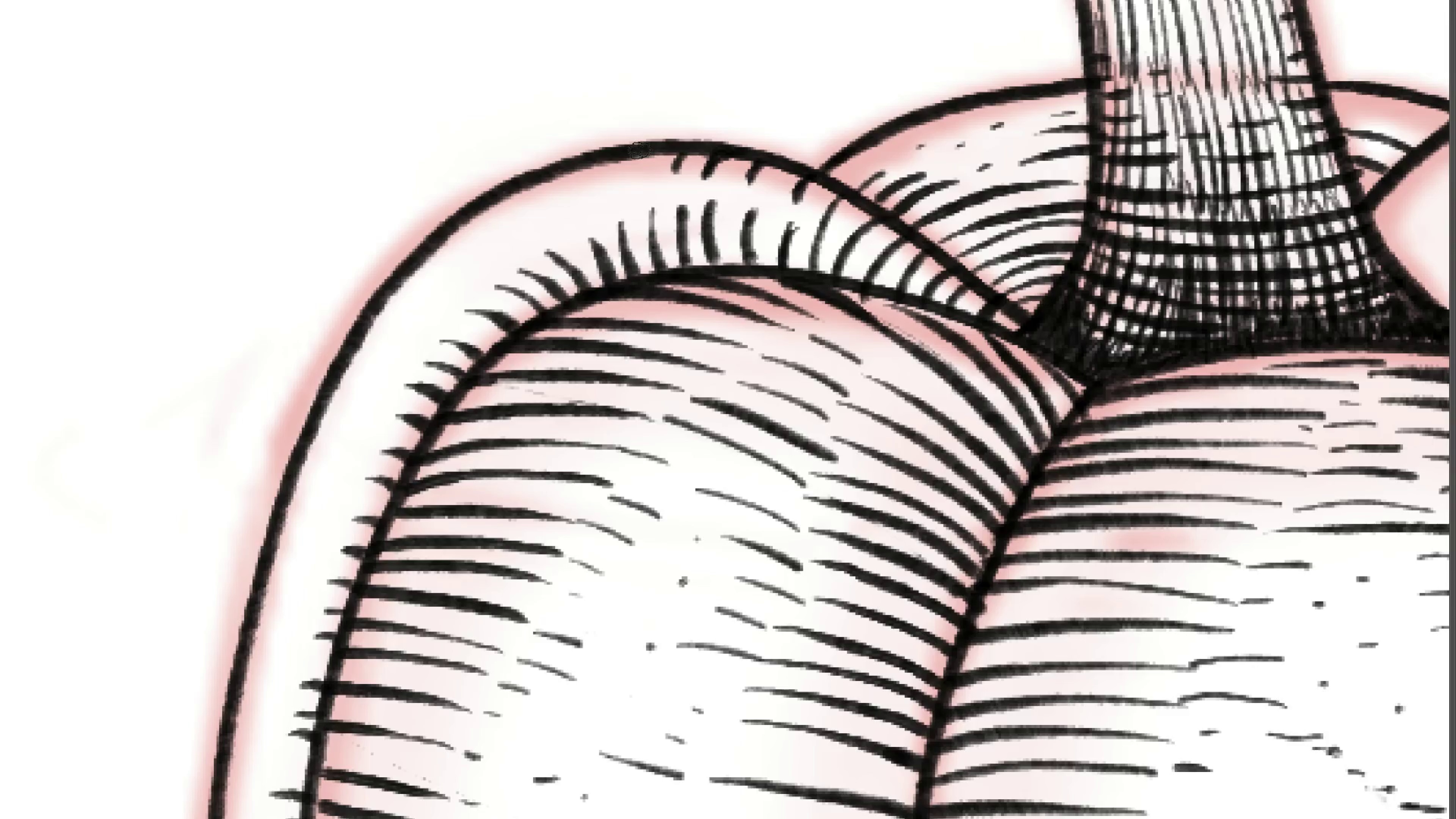 
left_click_drag(start_coordinate=[636, 150], to_coordinate=[651, 169])
 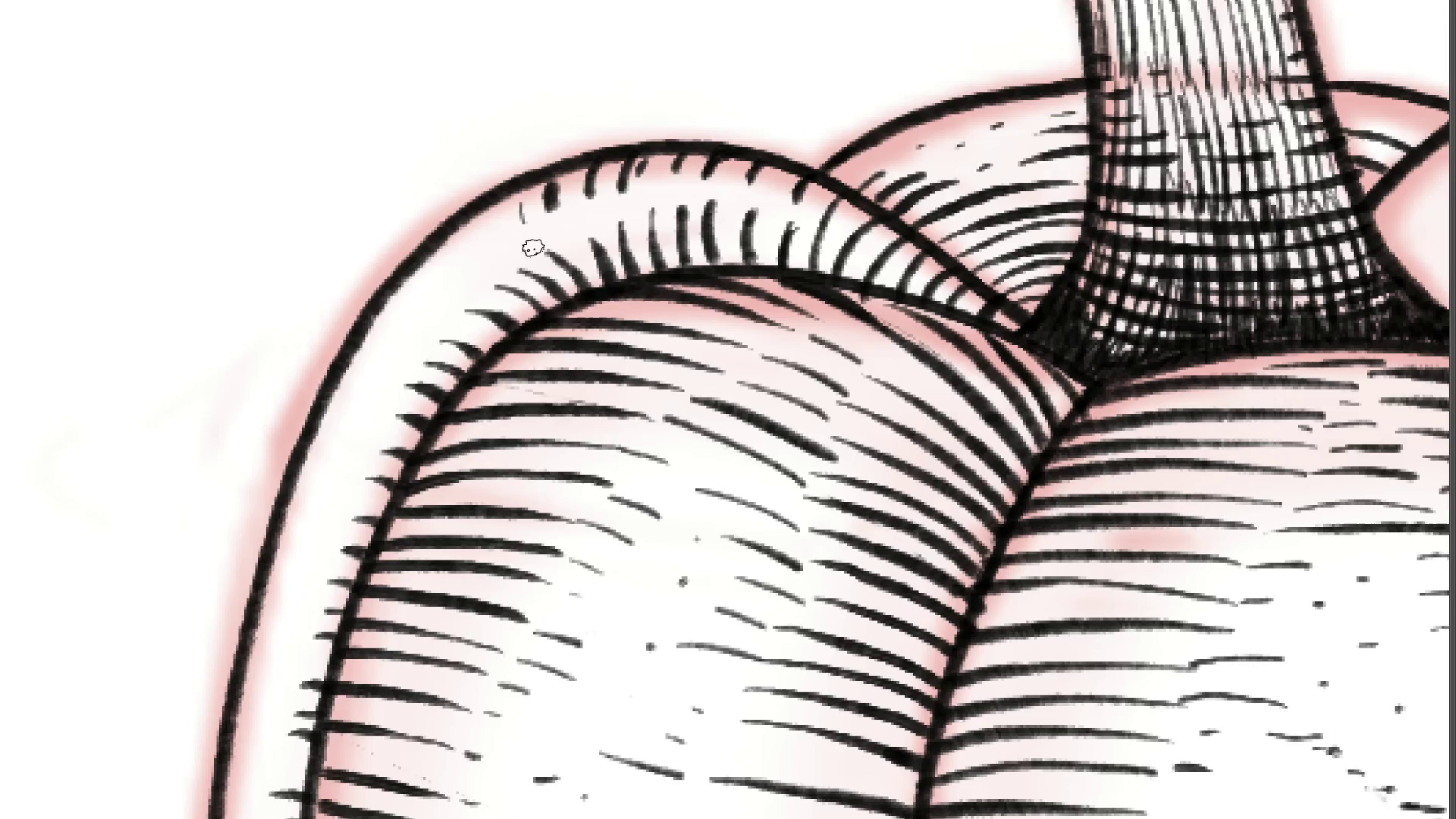 
wait(9.21)
 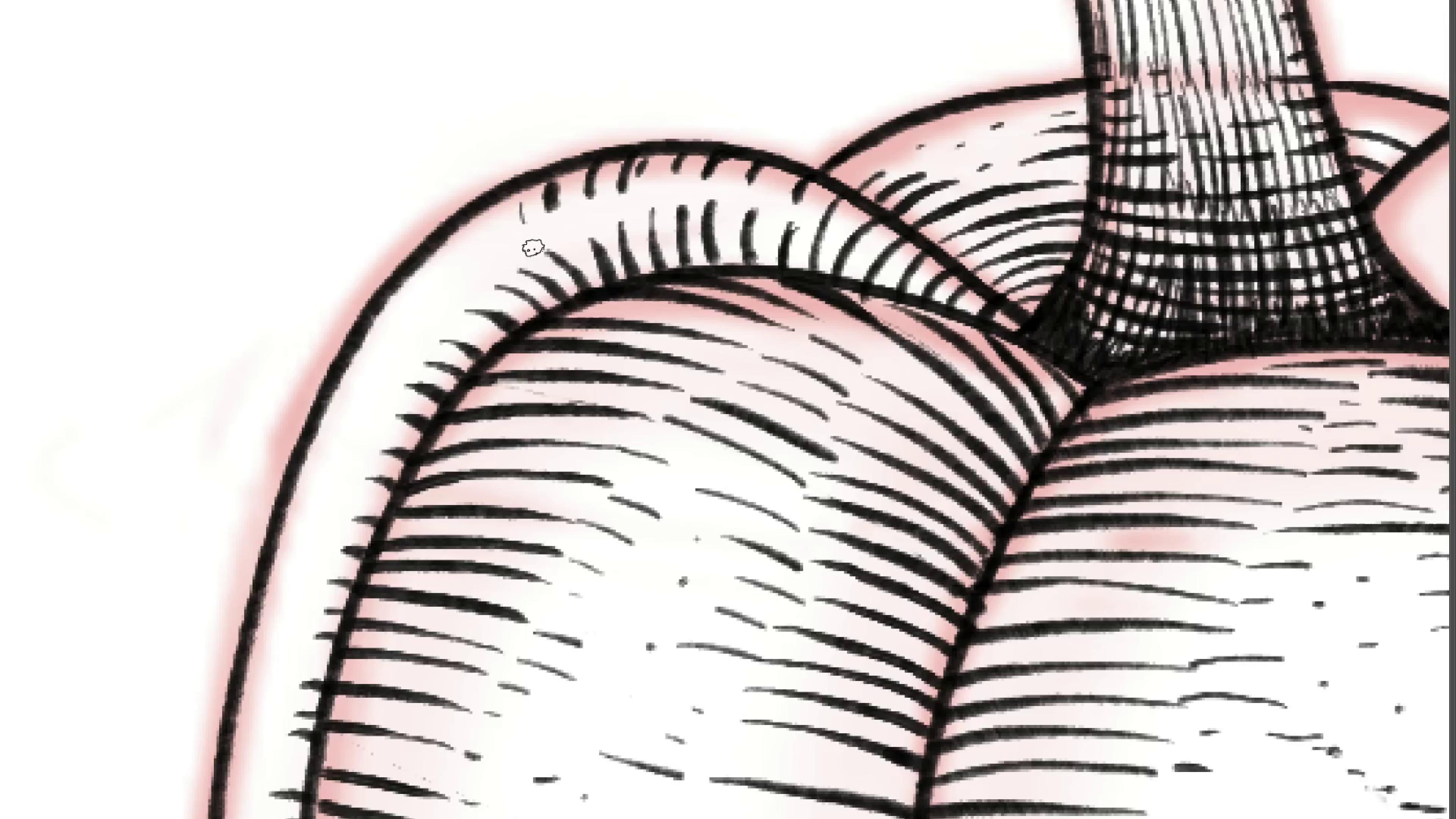 
hold_key(key=Space, duration=0.66)
 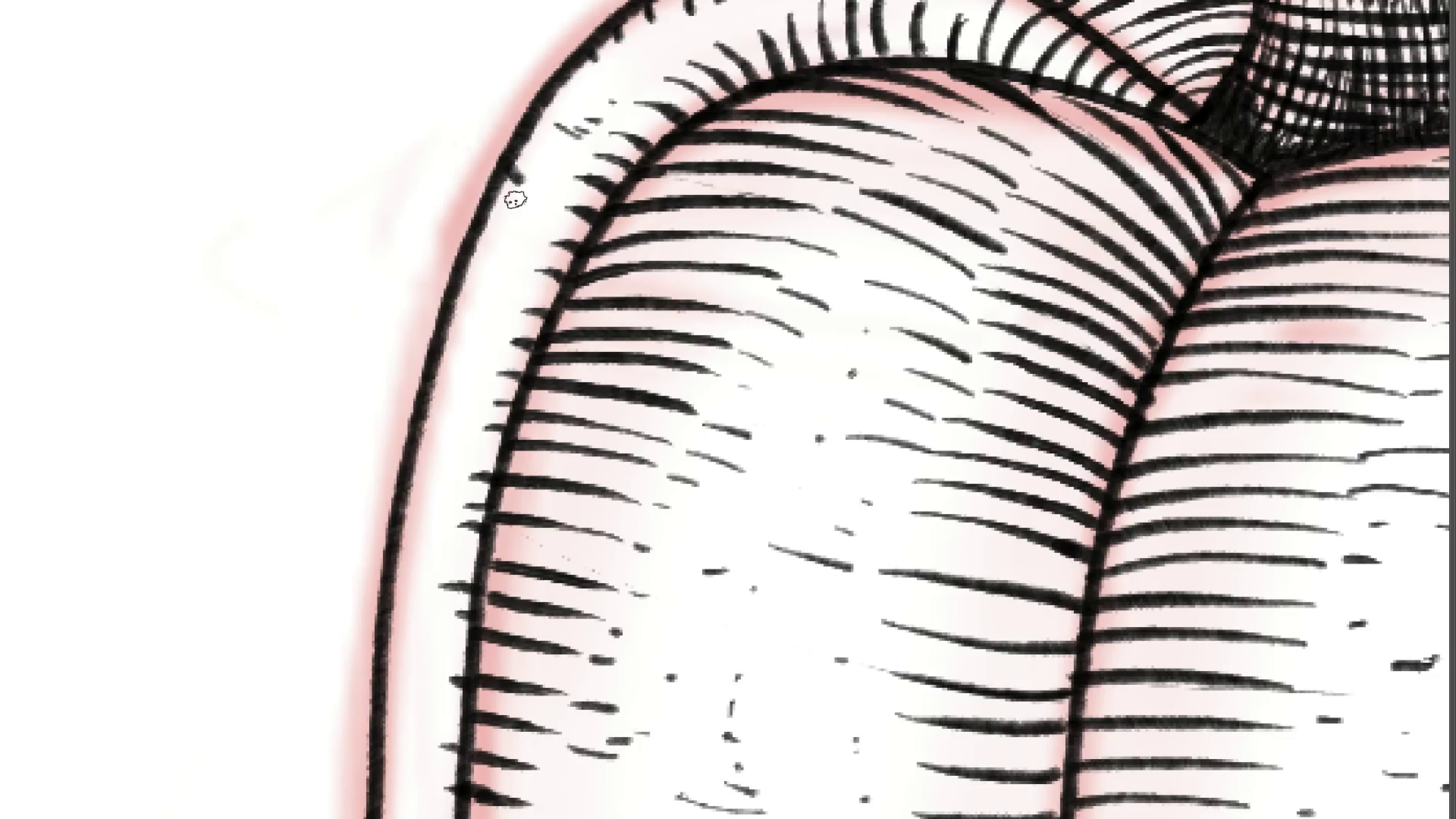 
left_click_drag(start_coordinate=[417, 350], to_coordinate=[586, 142])
 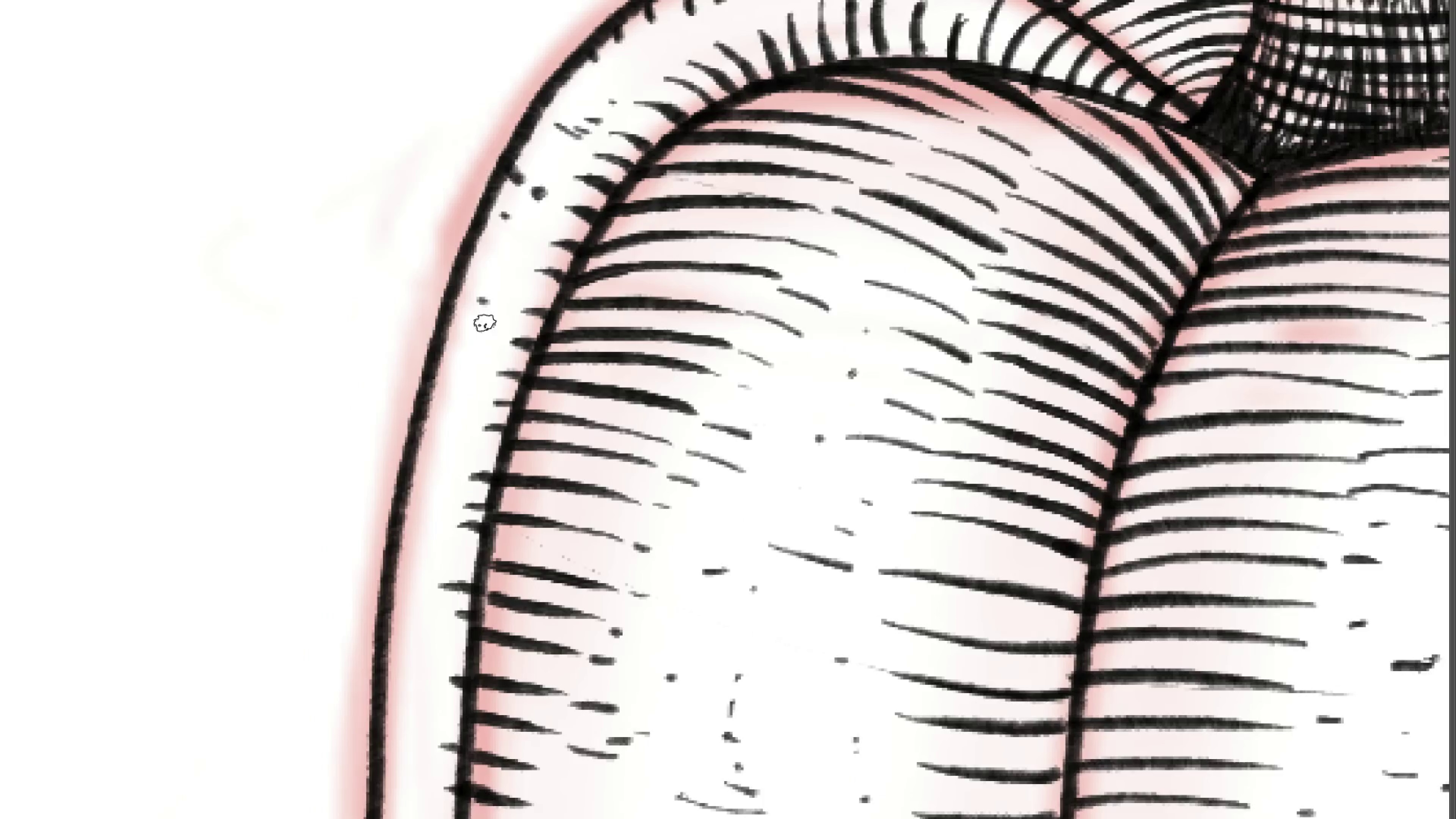 
hold_key(key=Space, duration=1.41)
 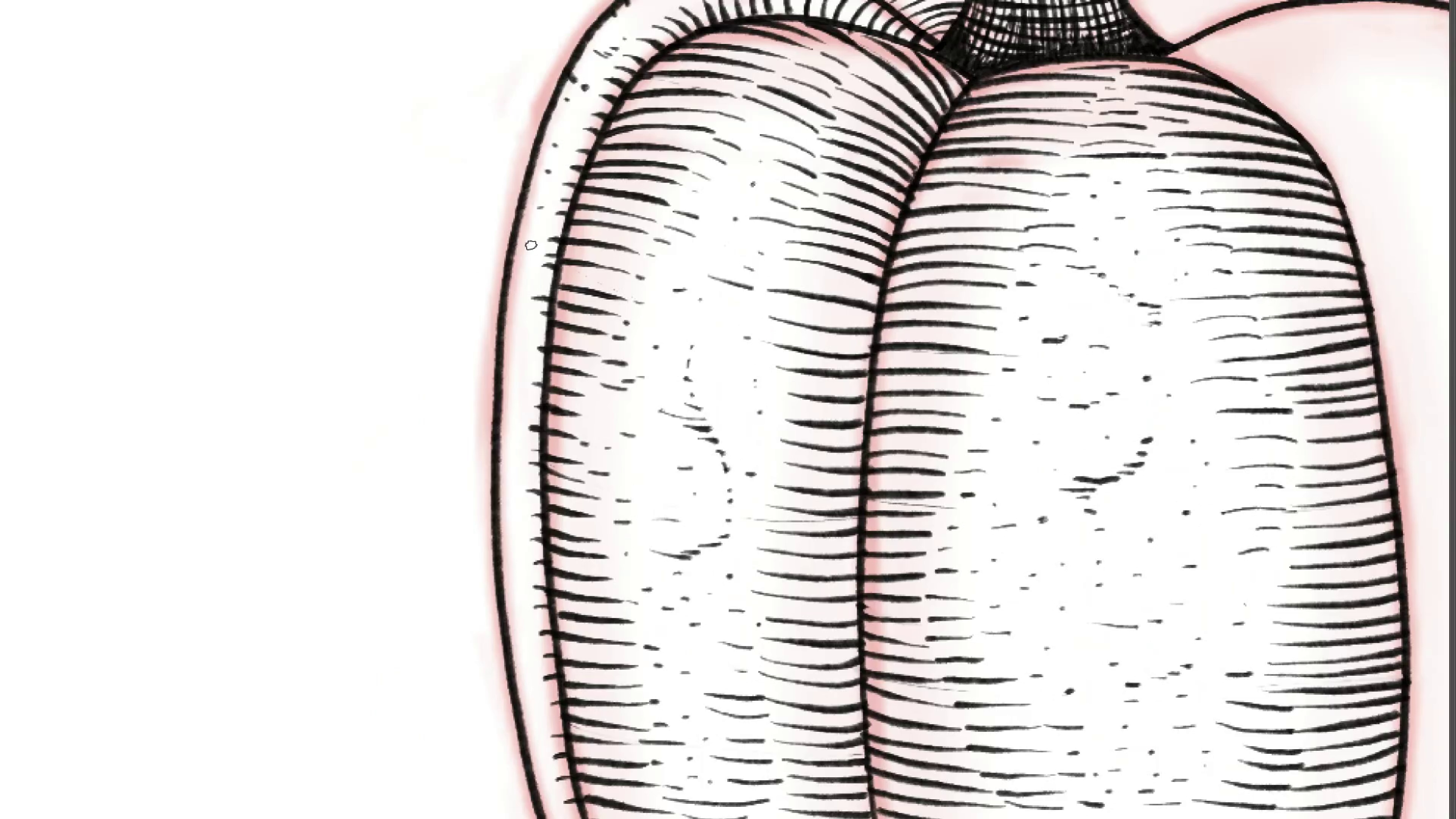 
key(Control+ControlLeft)
 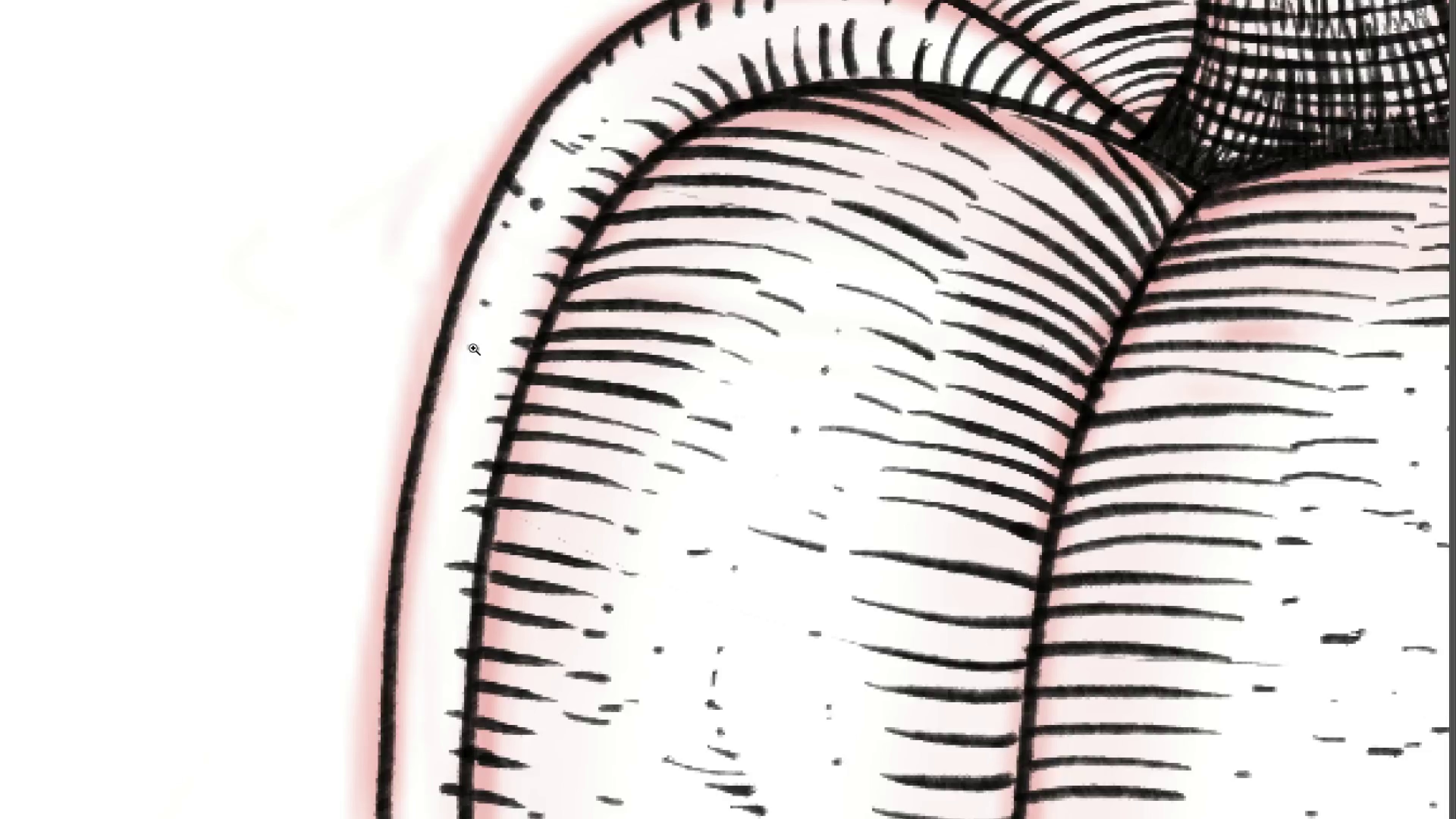 
left_click_drag(start_coordinate=[512, 326], to_coordinate=[464, 354])
 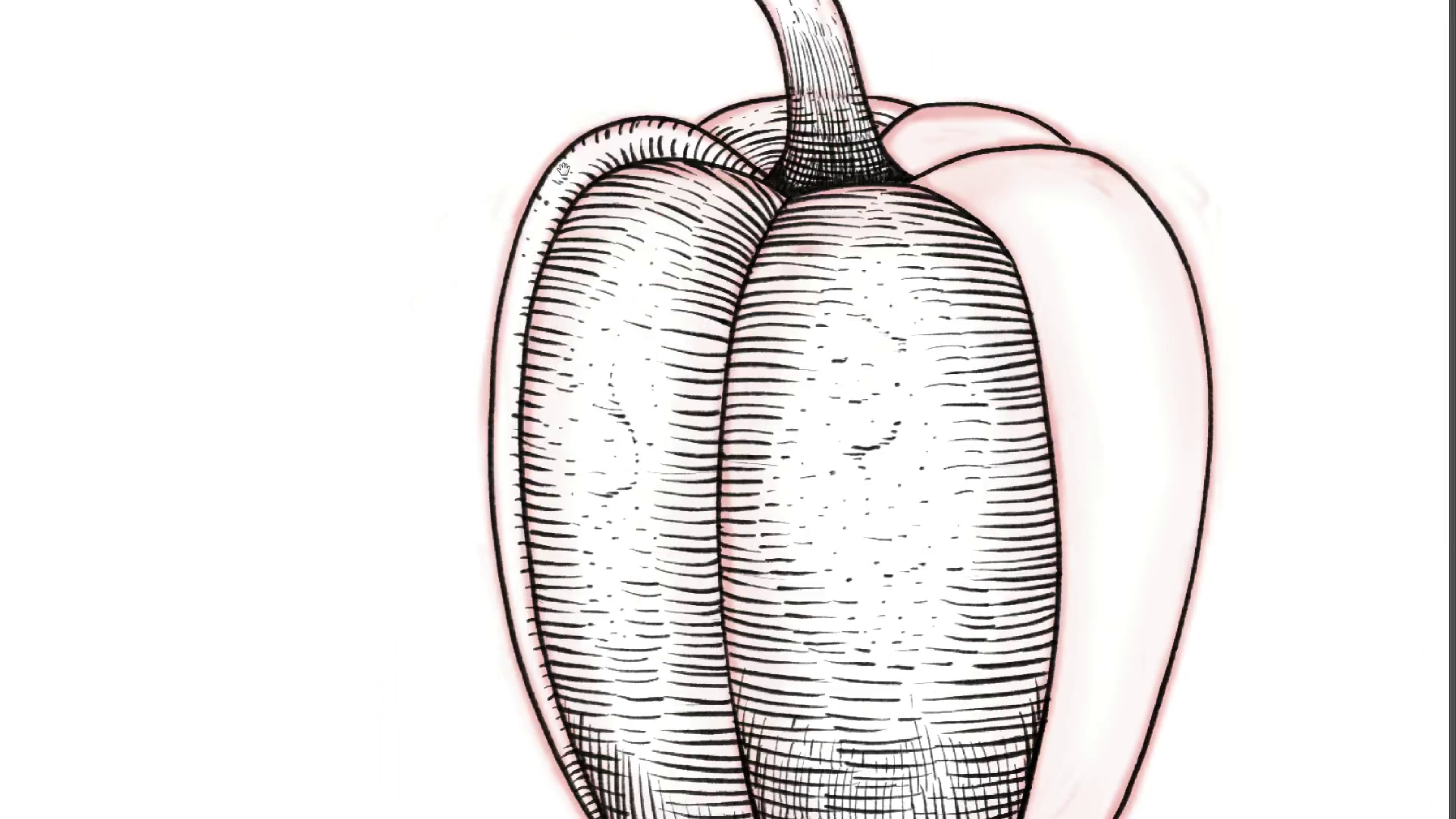 
left_click_drag(start_coordinate=[527, 306], to_coordinate=[570, 151])
 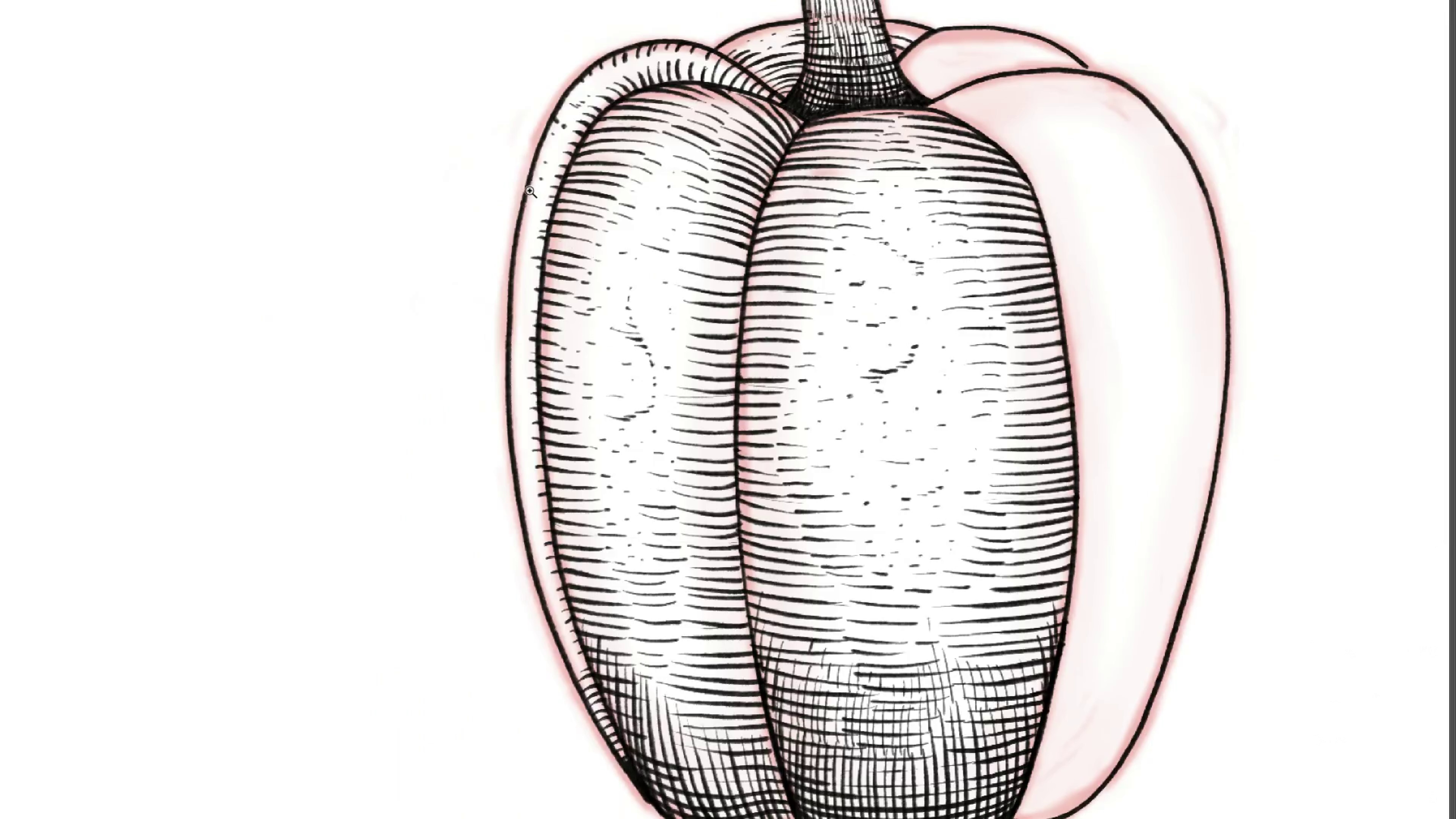 
hold_key(key=ControlLeft, duration=0.45)
left_click_drag(start_coordinate=[530, 191], to_coordinate=[555, 220])
 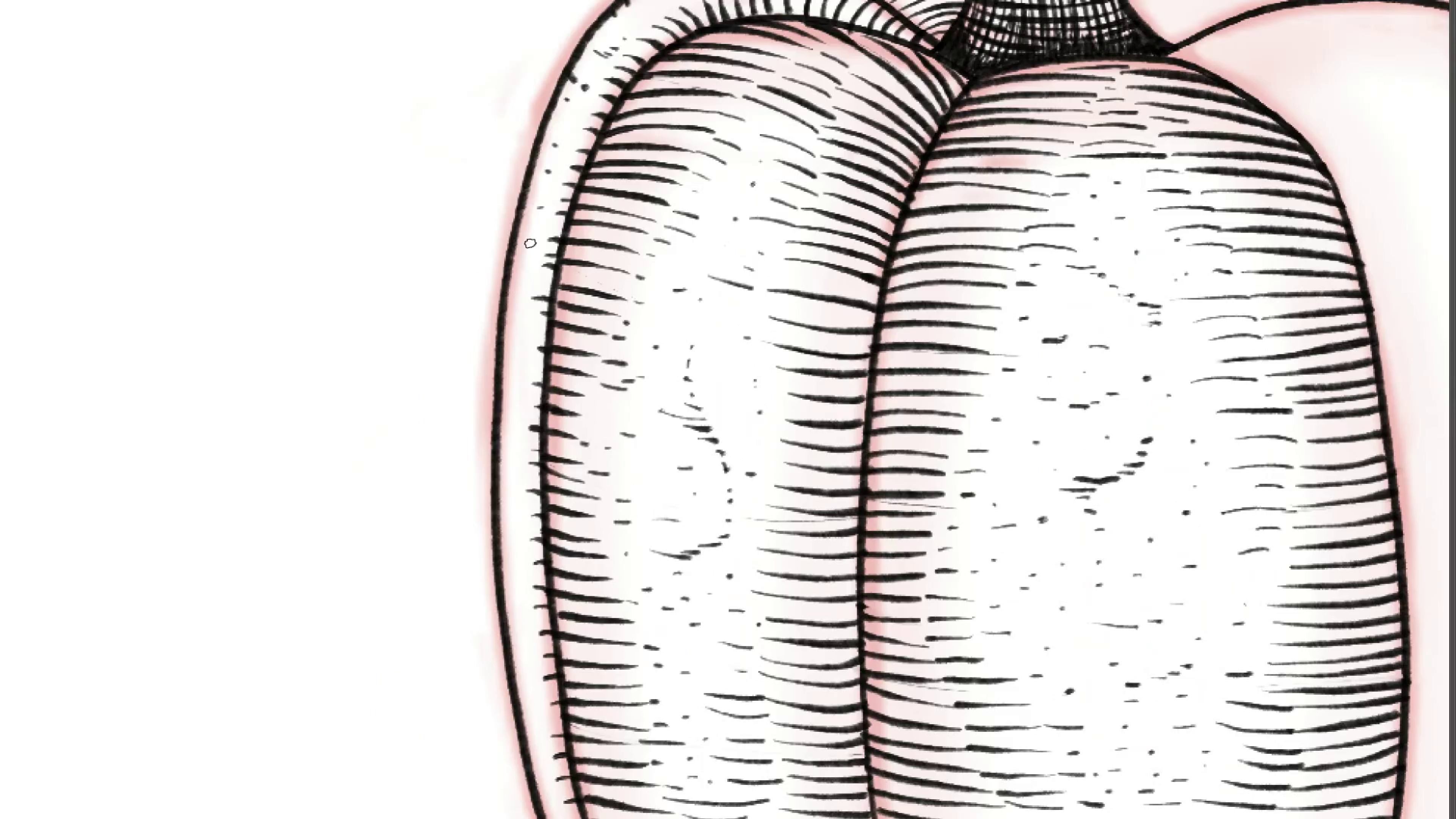 
hold_key(key=ControlLeft, duration=0.42)
 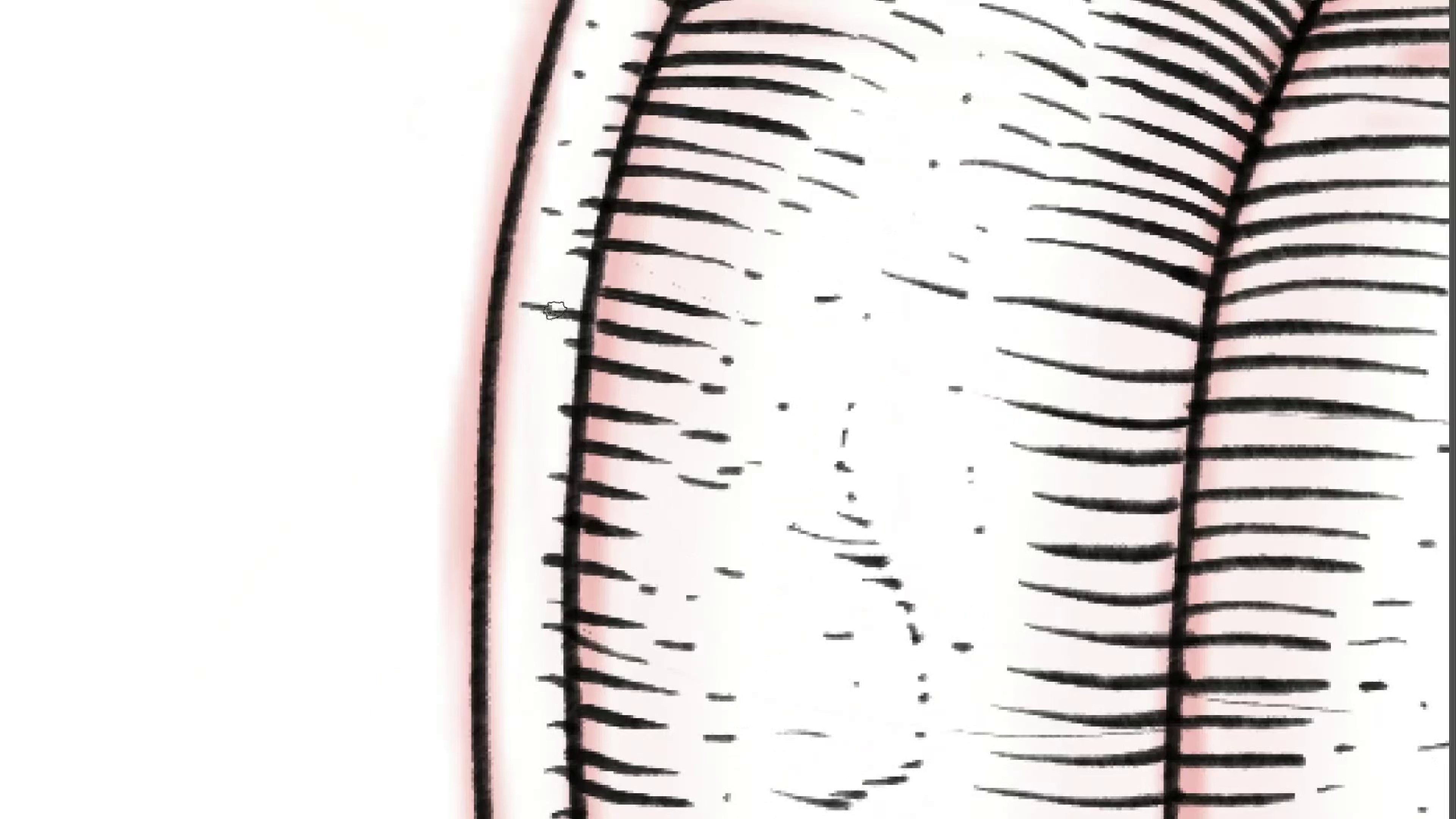 
hold_key(key=Space, duration=0.5)
 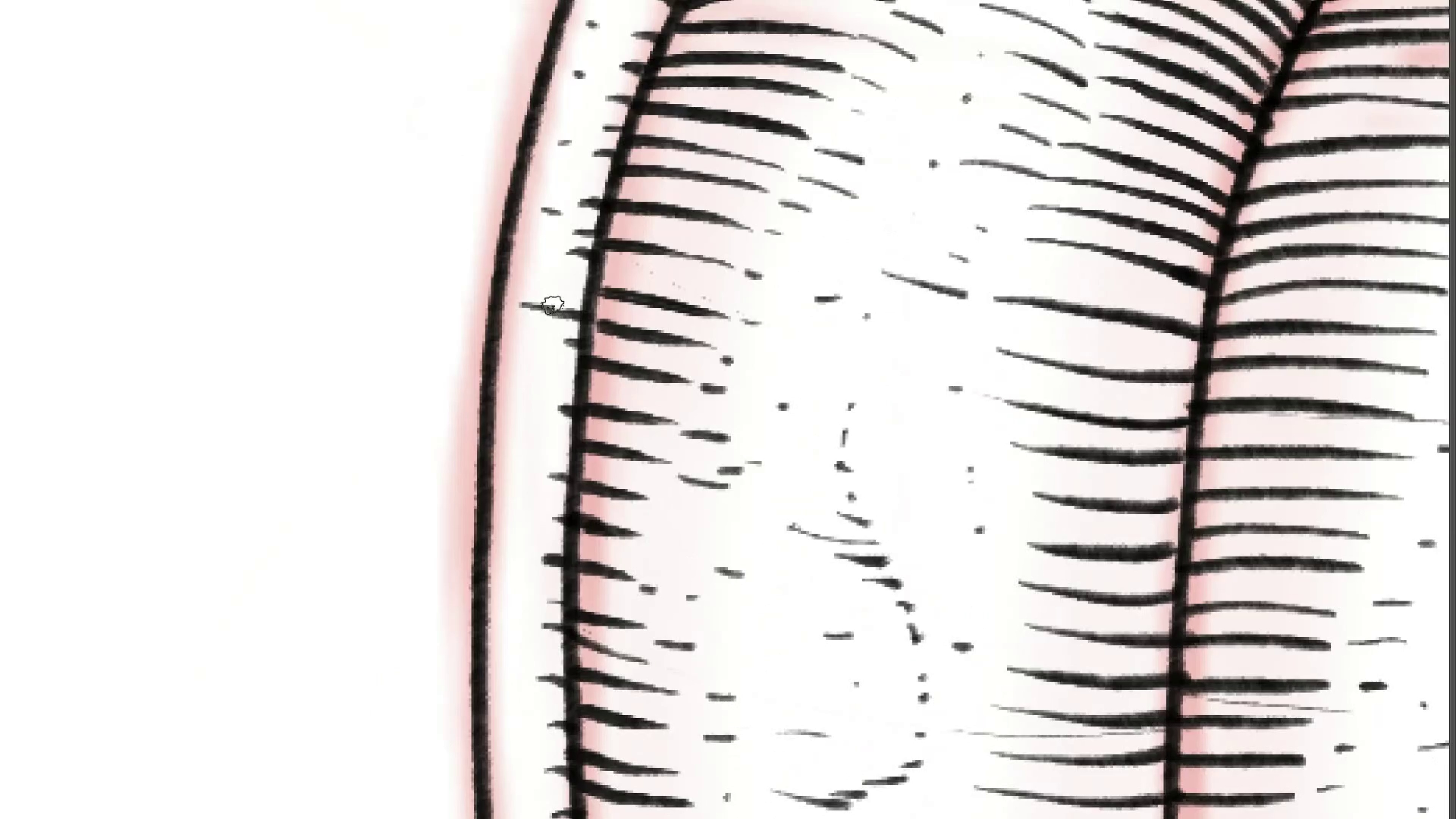 
left_click_drag(start_coordinate=[513, 280], to_coordinate=[542, 299])
 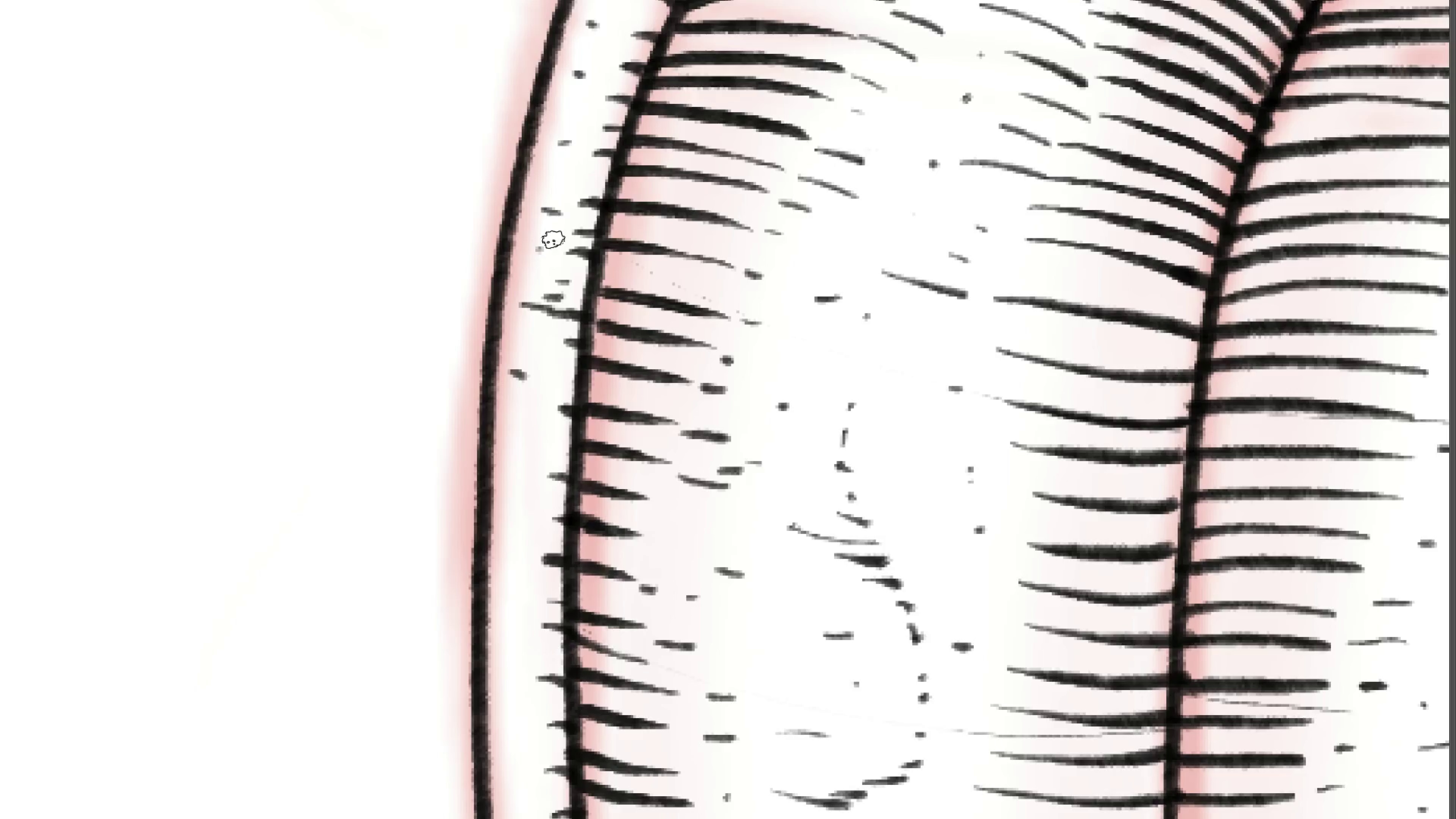 
hold_key(key=ControlLeft, duration=0.34)
 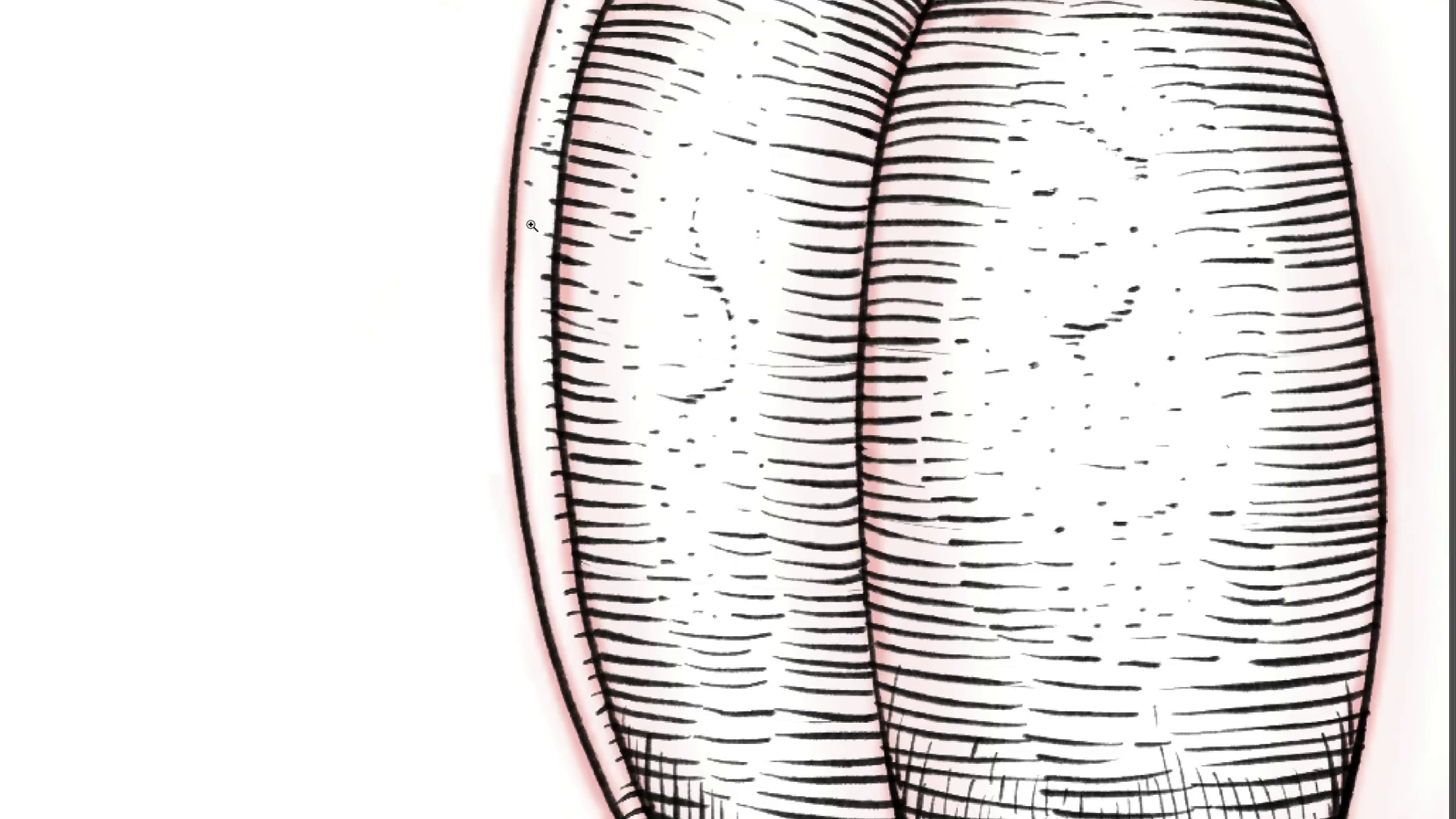 
hold_key(key=Space, duration=1.34)
 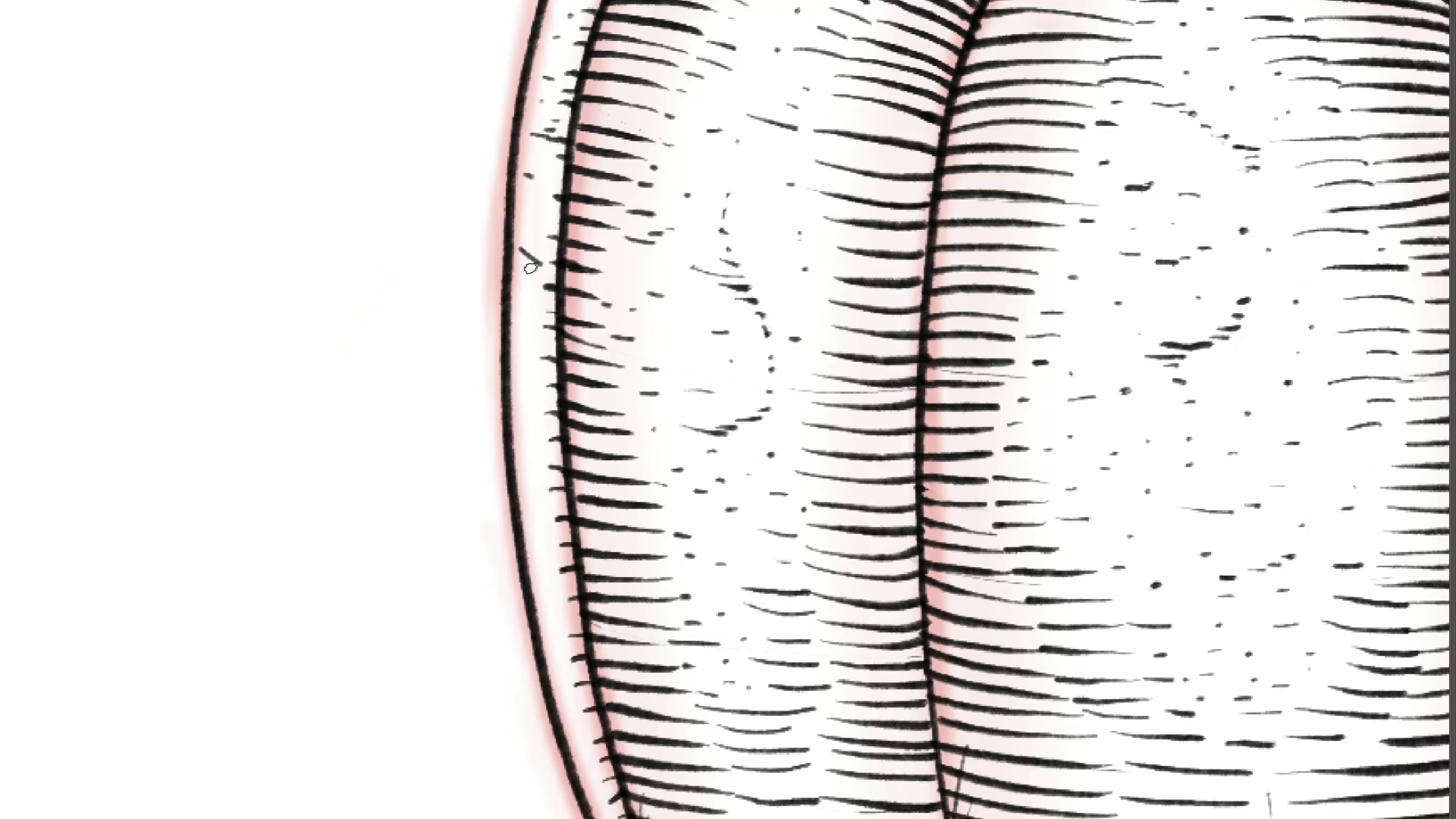 
left_click_drag(start_coordinate=[590, 134], to_coordinate=[553, 162])
 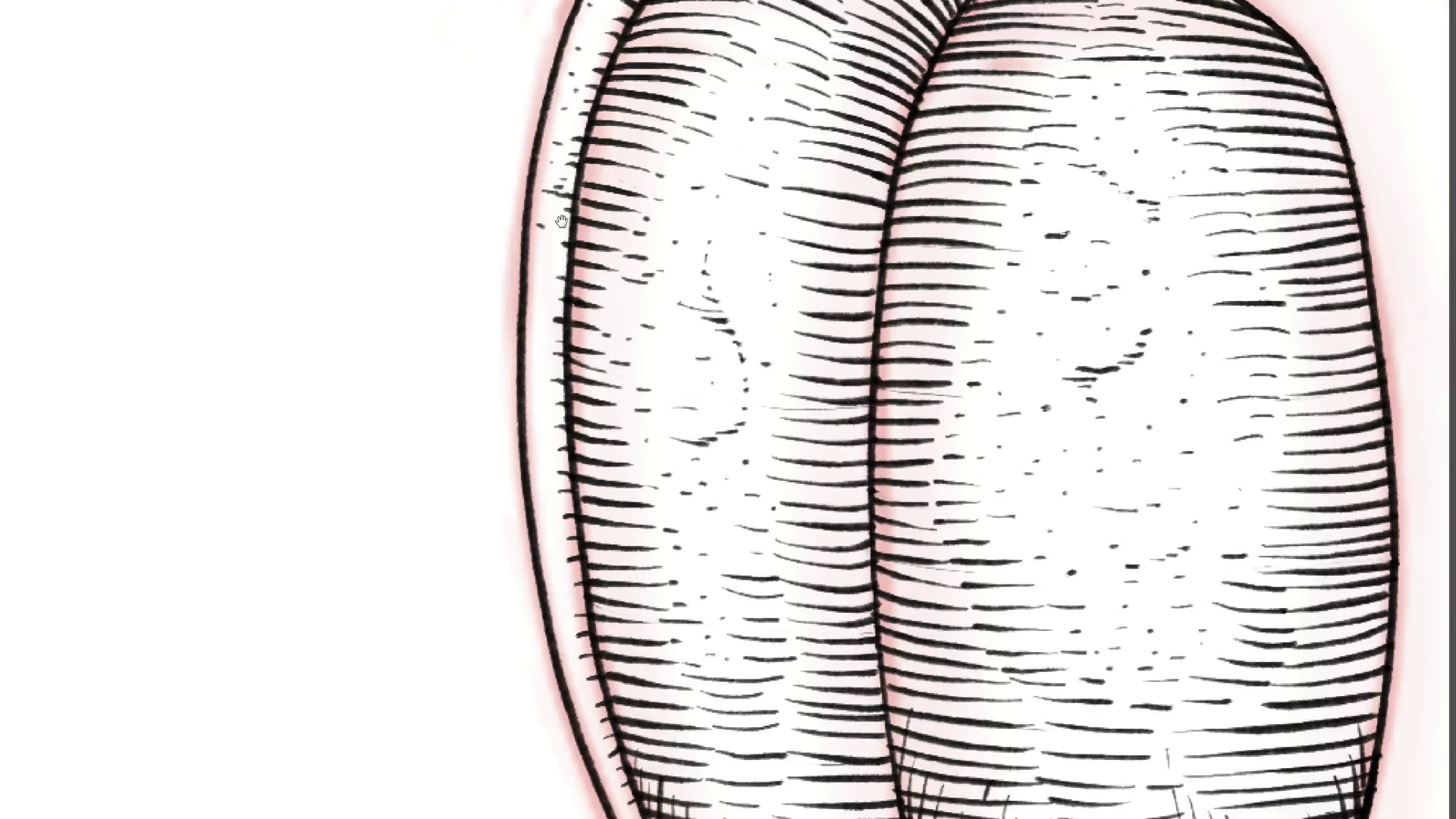 
left_click_drag(start_coordinate=[584, 289], to_coordinate=[559, 216])
 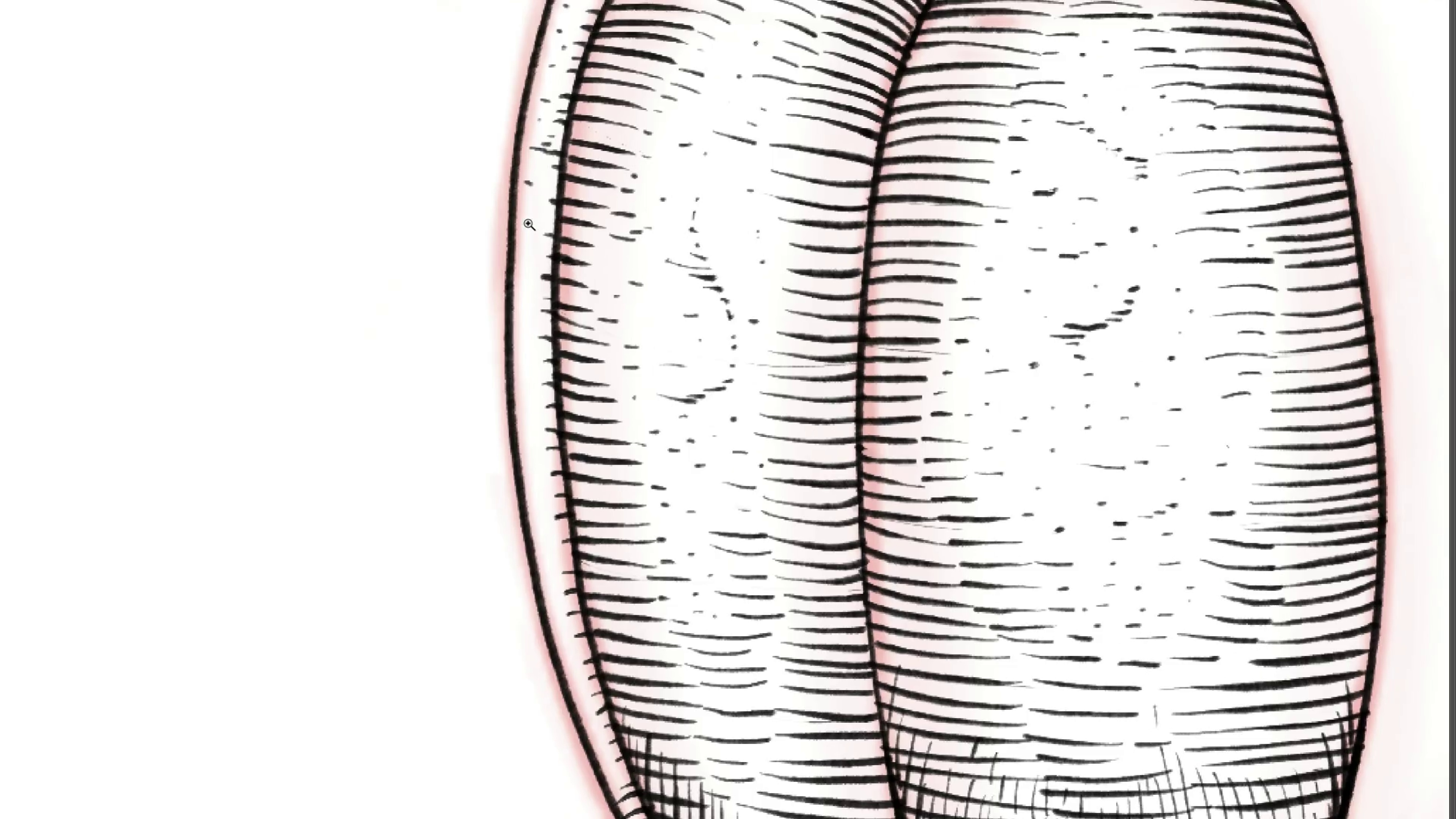 
hold_key(key=ControlLeft, duration=0.34)
left_click_drag(start_coordinate=[528, 223], to_coordinate=[544, 238])
 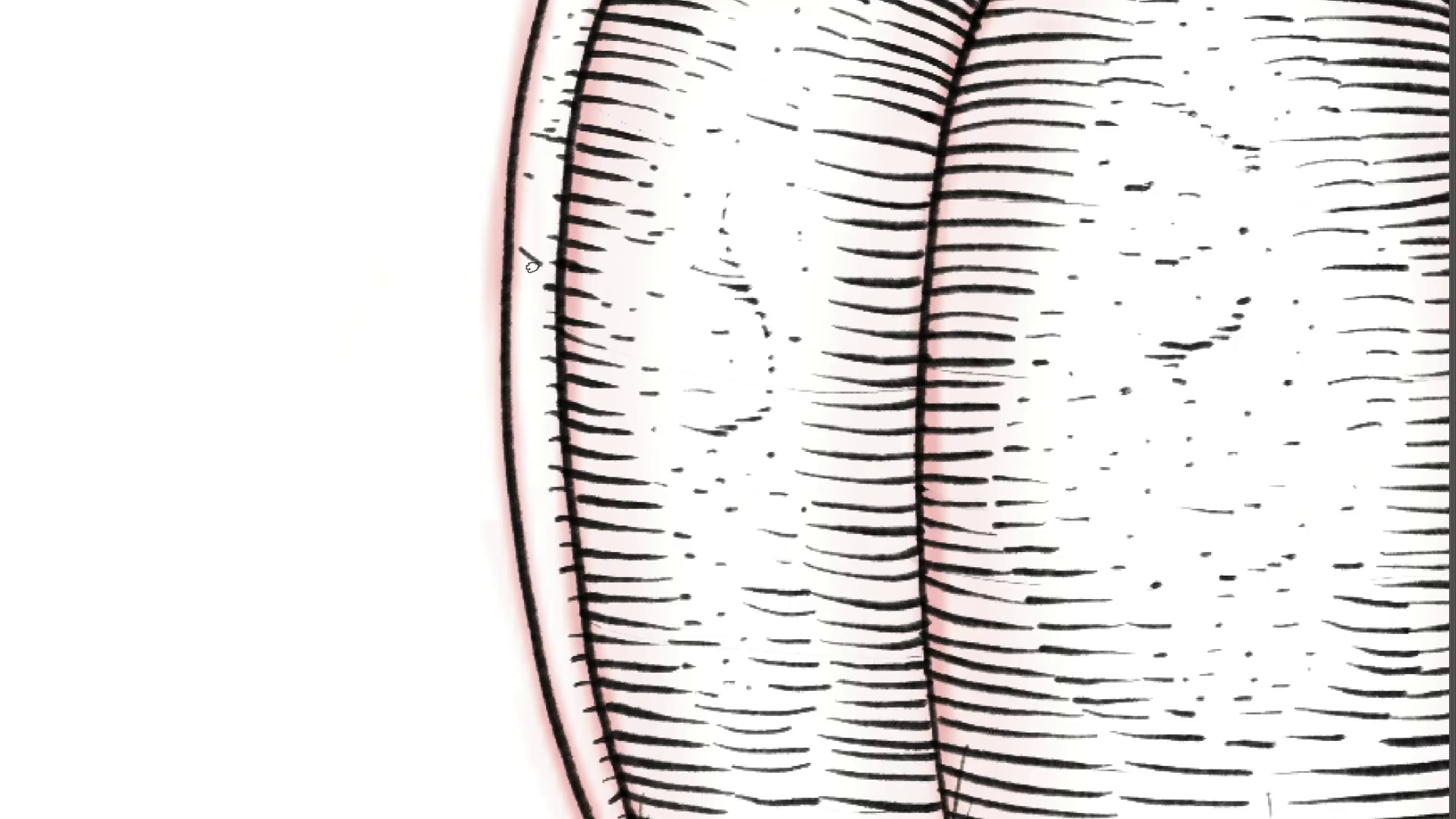 
key(Control+ControlLeft)
 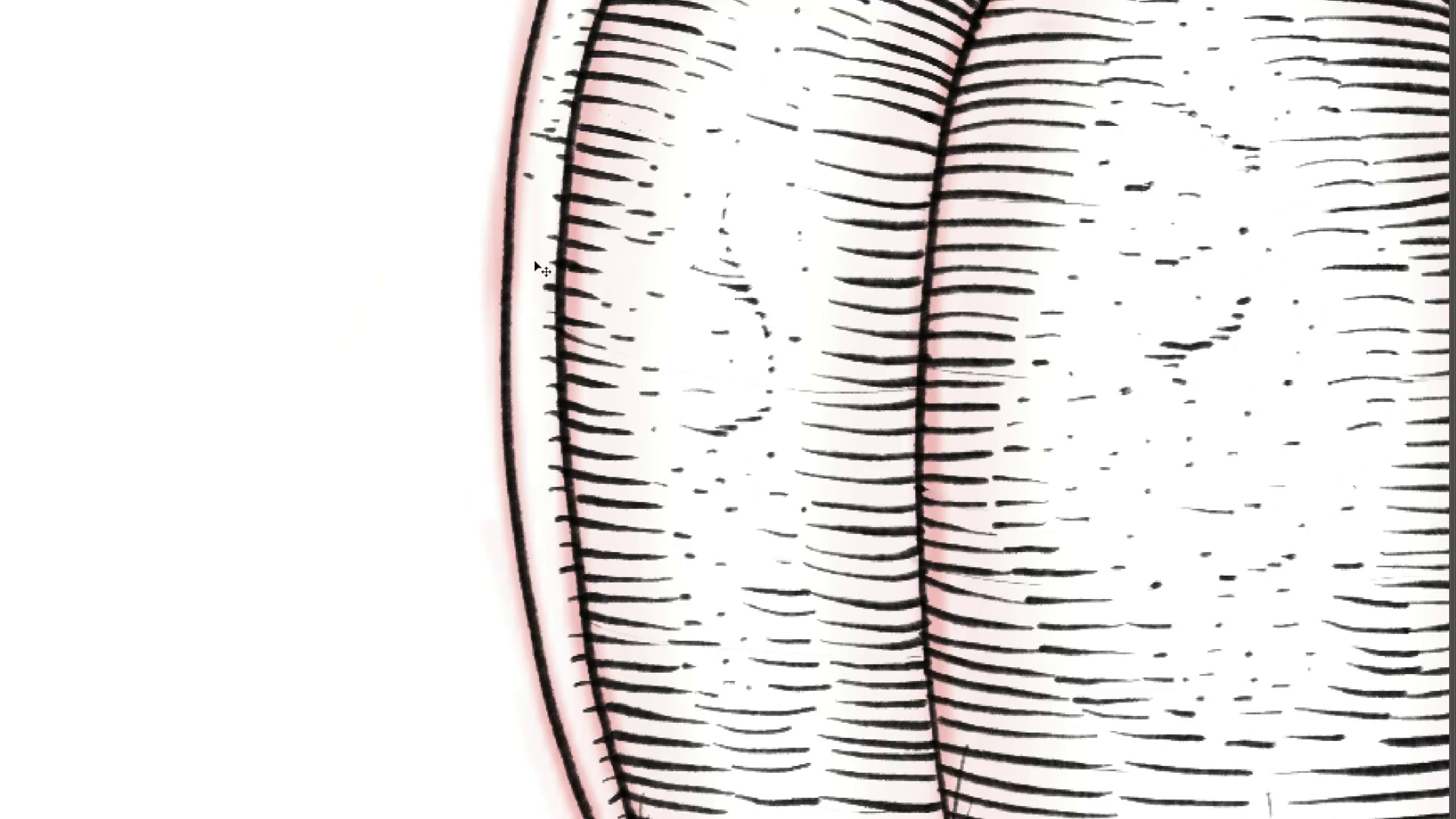 
key(Control+Z)
 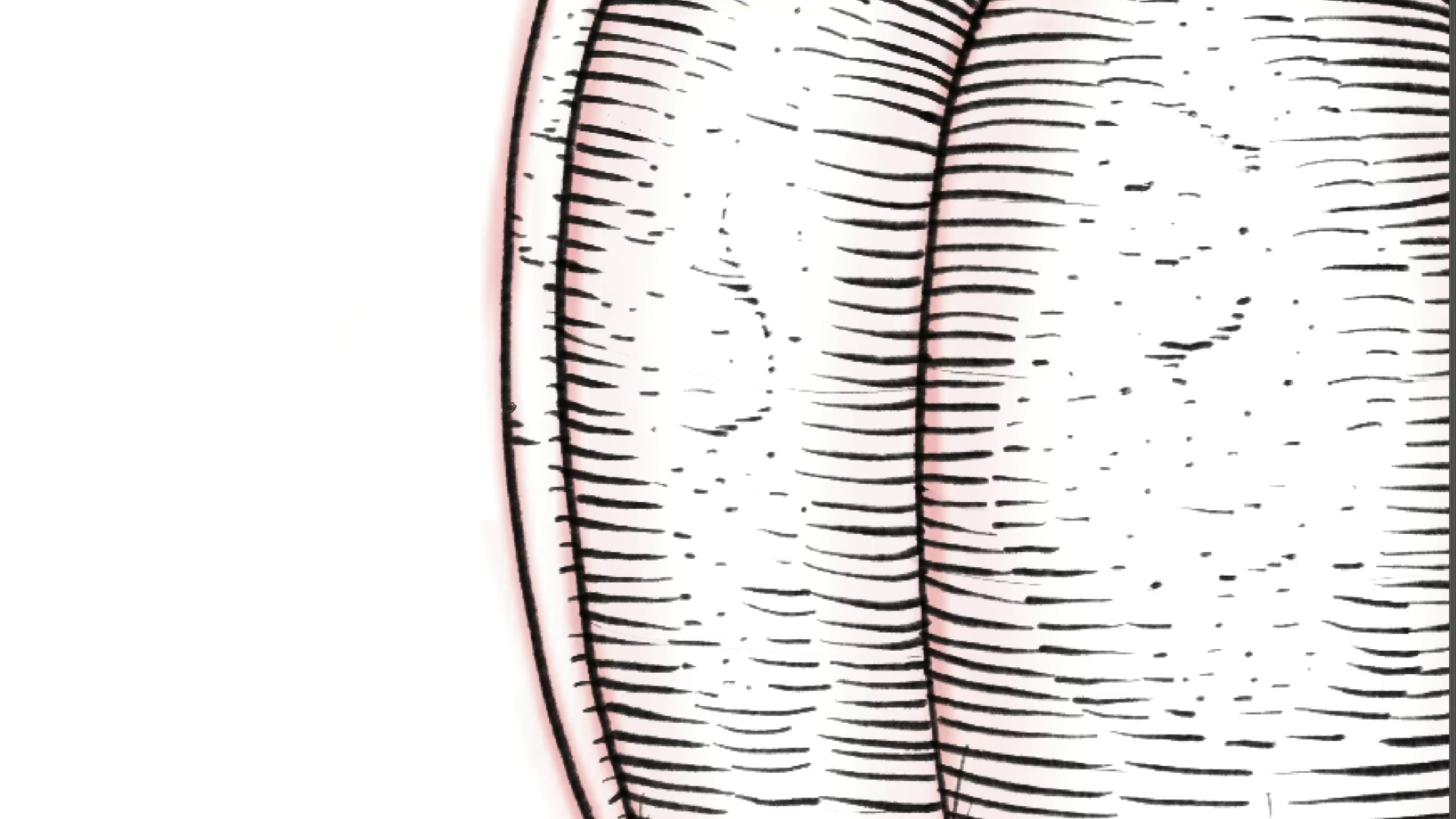 
wait(6.81)
 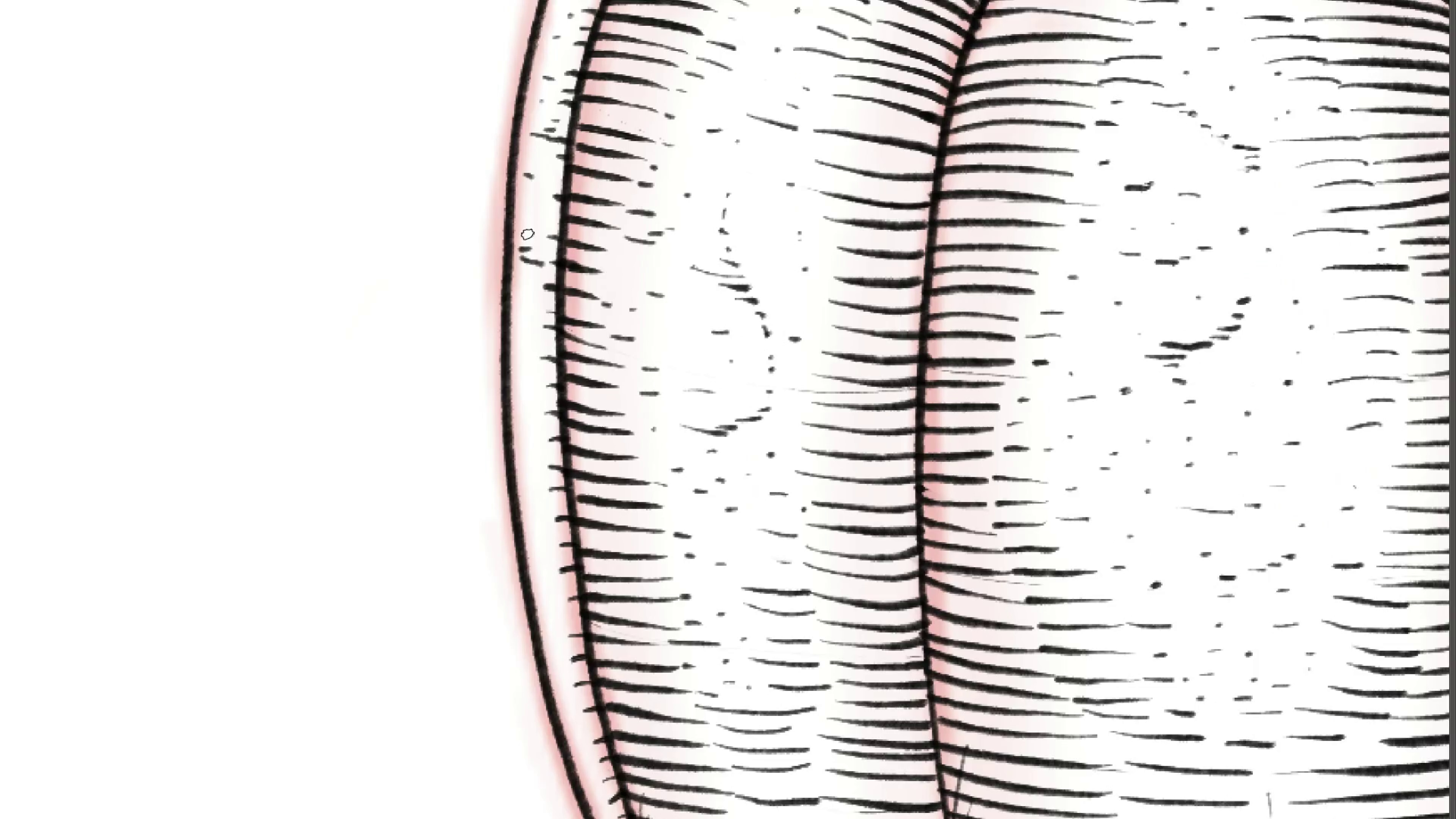 
hold_key(key=Space, duration=0.62)
 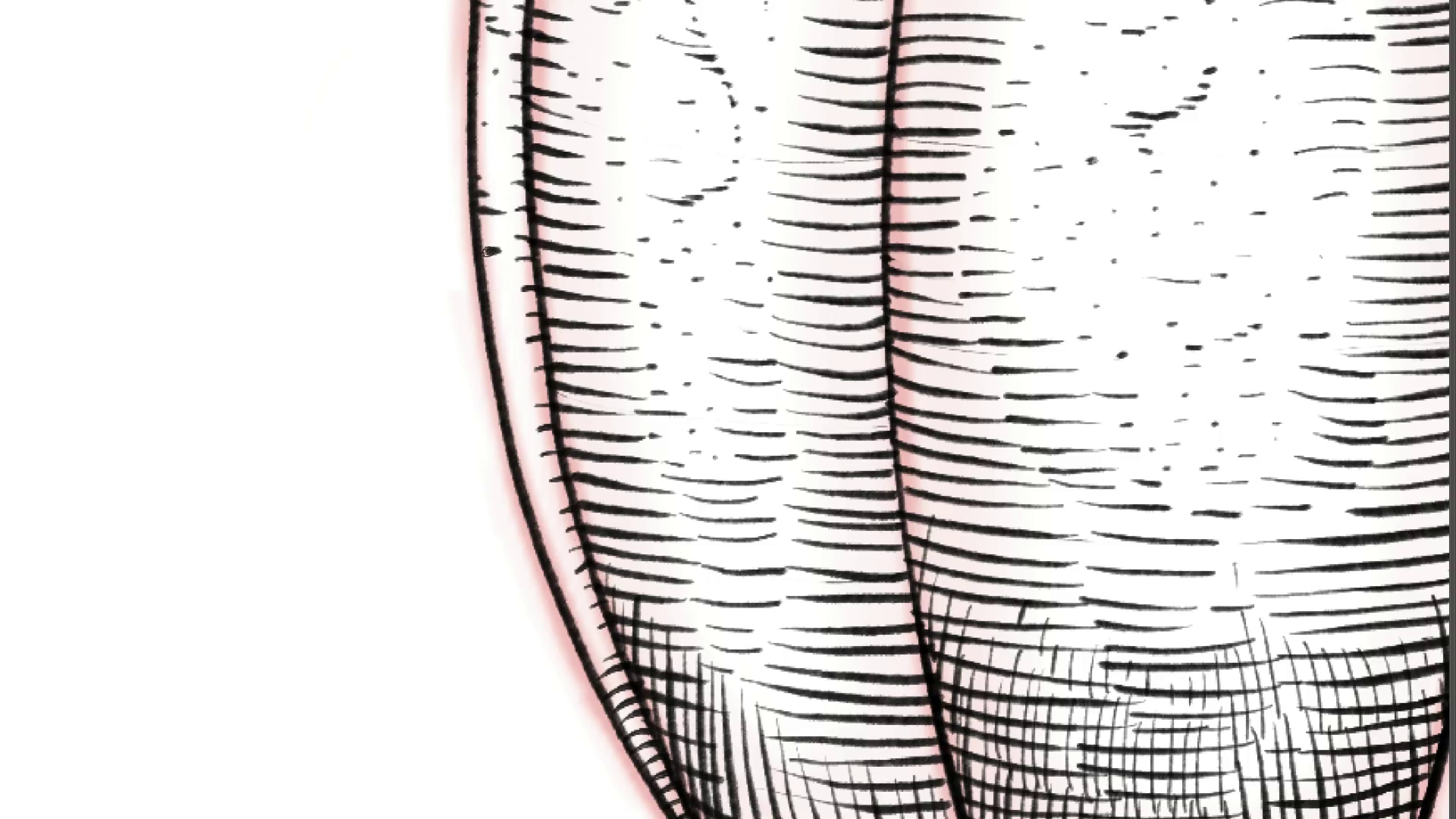 
left_click_drag(start_coordinate=[544, 443], to_coordinate=[511, 213])
 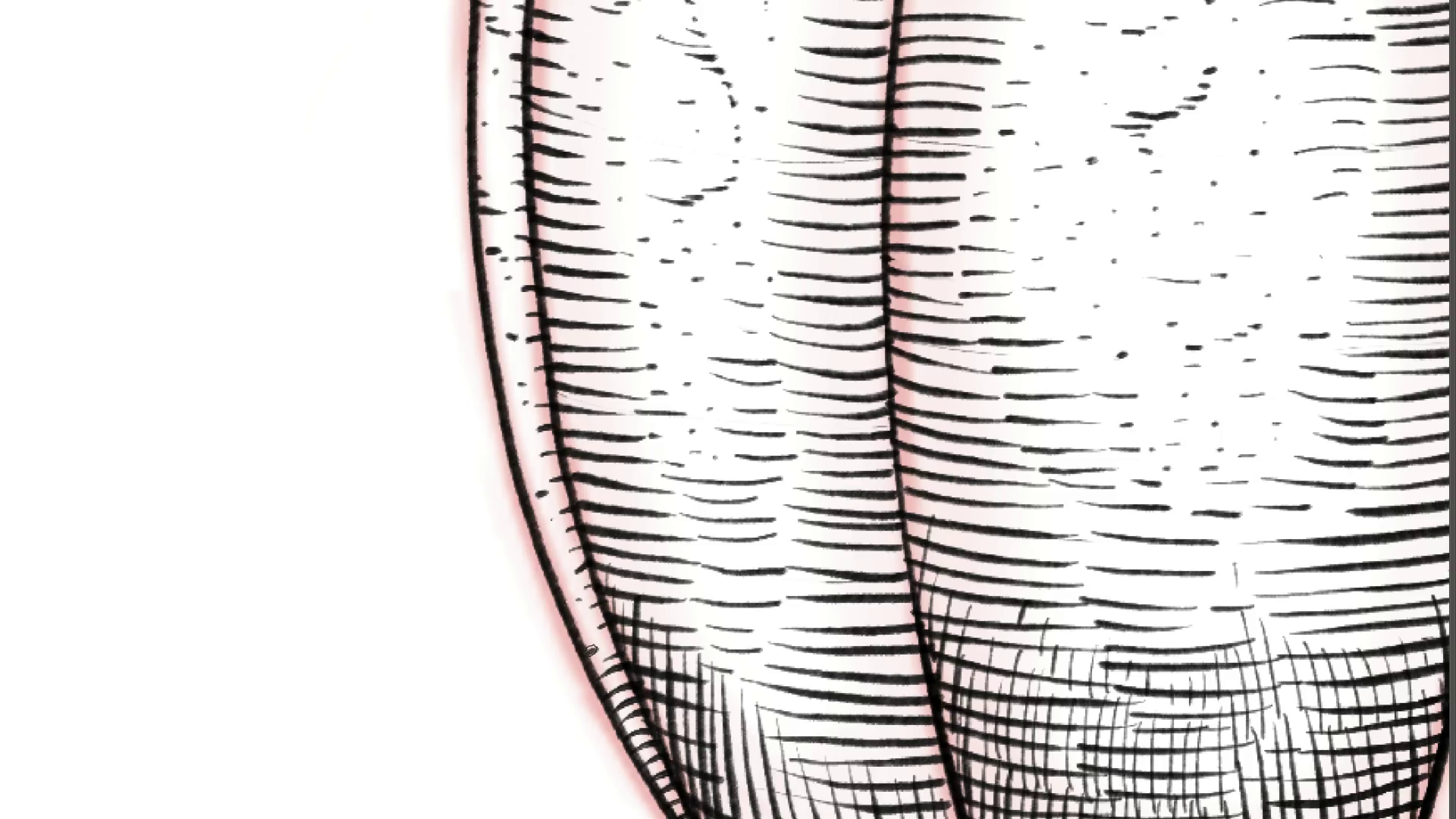 
wait(10.6)
 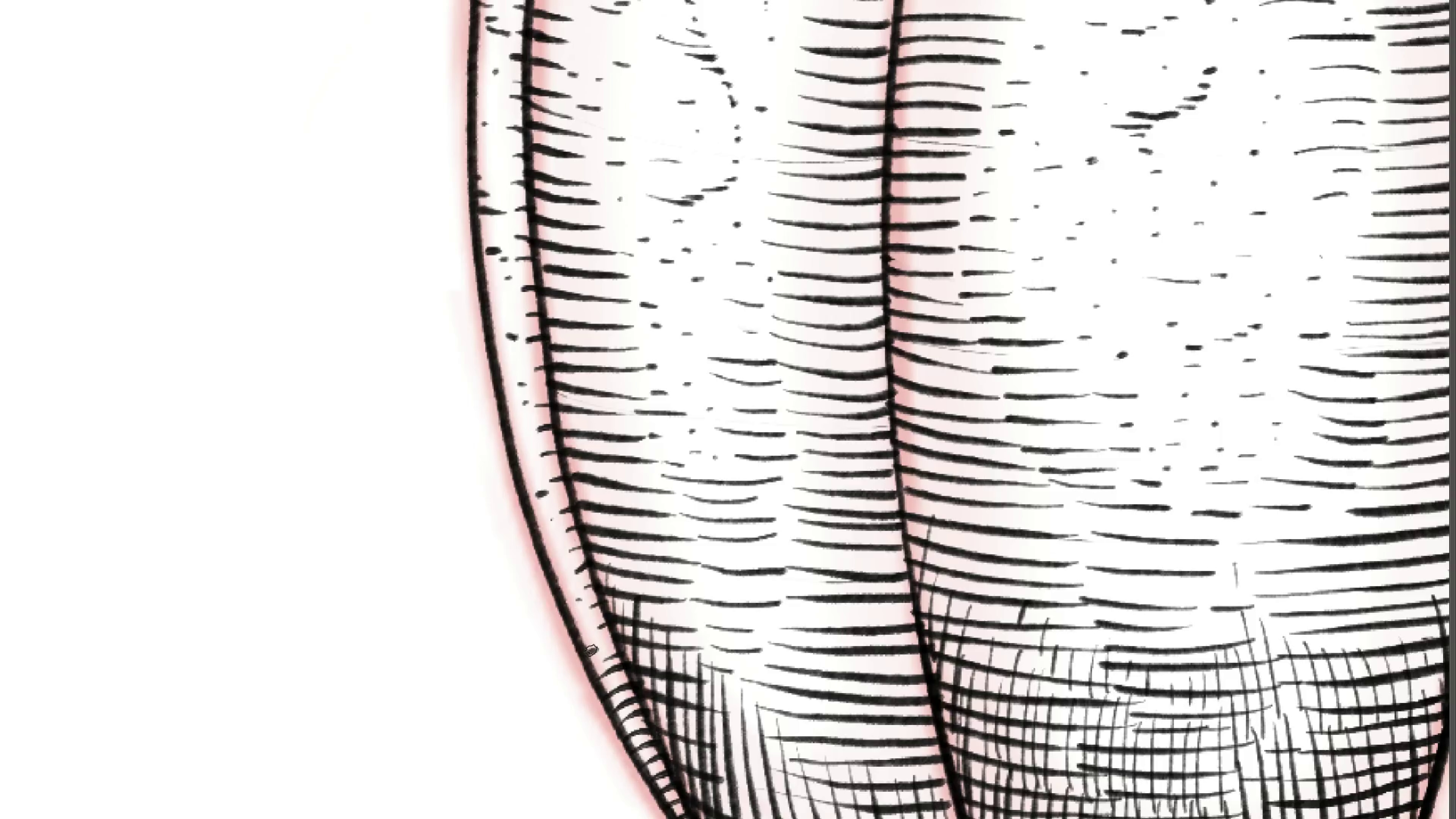 
key(Control+ControlLeft)
 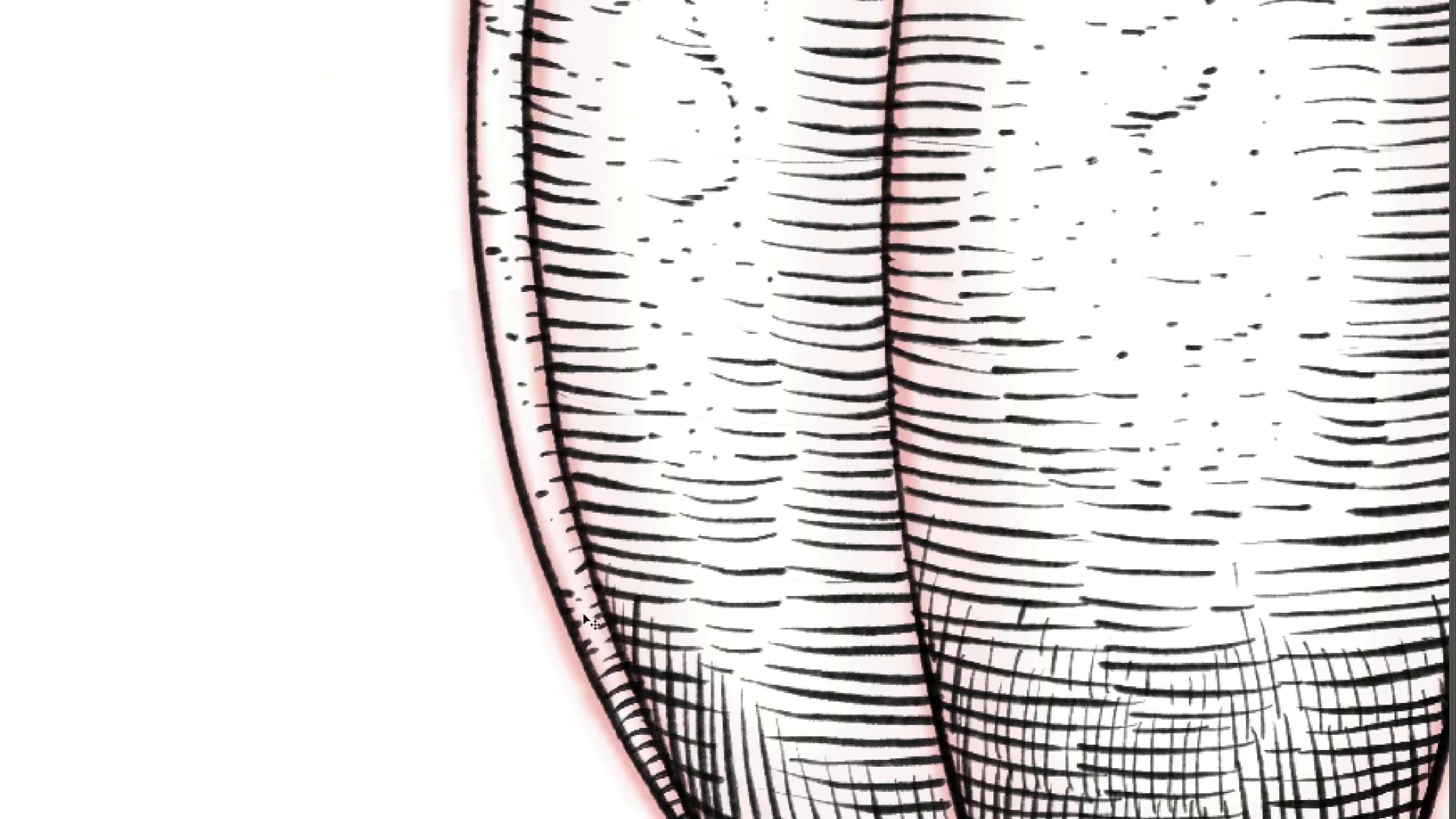 
key(Control+Z)
 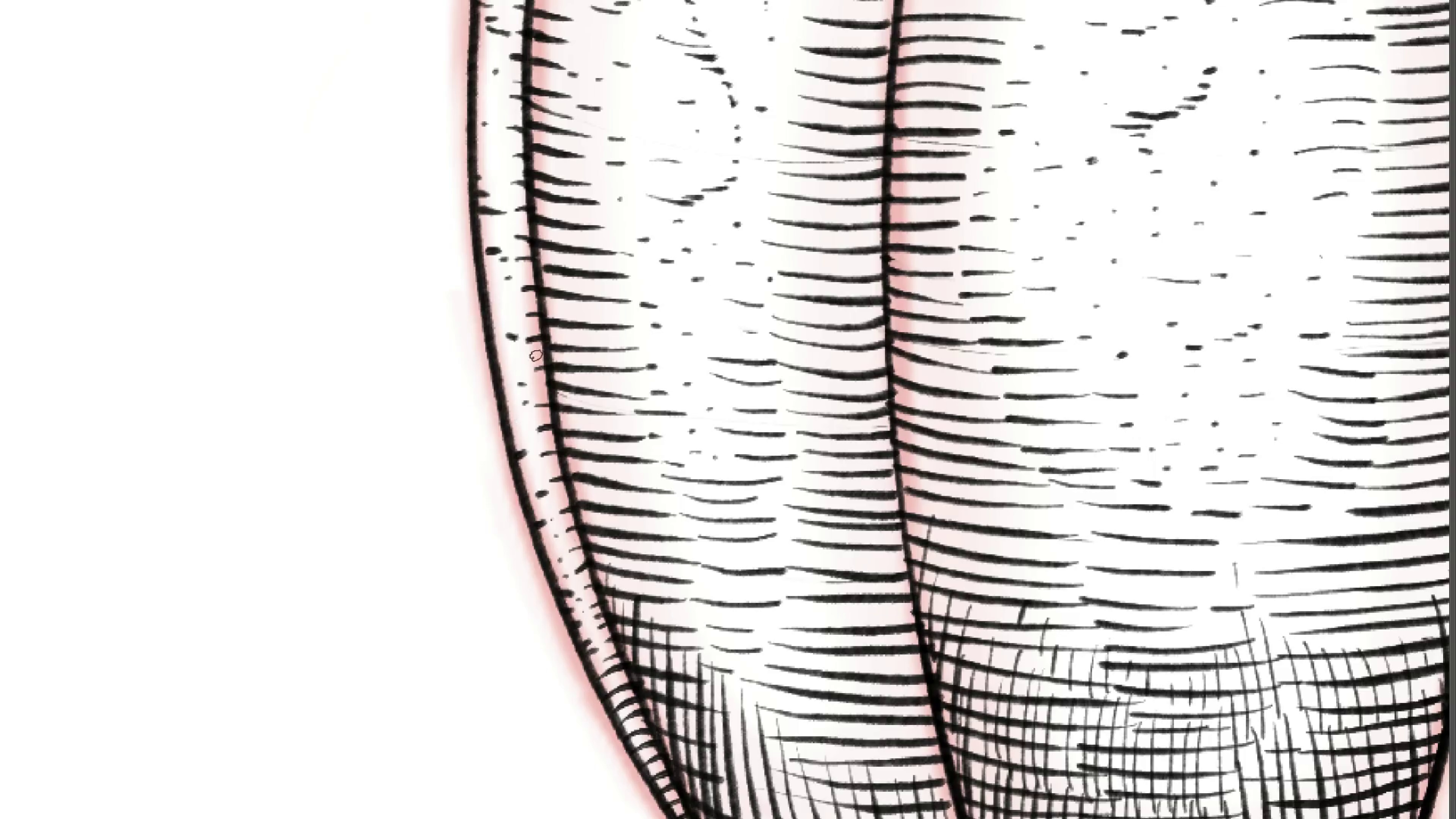 
hold_key(key=ControlLeft, duration=0.3)
 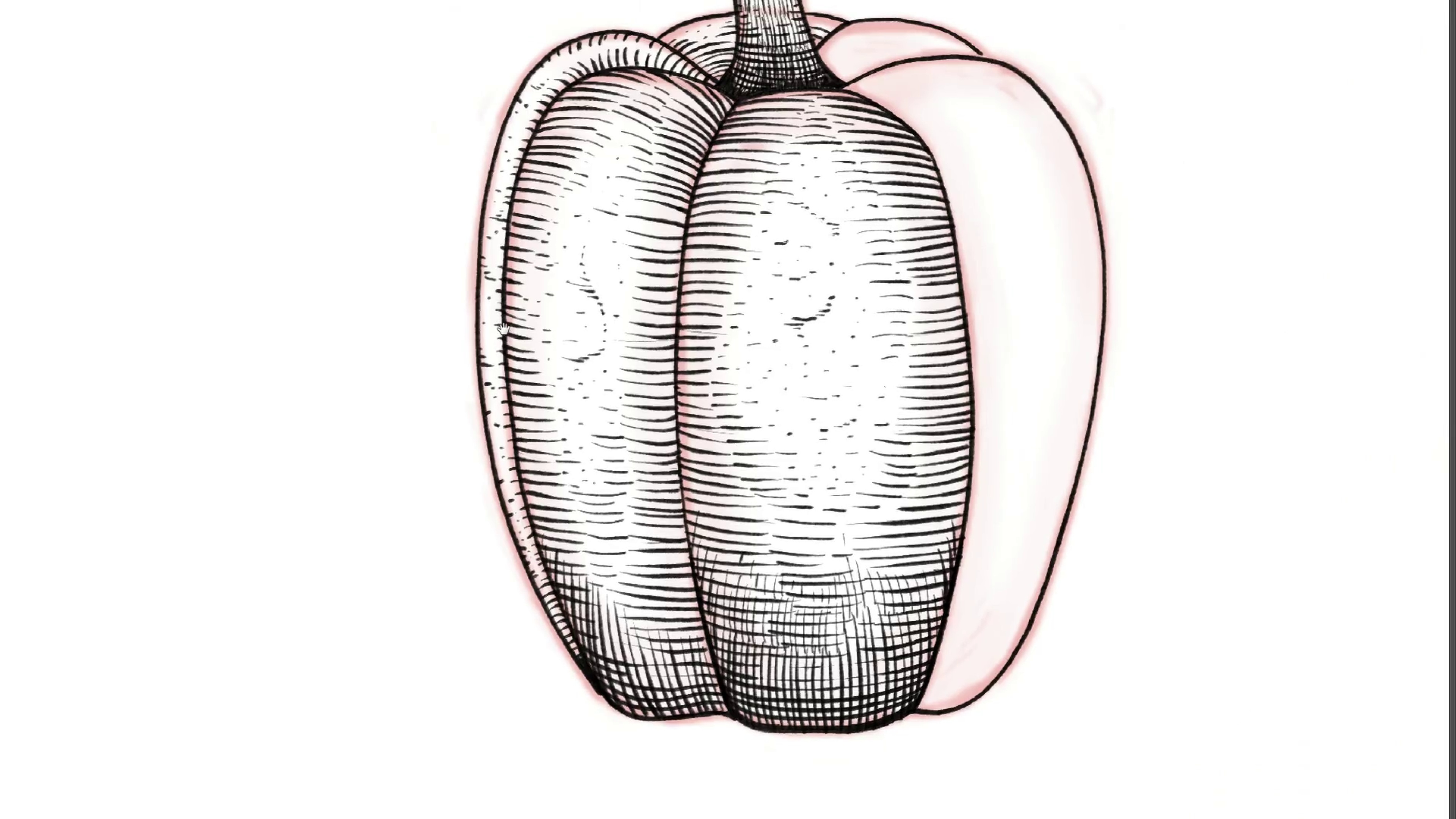 
hold_key(key=Space, duration=1.52)
 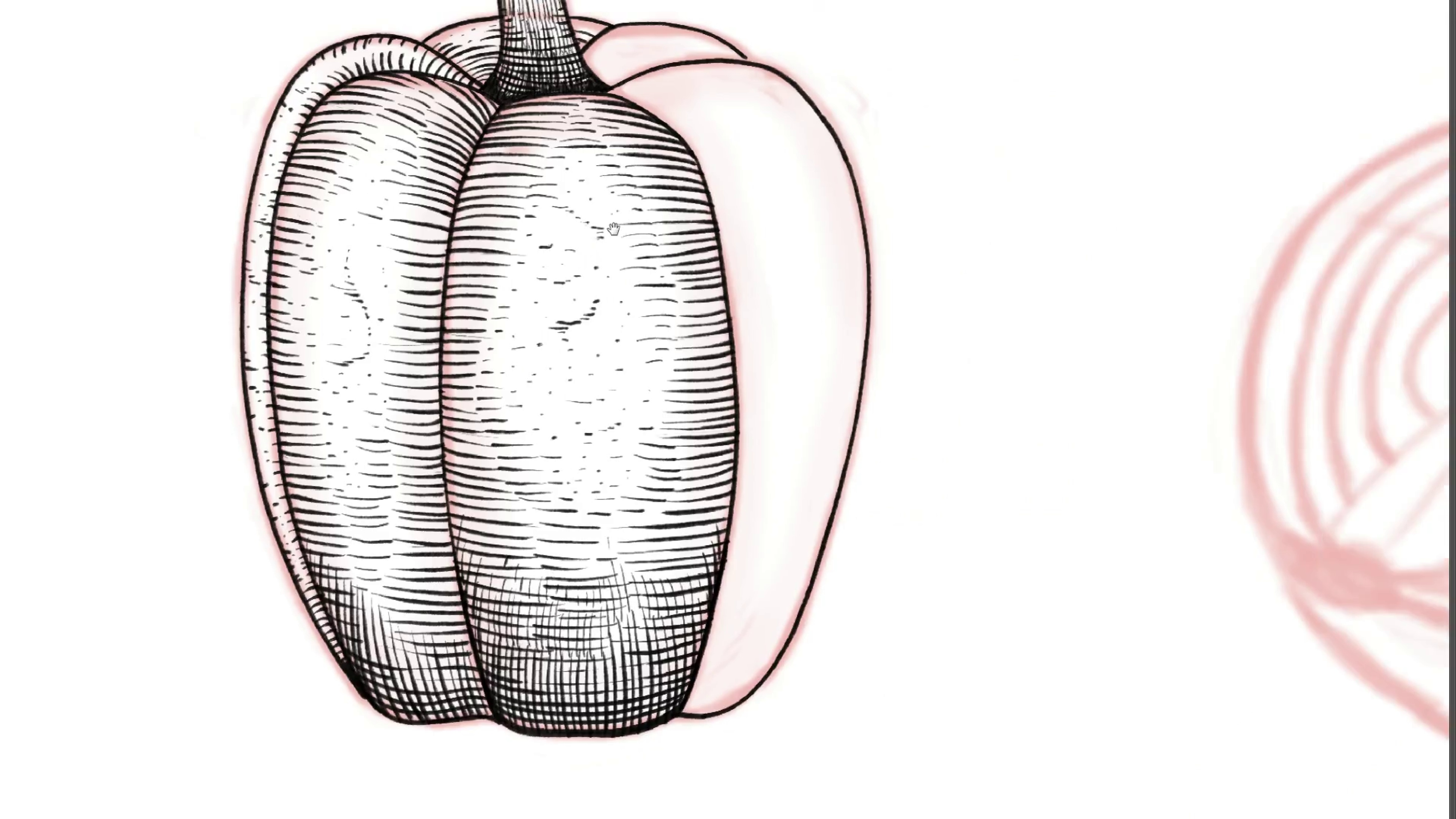 
left_click_drag(start_coordinate=[513, 273], to_coordinate=[477, 288])
 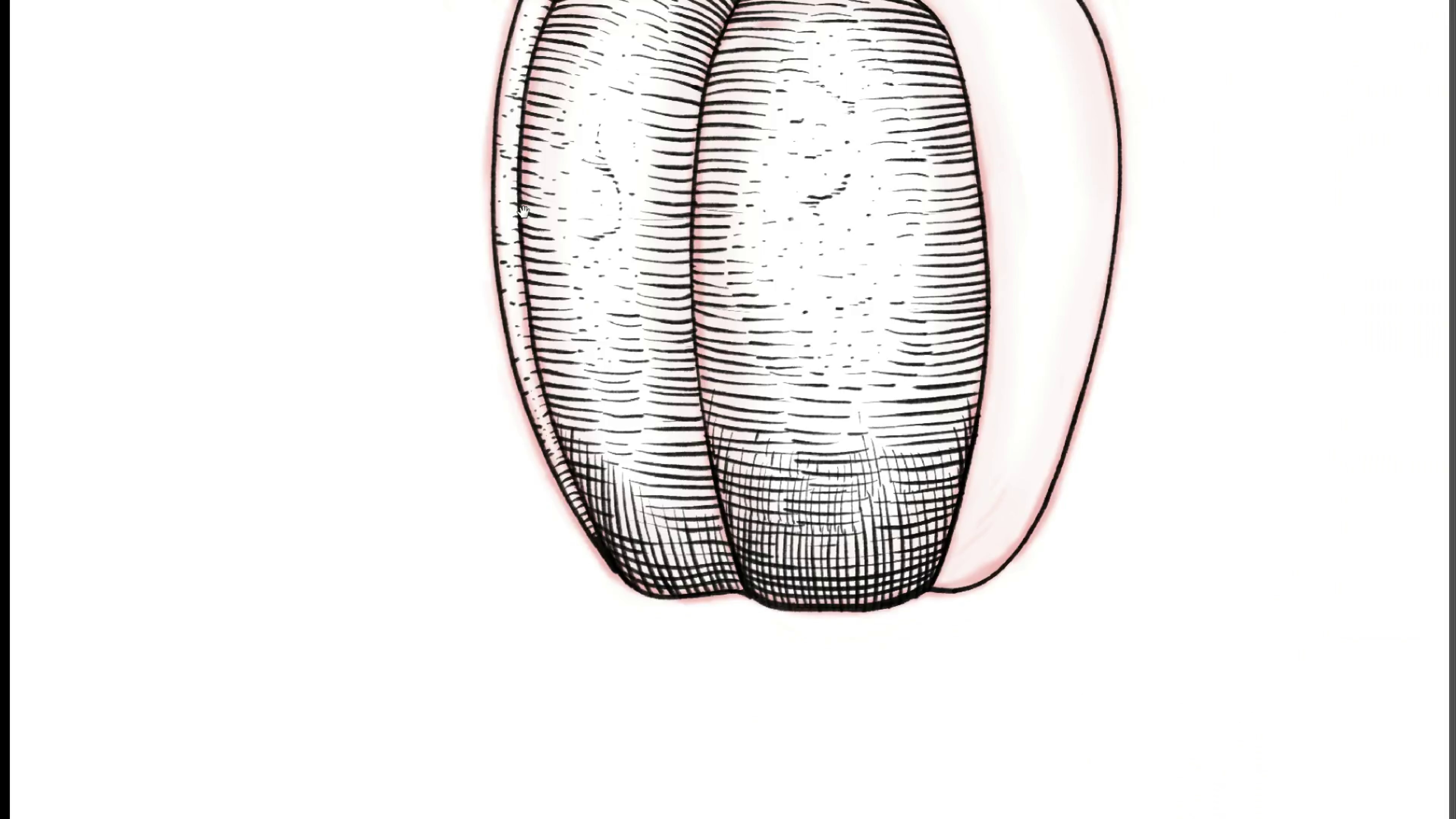 
left_click_drag(start_coordinate=[523, 212], to_coordinate=[508, 334])
 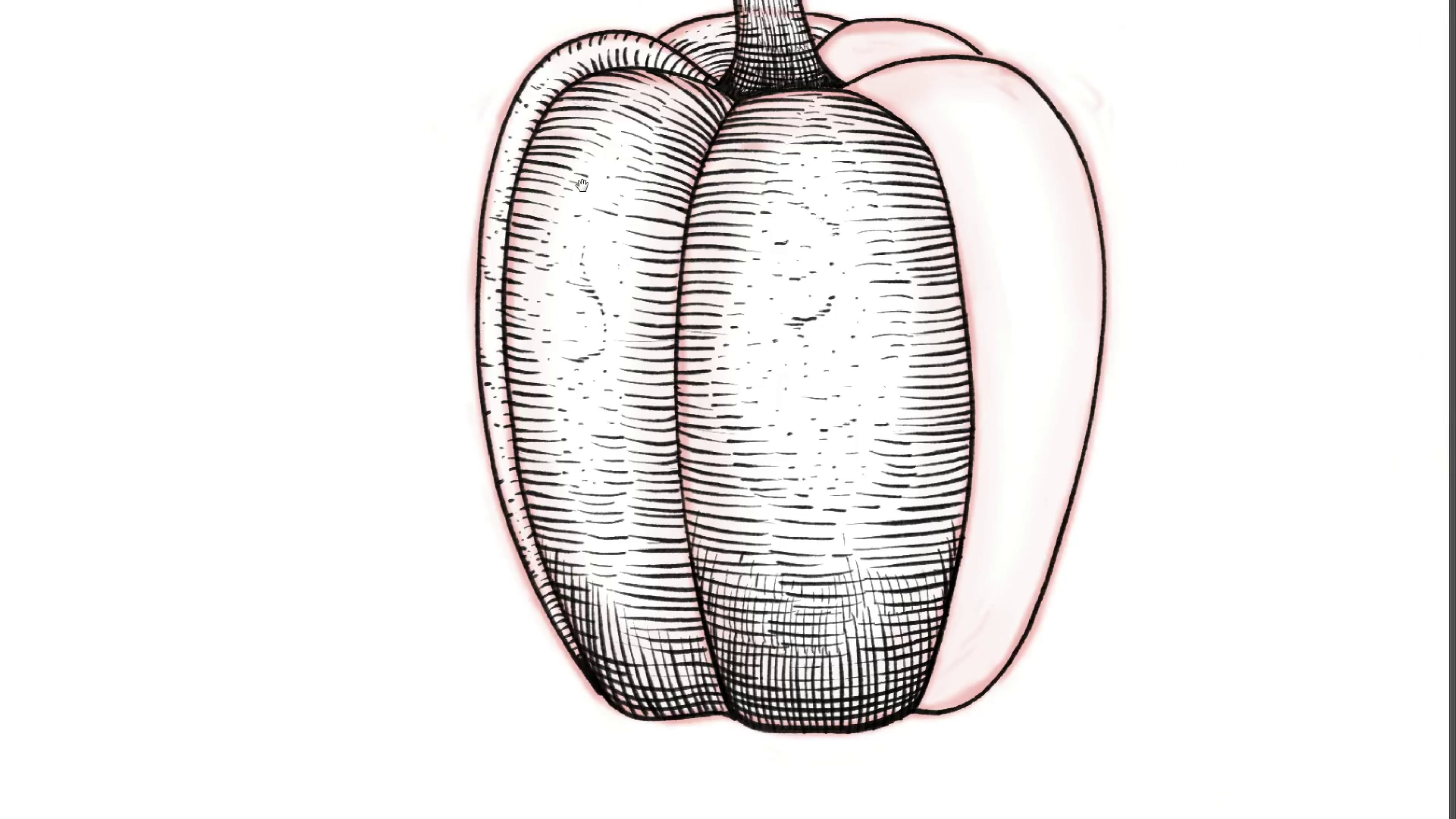 
hold_key(key=Space, duration=1.52)
 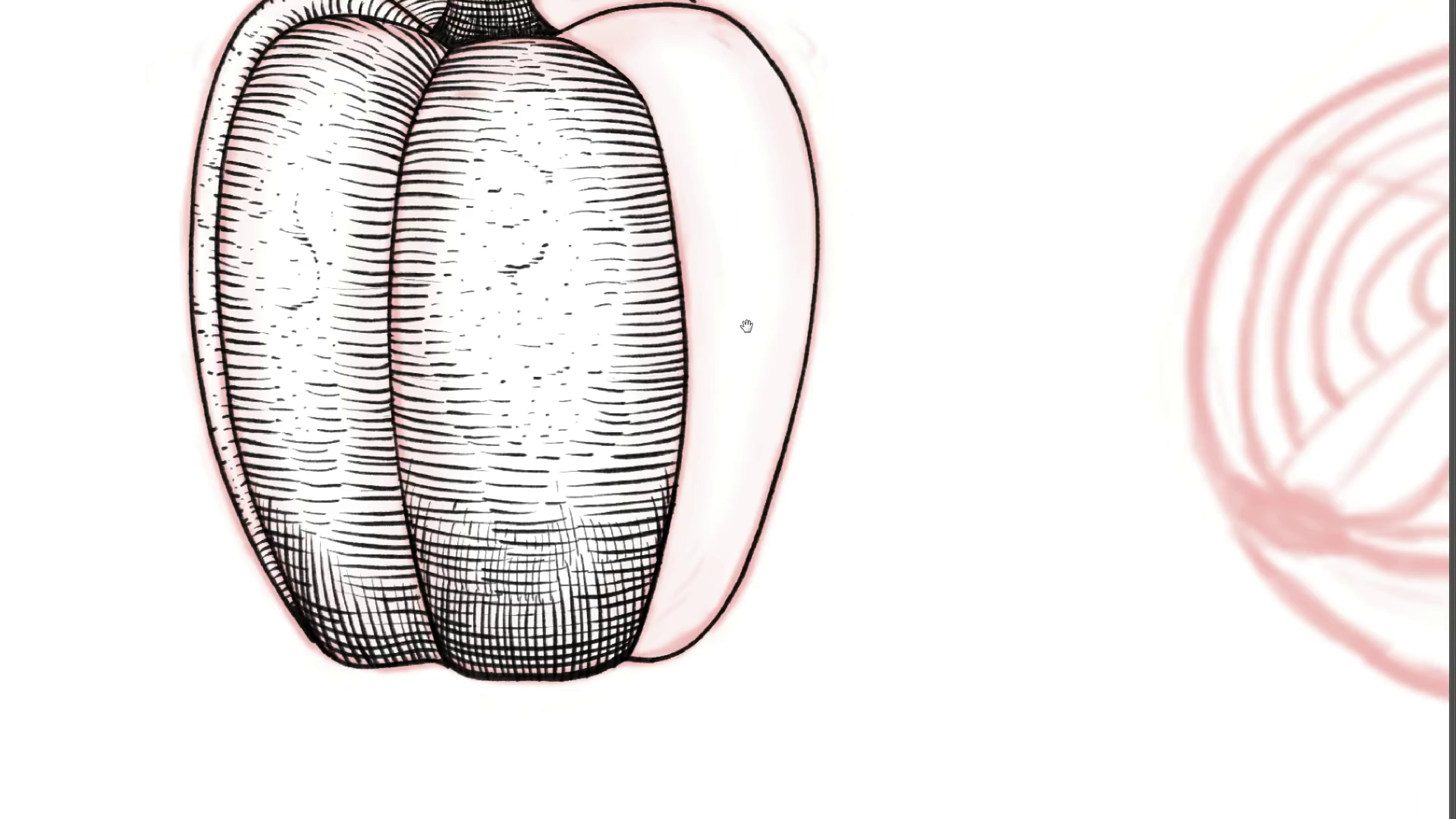 
left_click_drag(start_coordinate=[853, 224], to_coordinate=[615, 231])
 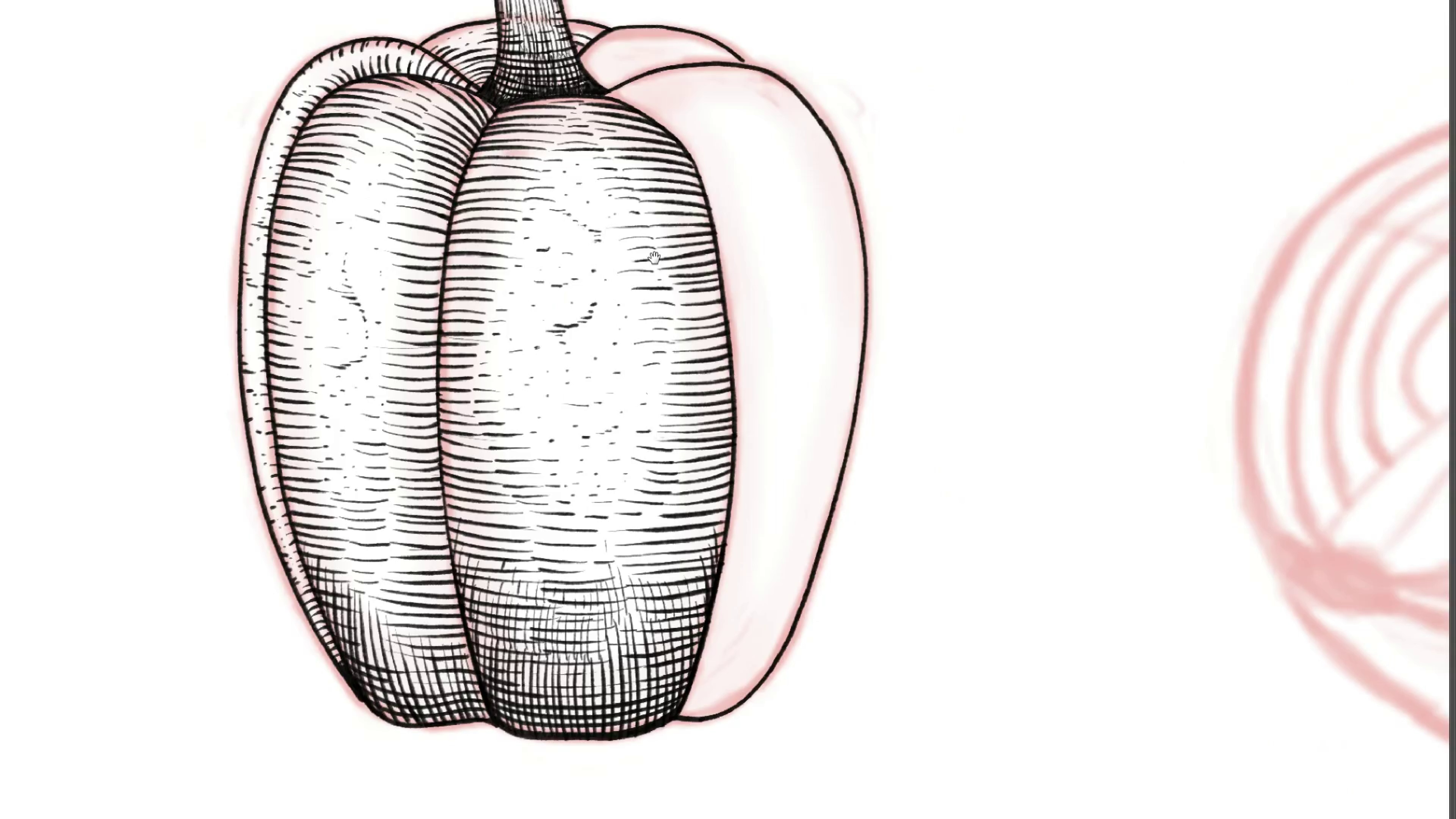 
hold_key(key=Space, duration=2.53)
 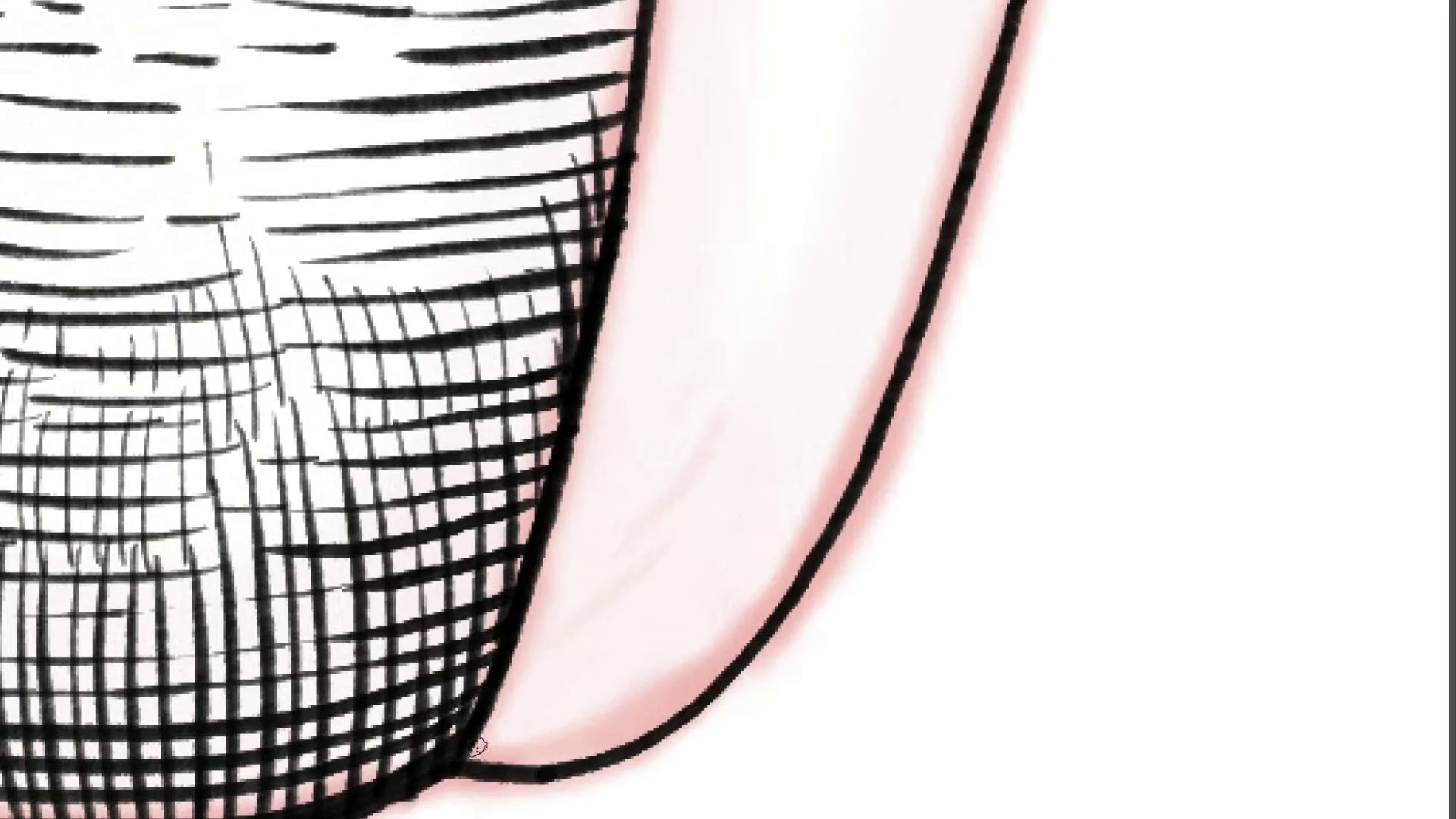 
left_click_drag(start_coordinate=[799, 393], to_coordinate=[731, 272])
 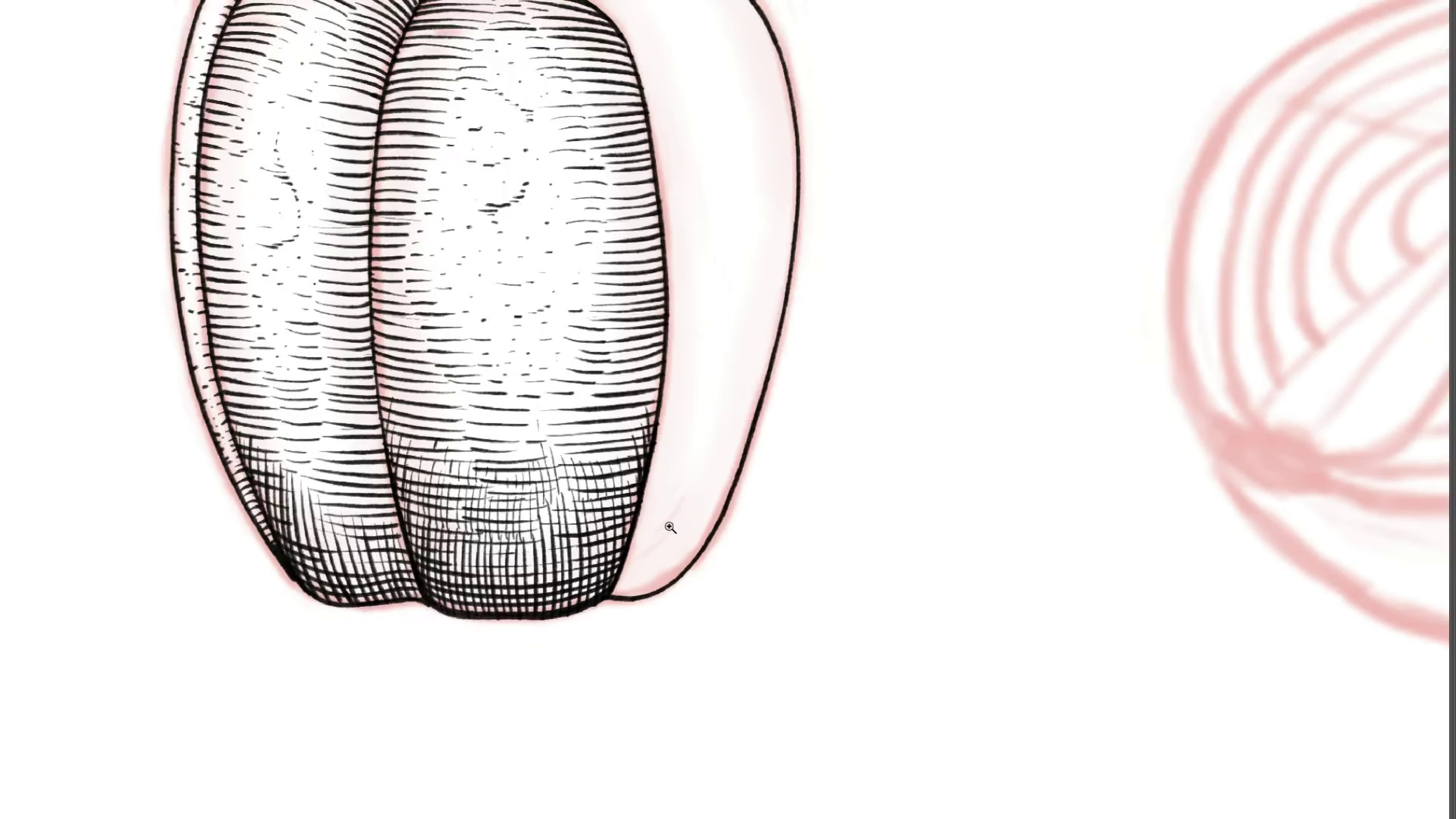 
hold_key(key=ControlLeft, duration=0.88)
left_click_drag(start_coordinate=[668, 529], to_coordinate=[708, 564])
 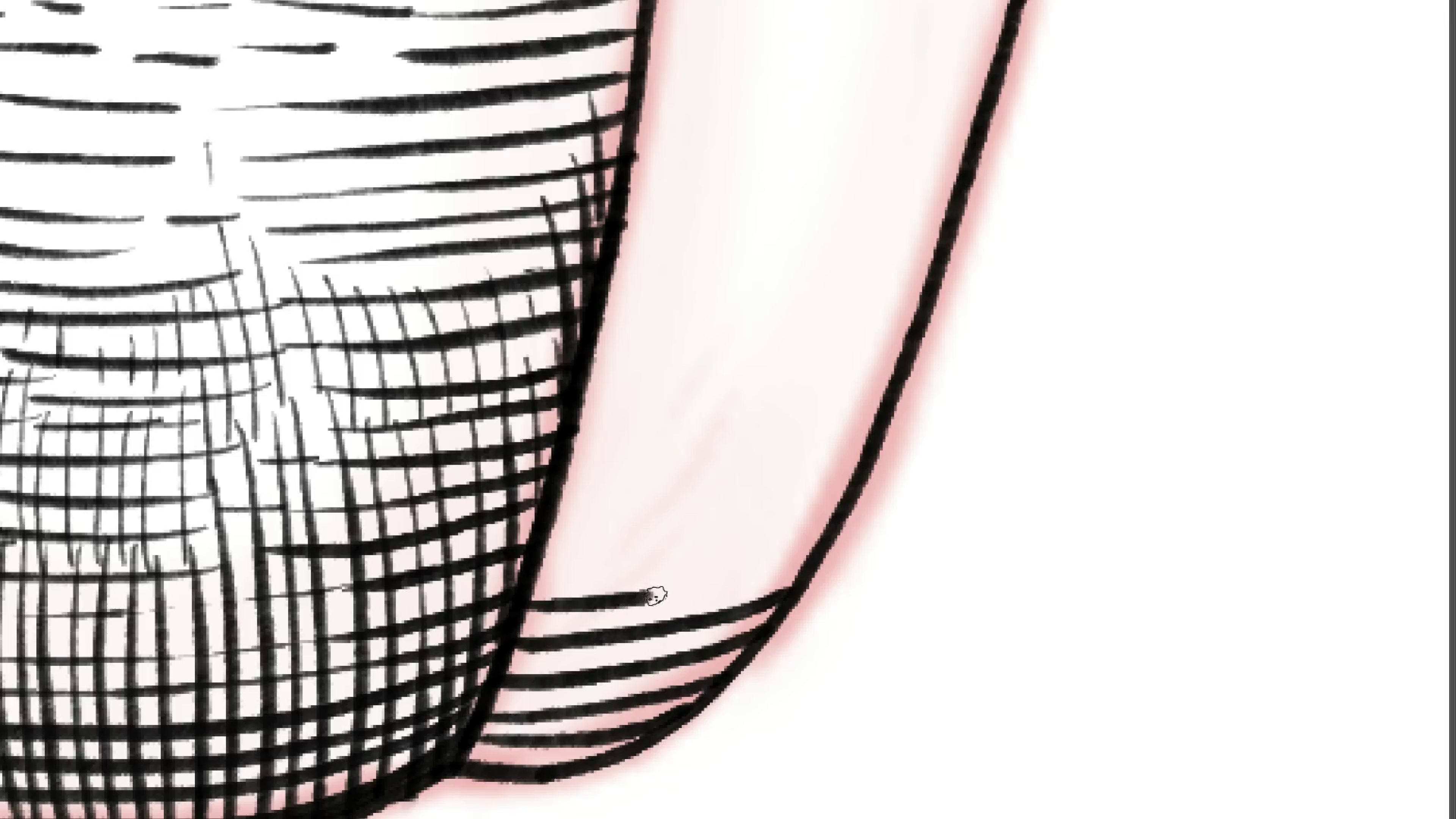 
wait(15.79)
 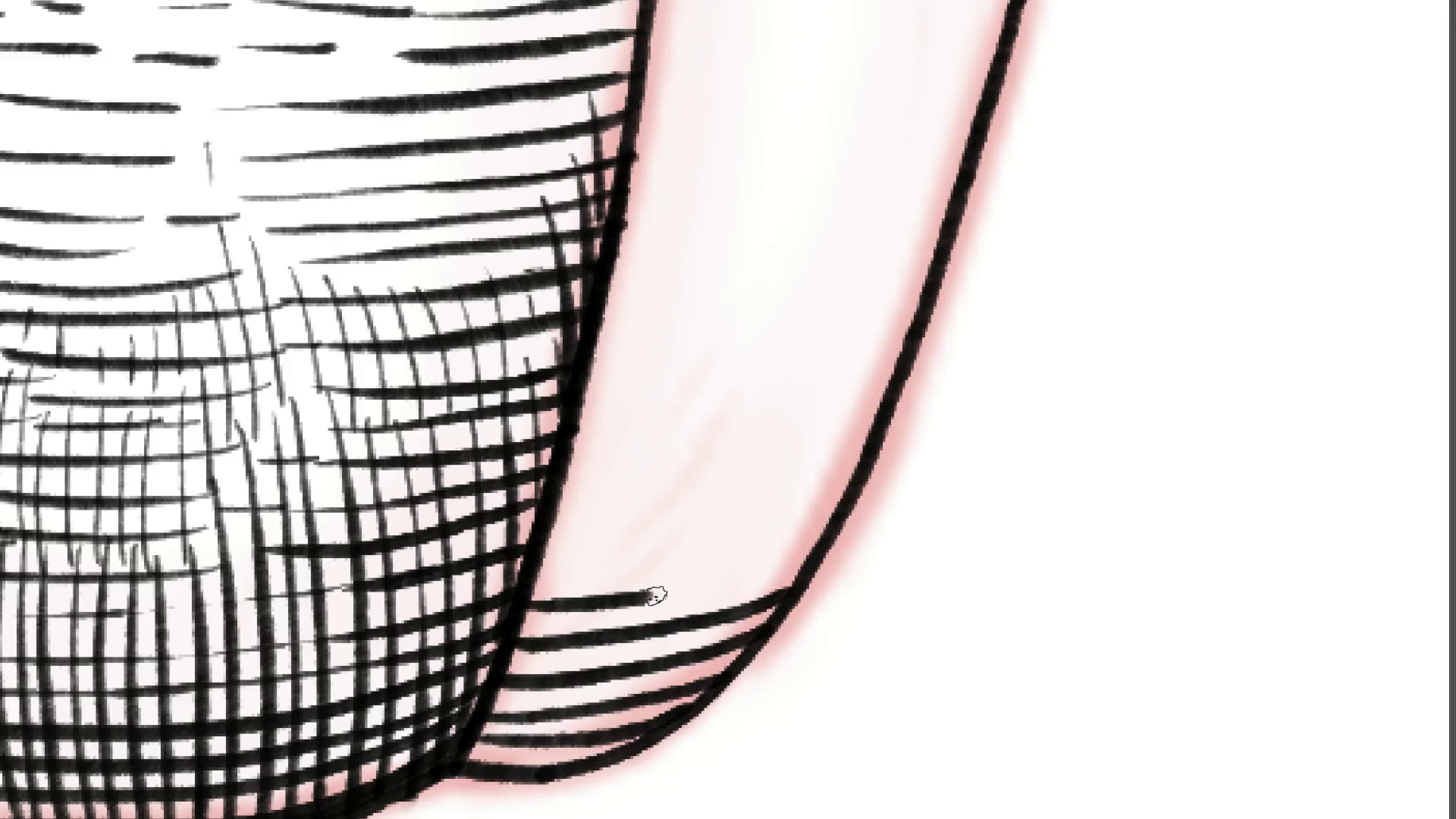 
hold_key(key=Space, duration=1.18)
 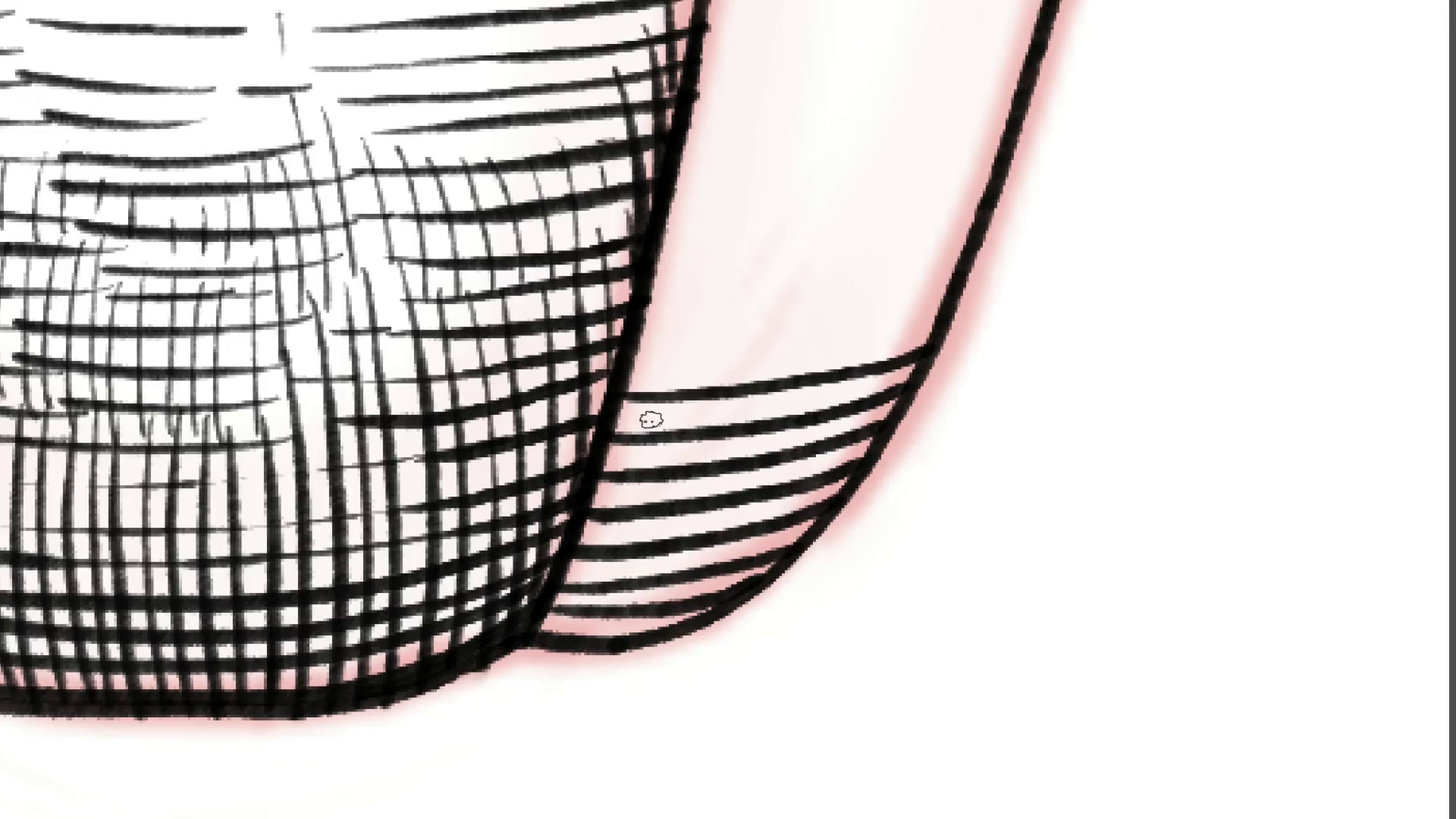 
left_click_drag(start_coordinate=[673, 471], to_coordinate=[745, 342])
 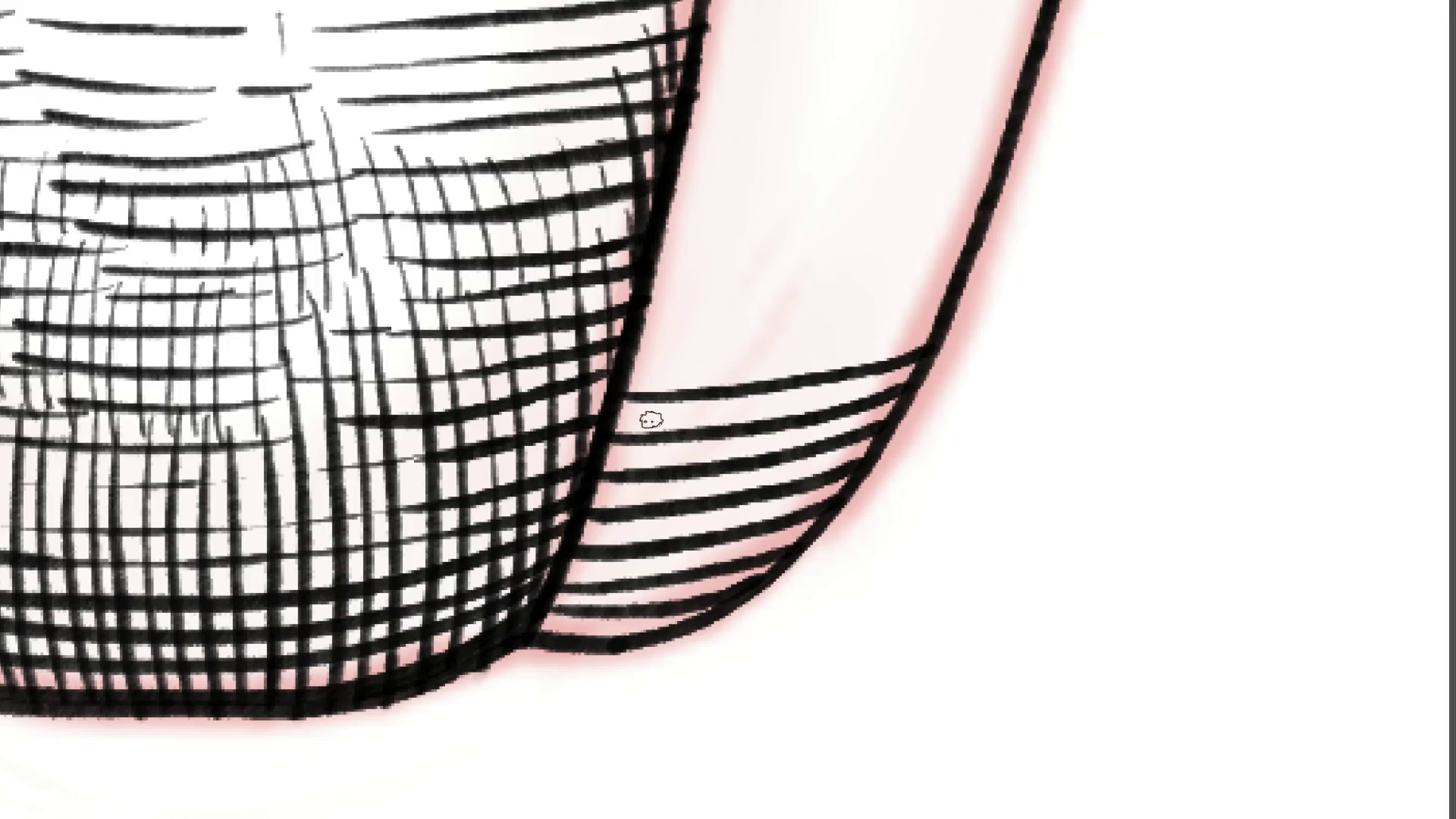 
mouse_move([574, 607])
 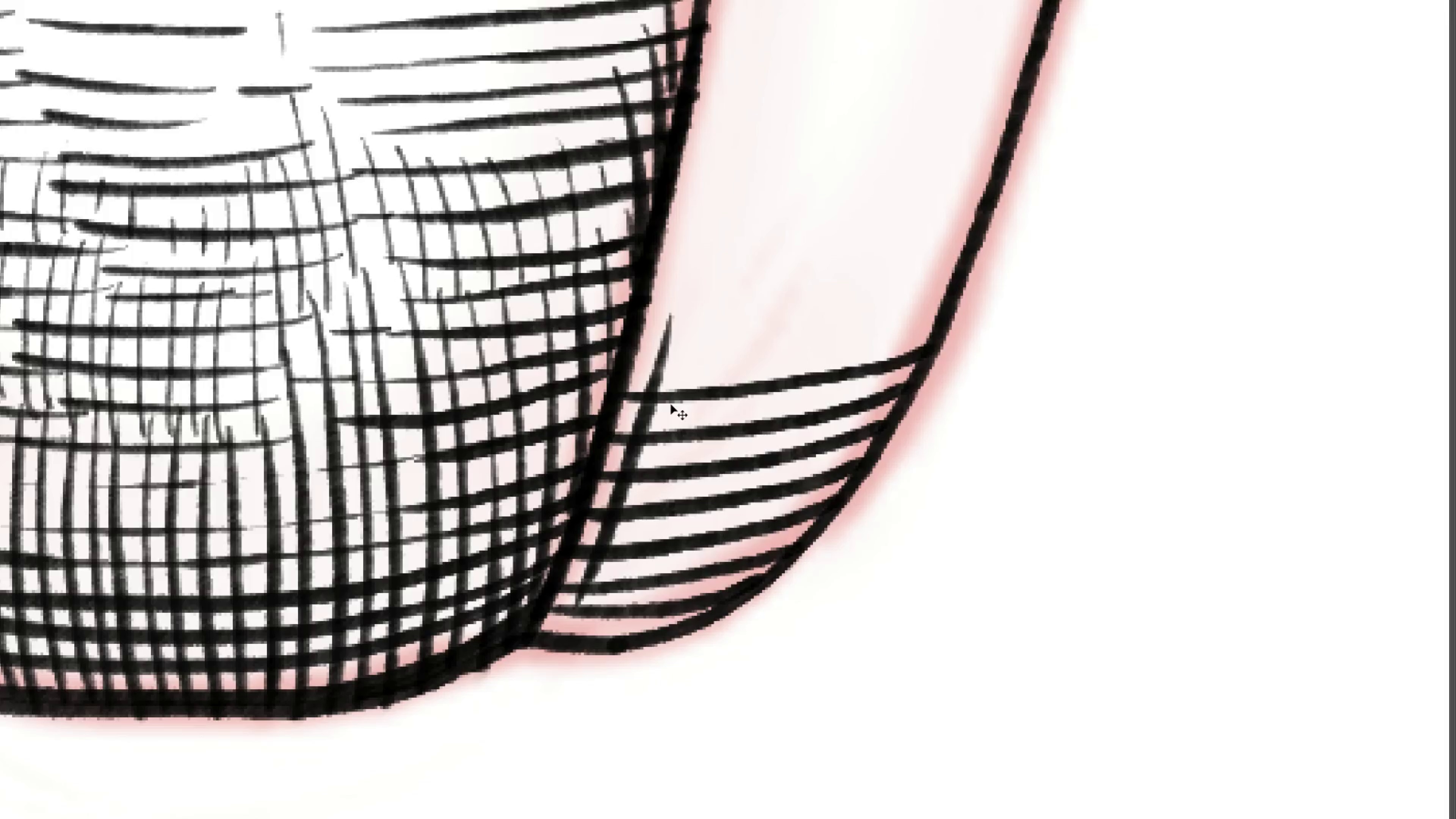 
key(Control+Z)
 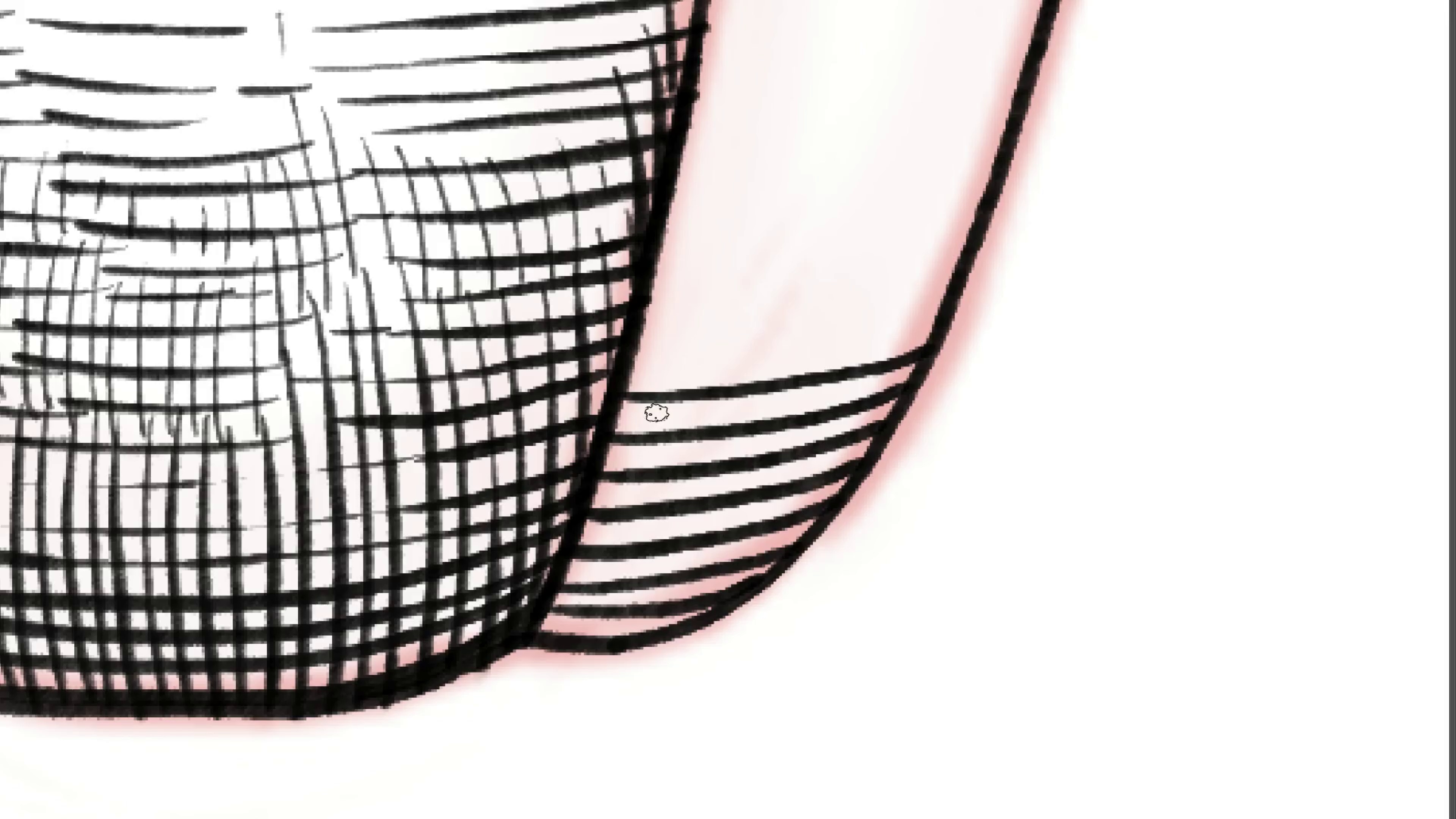 
hold_key(key=Space, duration=2.34)
 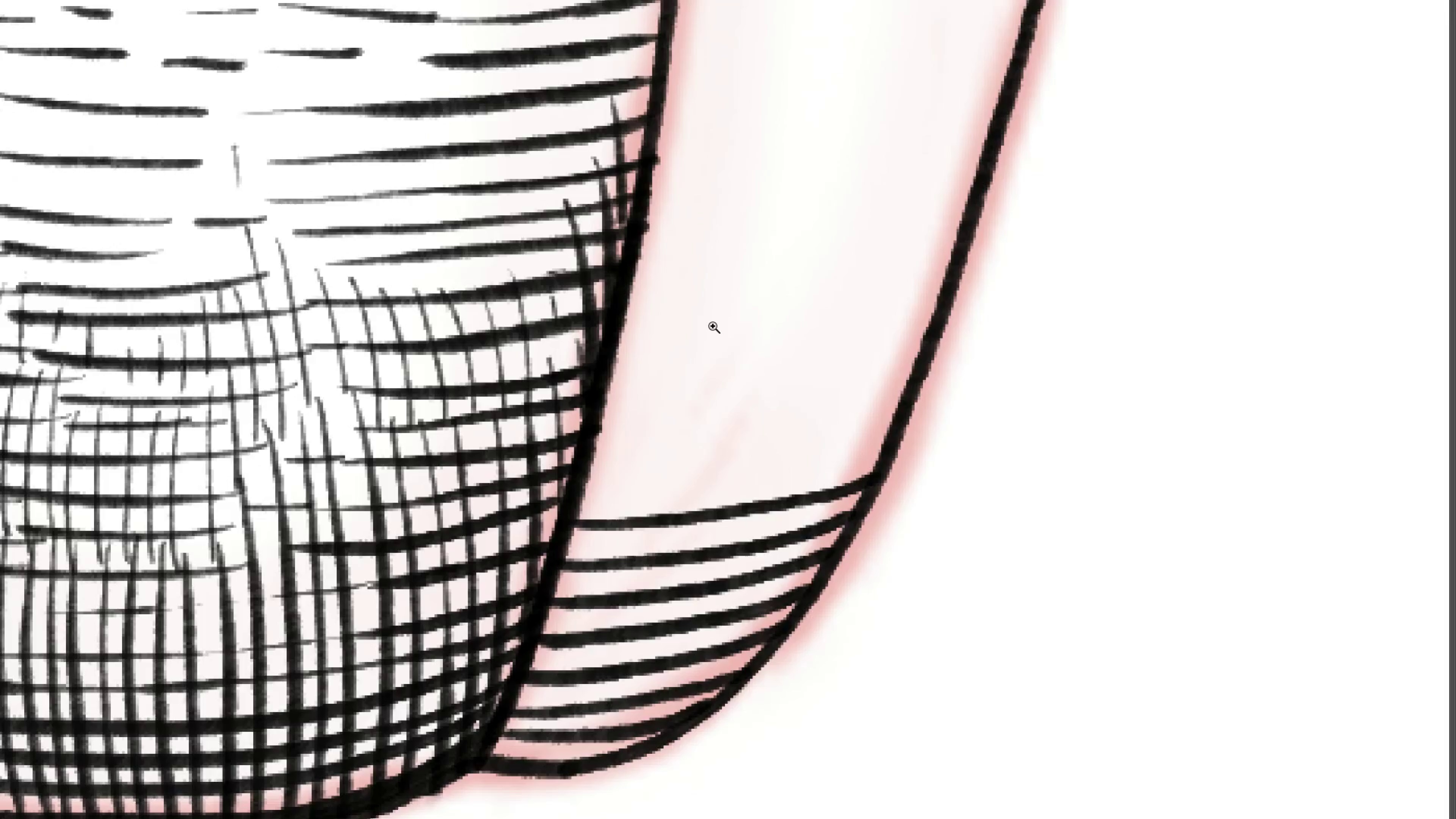 
left_click_drag(start_coordinate=[787, 292], to_coordinate=[735, 421])
 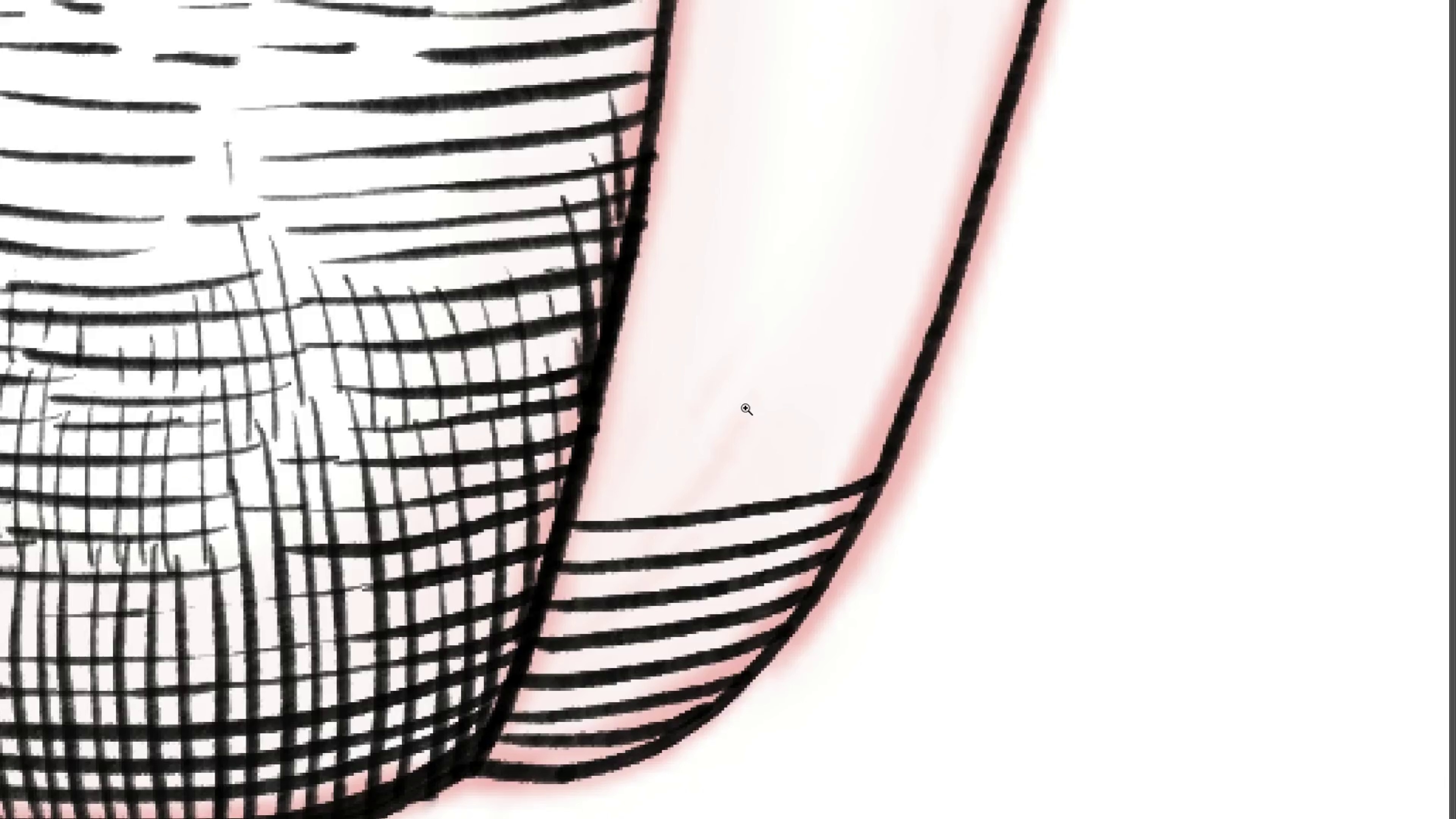 
hold_key(key=ControlLeft, duration=1.4)
left_click_drag(start_coordinate=[745, 408], to_coordinate=[730, 469])
 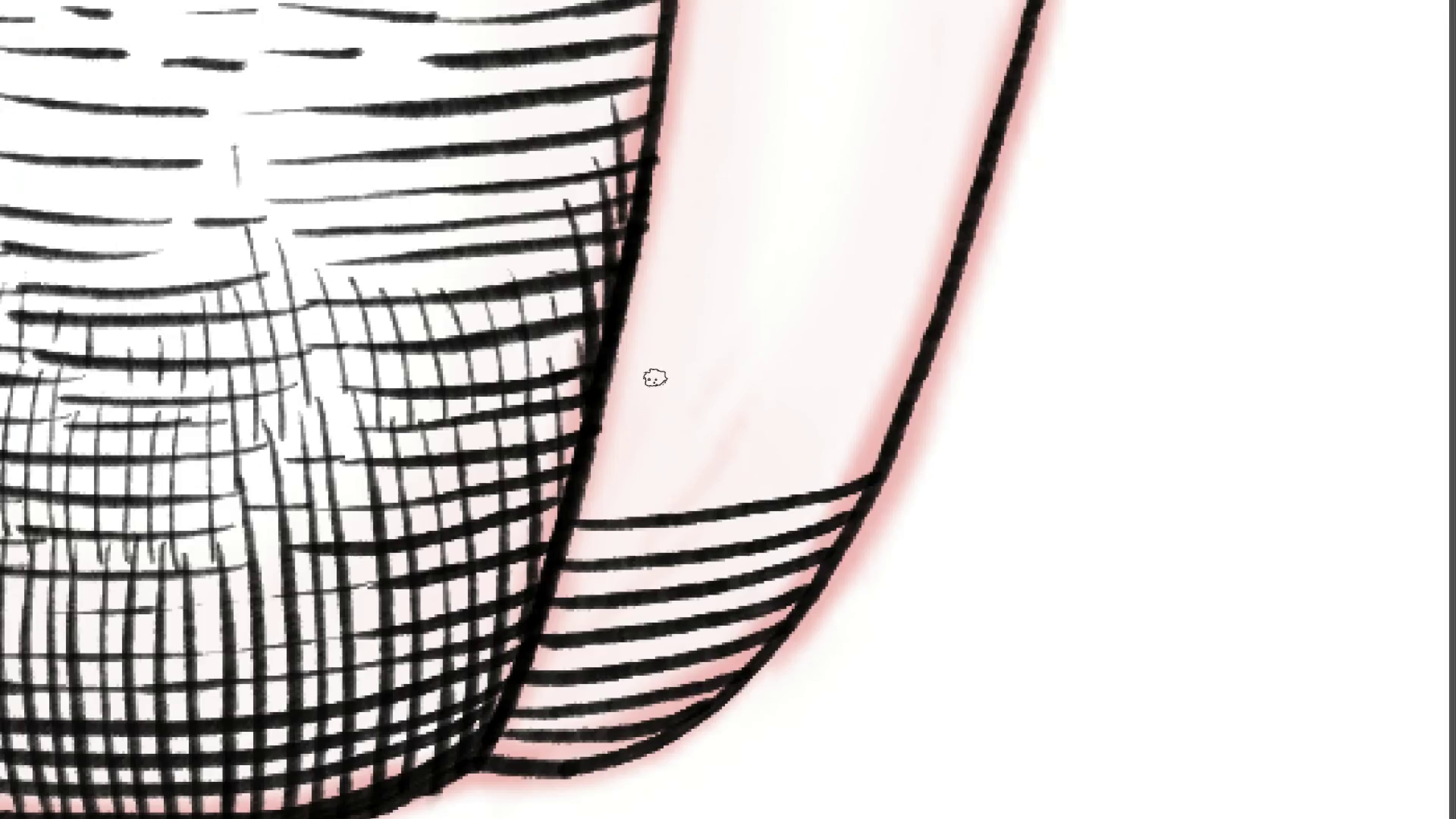 
hold_key(key=Space, duration=0.65)
 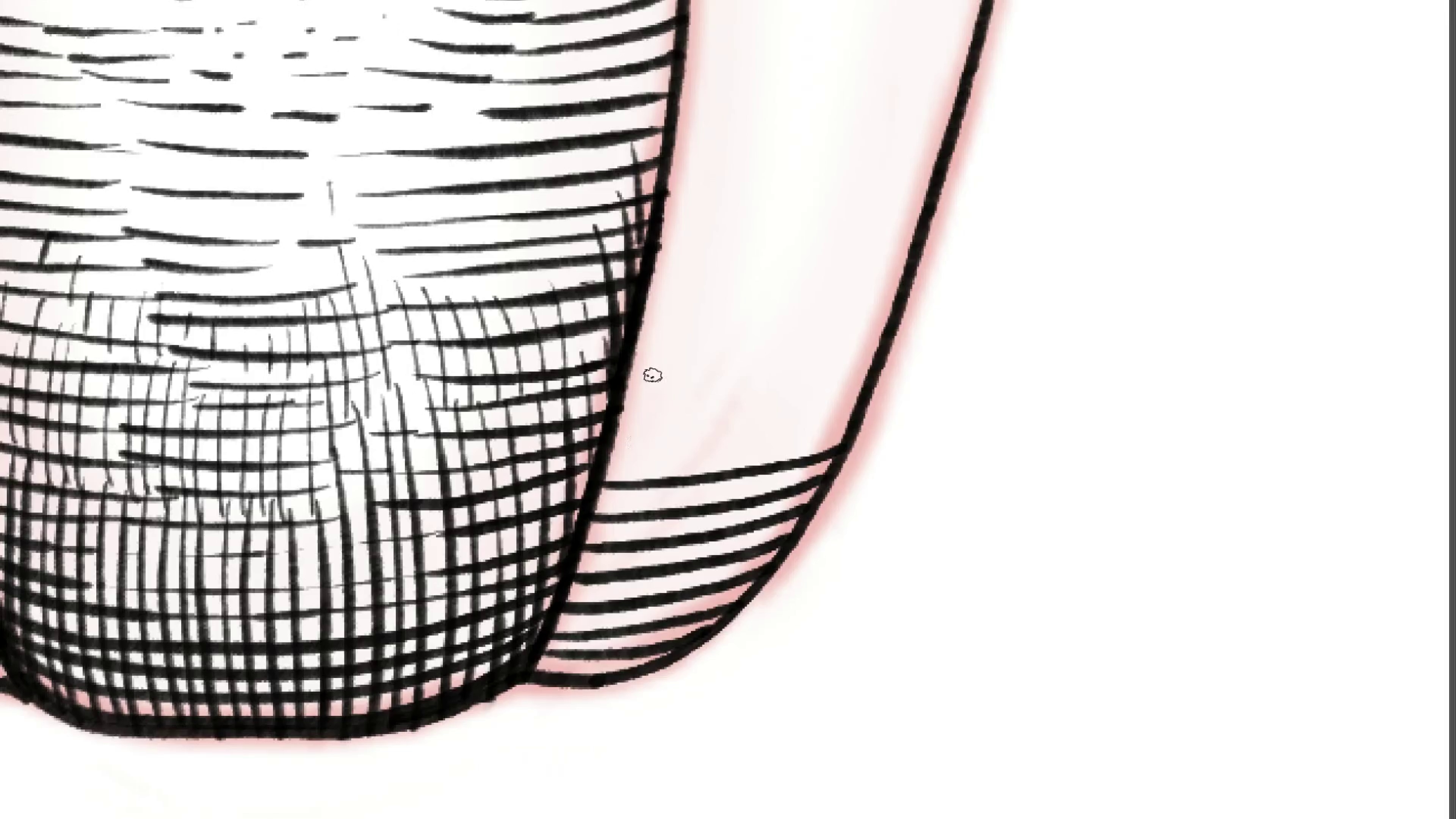 
hold_key(key=ControlLeft, duration=0.5)
left_click_drag(start_coordinate=[713, 327], to_coordinate=[698, 351])
 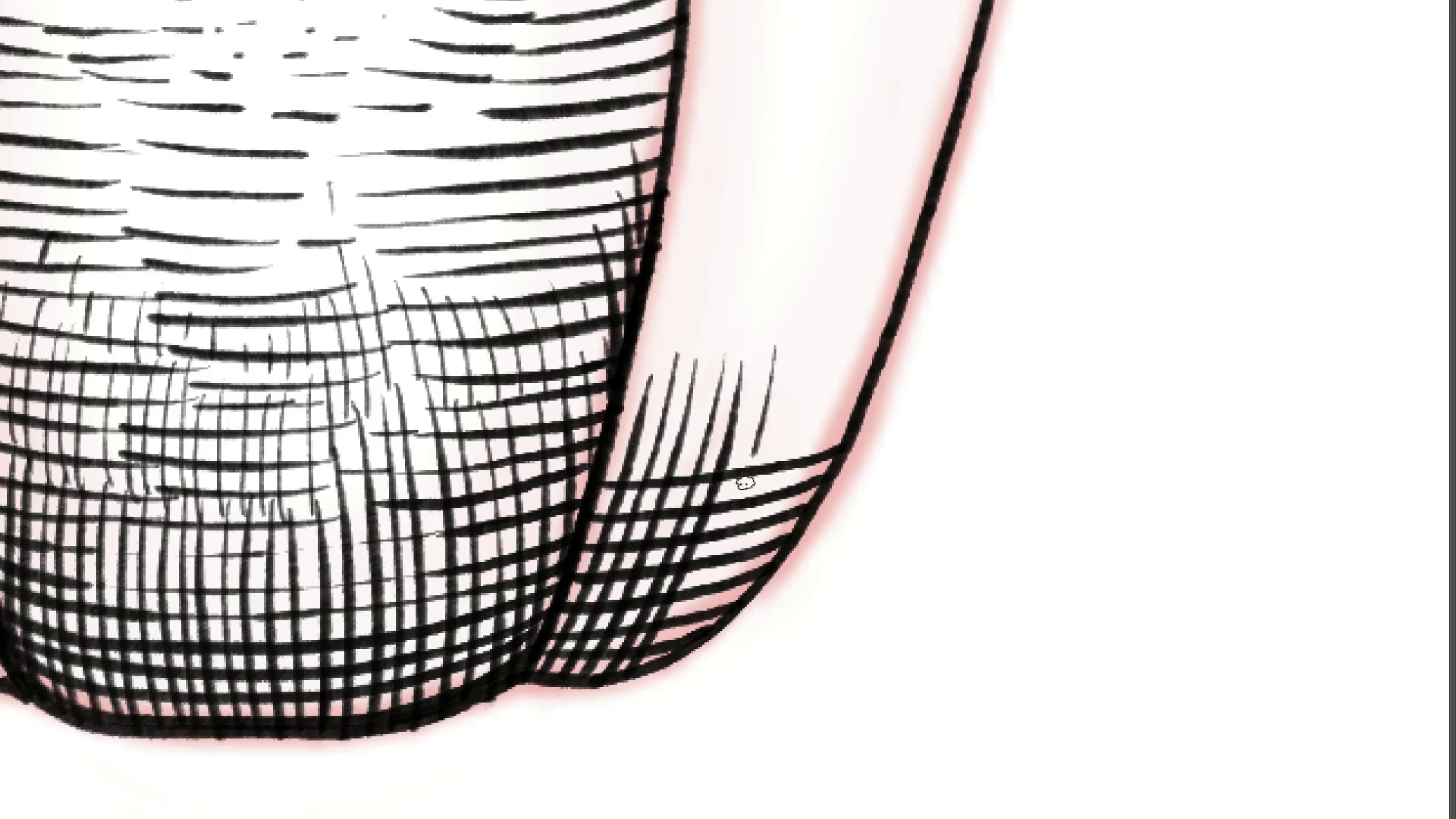 
wait(15.25)
 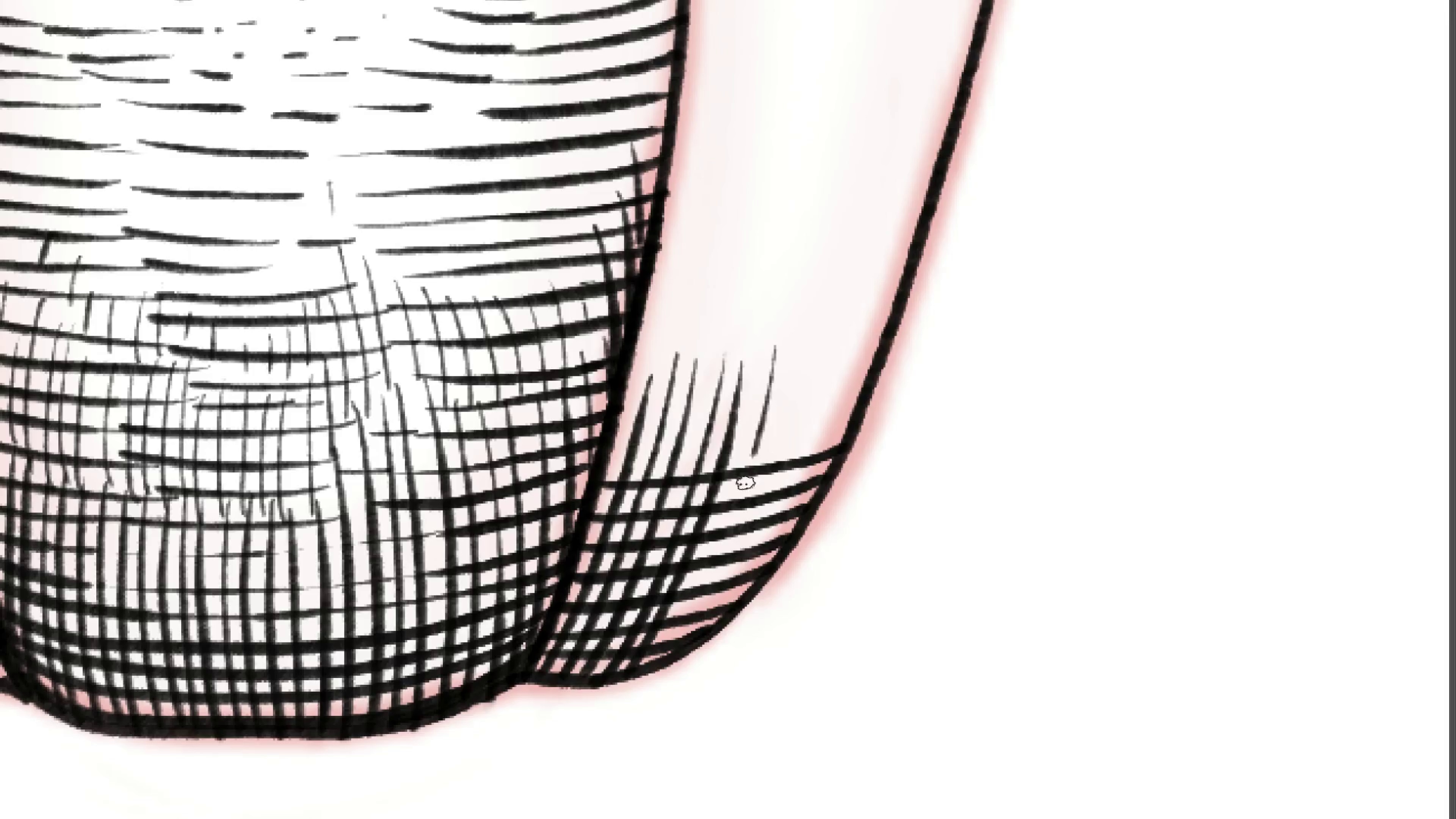 
hold_key(key=Space, duration=0.81)
 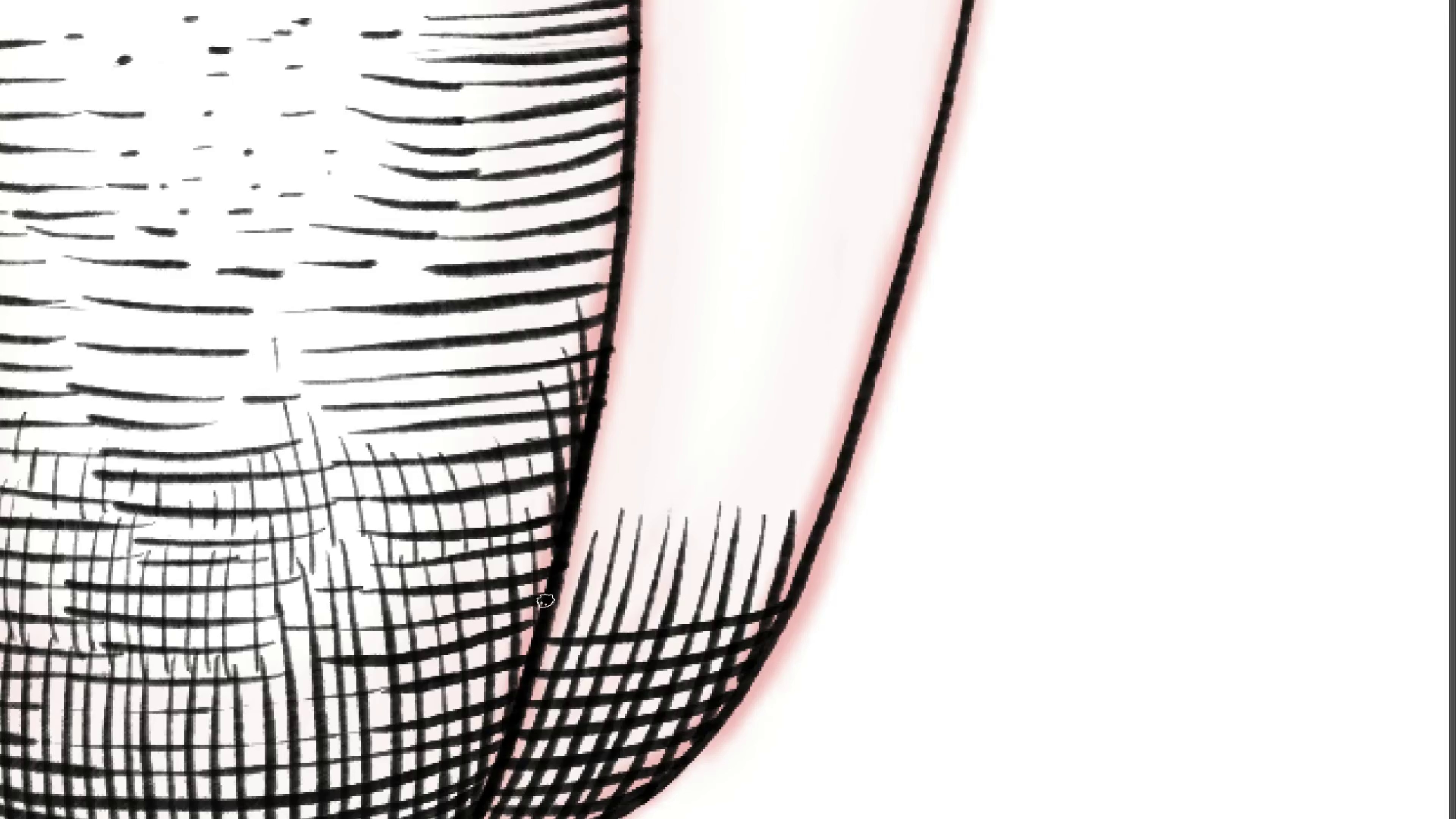 
left_click_drag(start_coordinate=[843, 298], to_coordinate=[788, 454])
 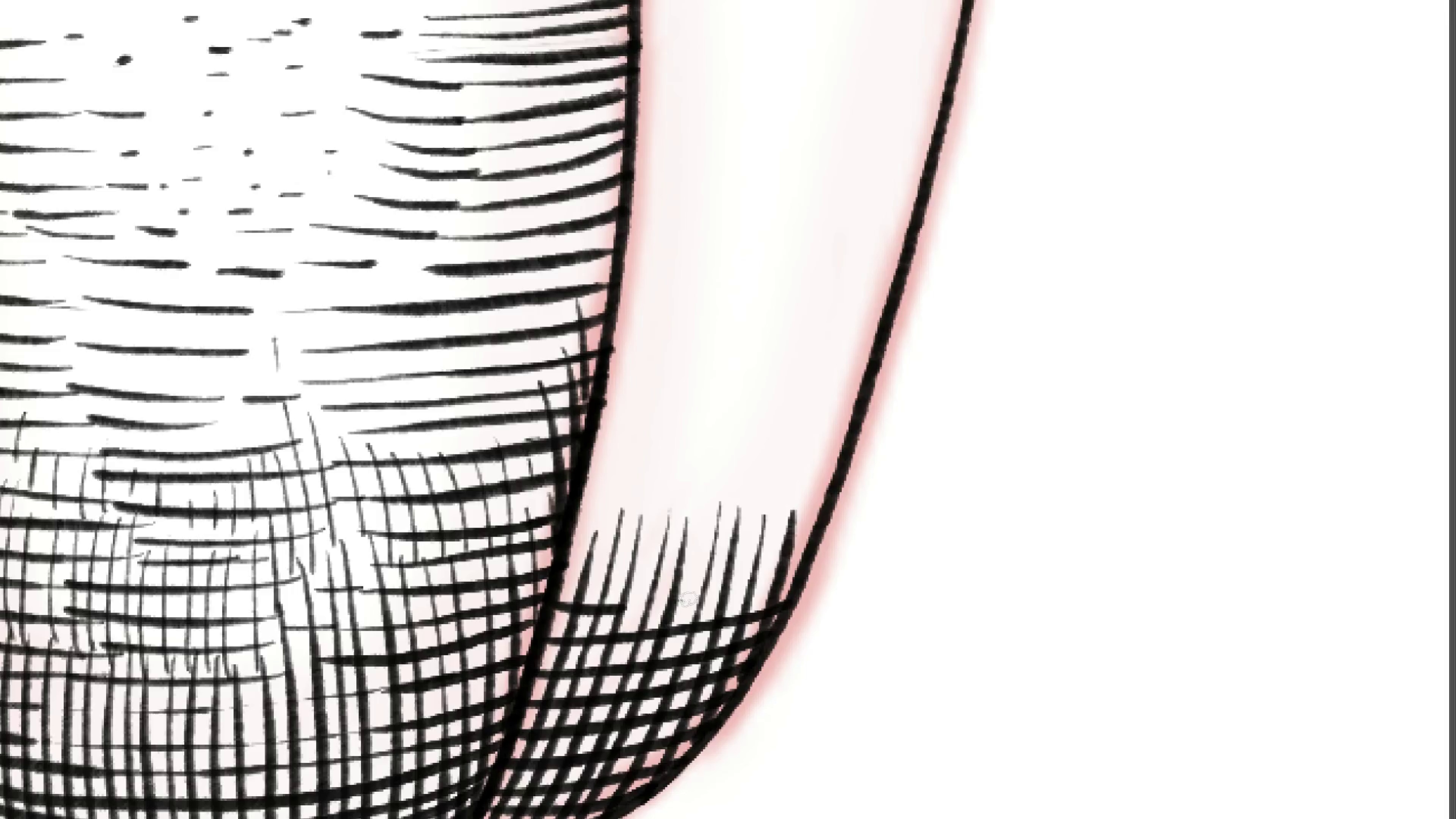 
key(Control+Z)
 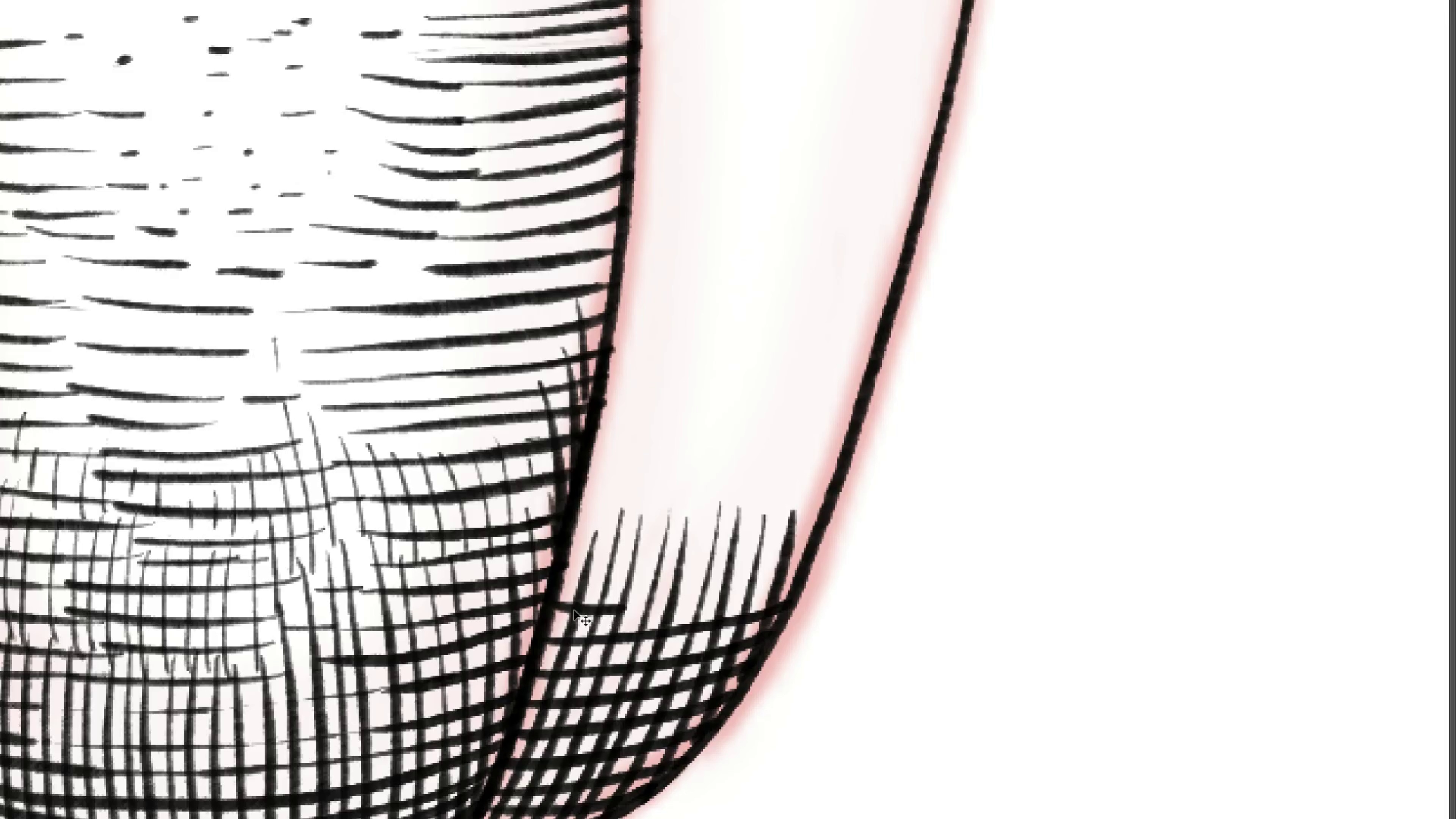 
key(Control+Z)
 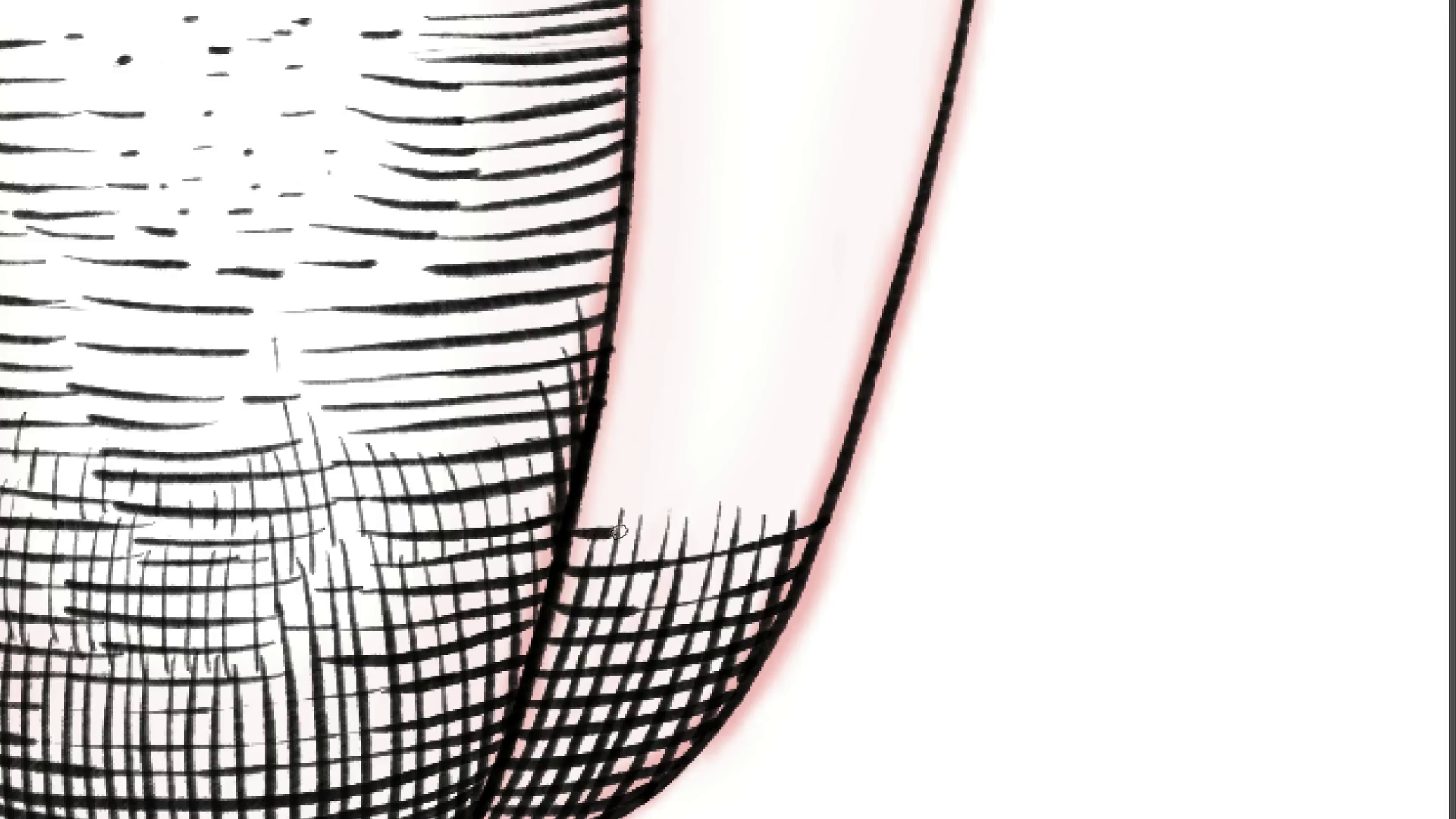 
wait(7.4)
 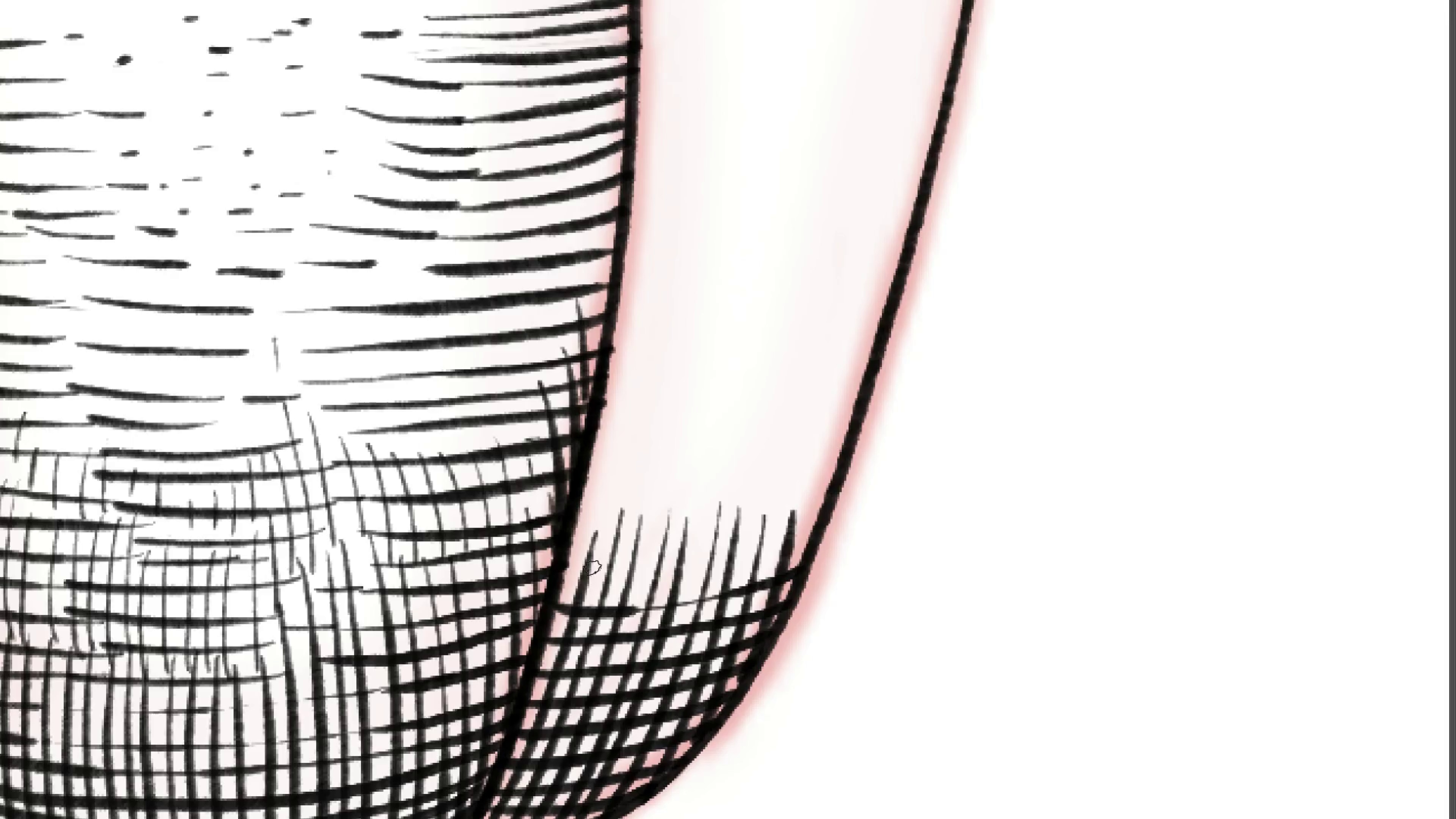 
hold_key(key=Space, duration=9.74)
 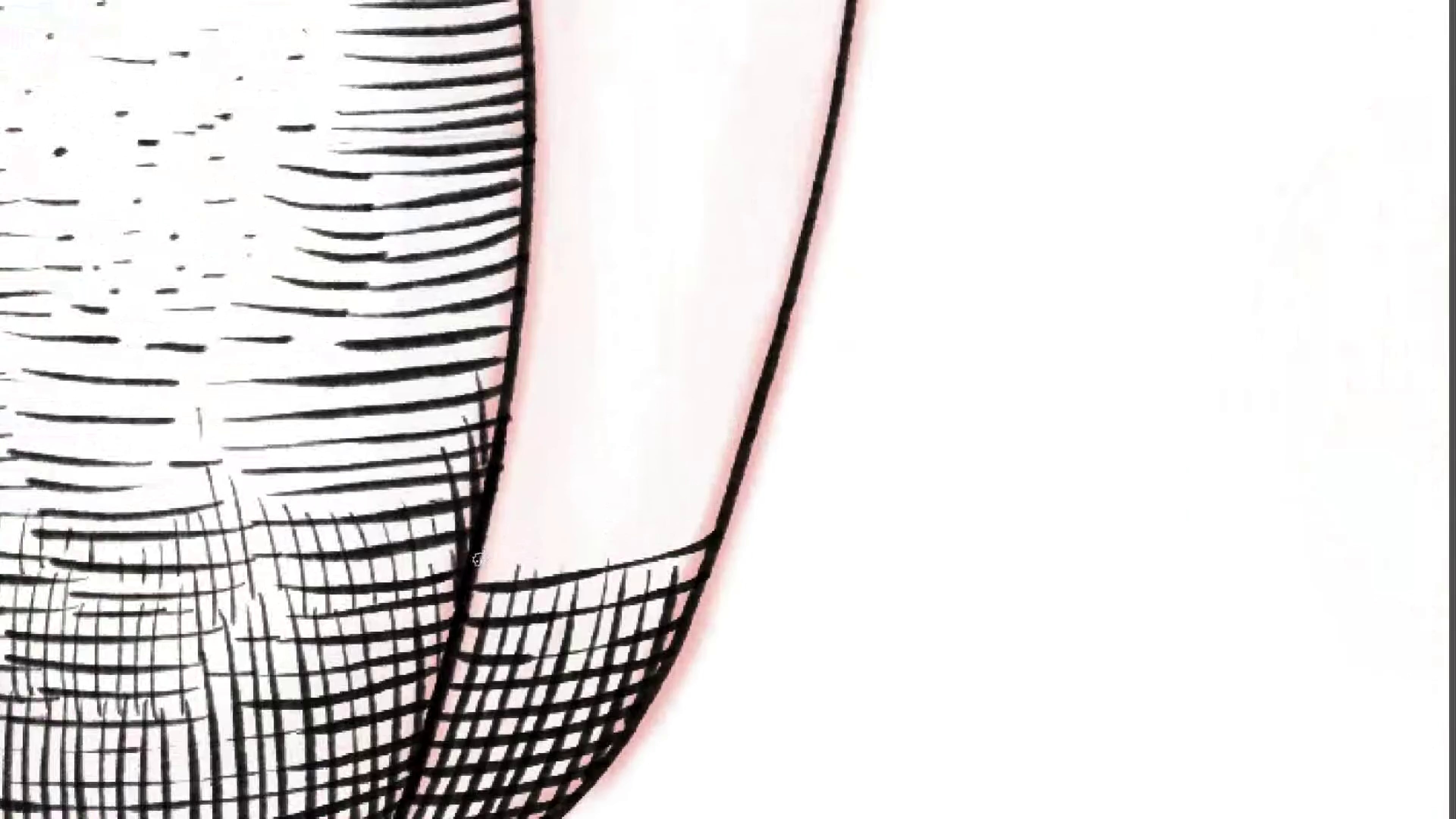 
left_click_drag(start_coordinate=[796, 377], to_coordinate=[749, 467])
 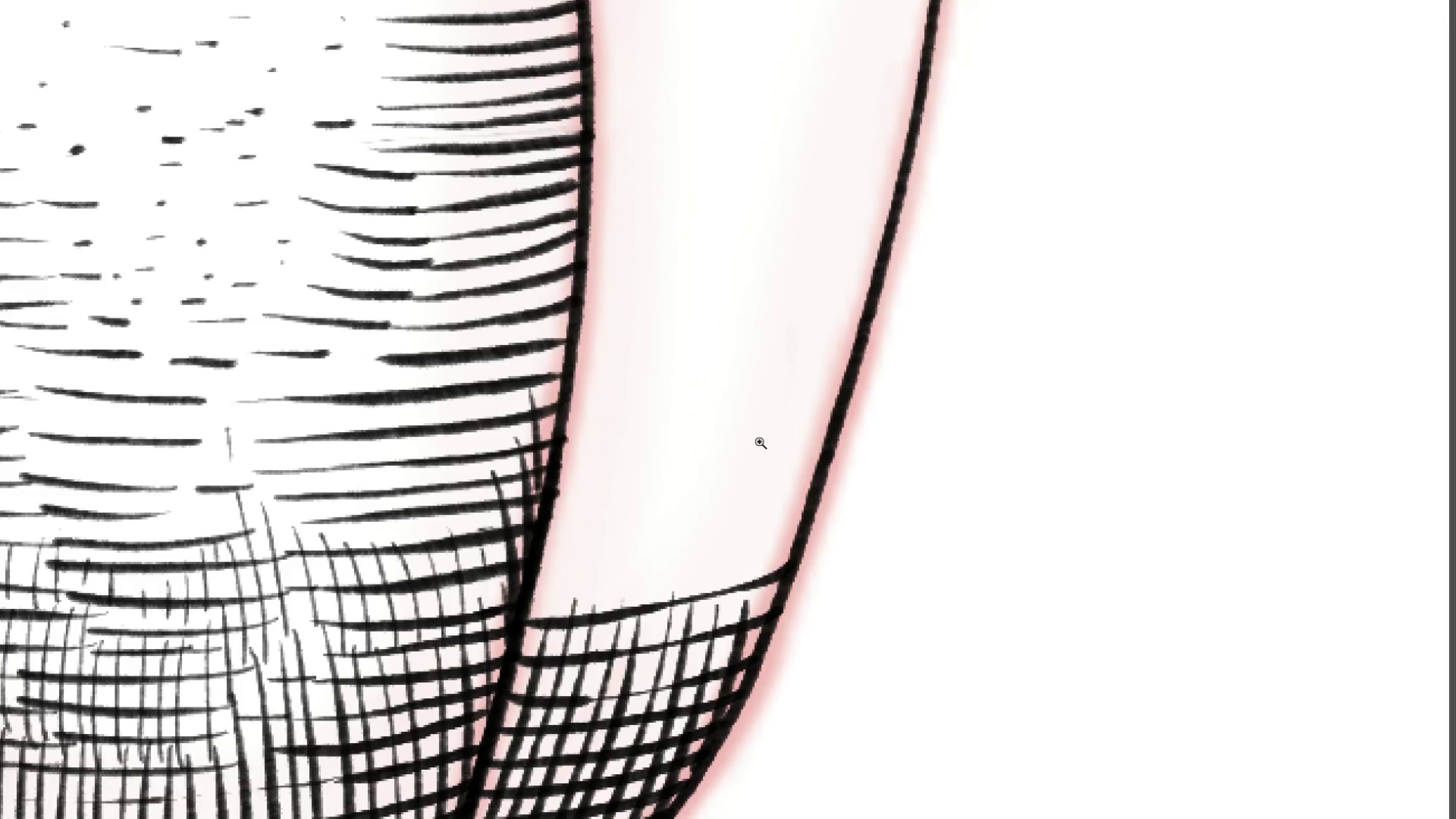 
hold_key(key=ControlLeft, duration=0.9)
left_click_drag(start_coordinate=[759, 442], to_coordinate=[719, 520])
 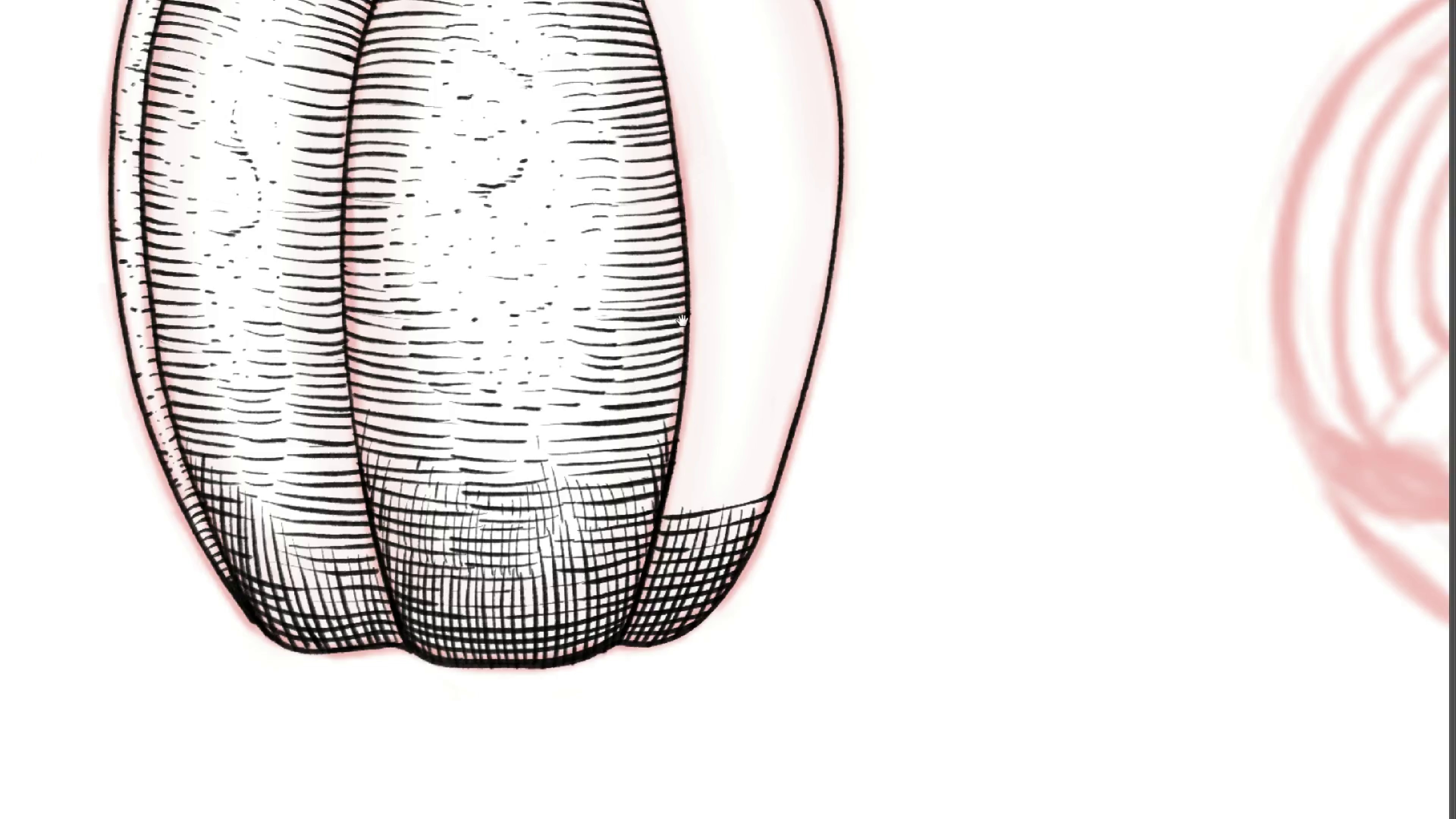 
left_click_drag(start_coordinate=[766, 257], to_coordinate=[766, 412])
 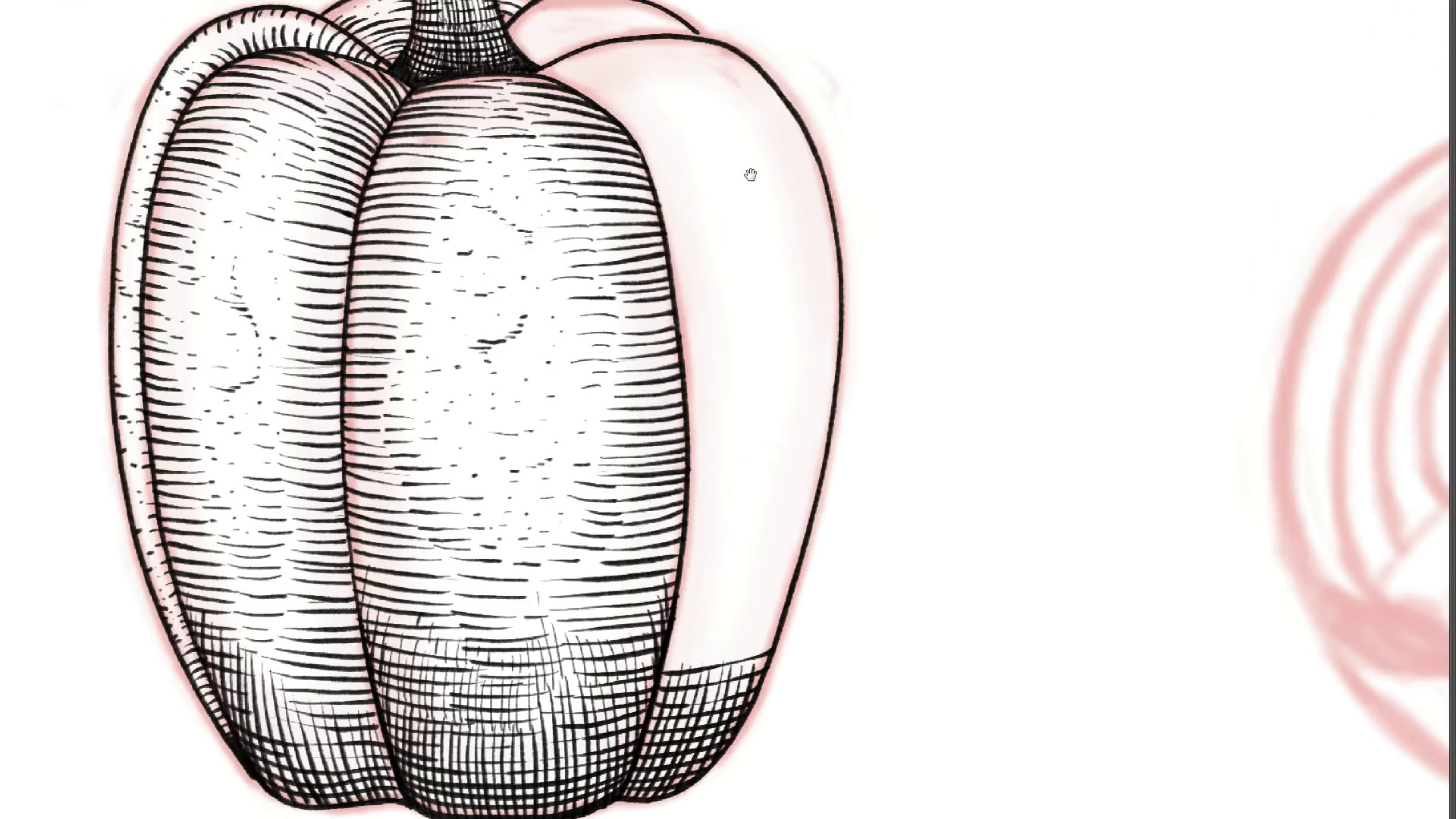 
left_click_drag(start_coordinate=[751, 175], to_coordinate=[781, 302])
 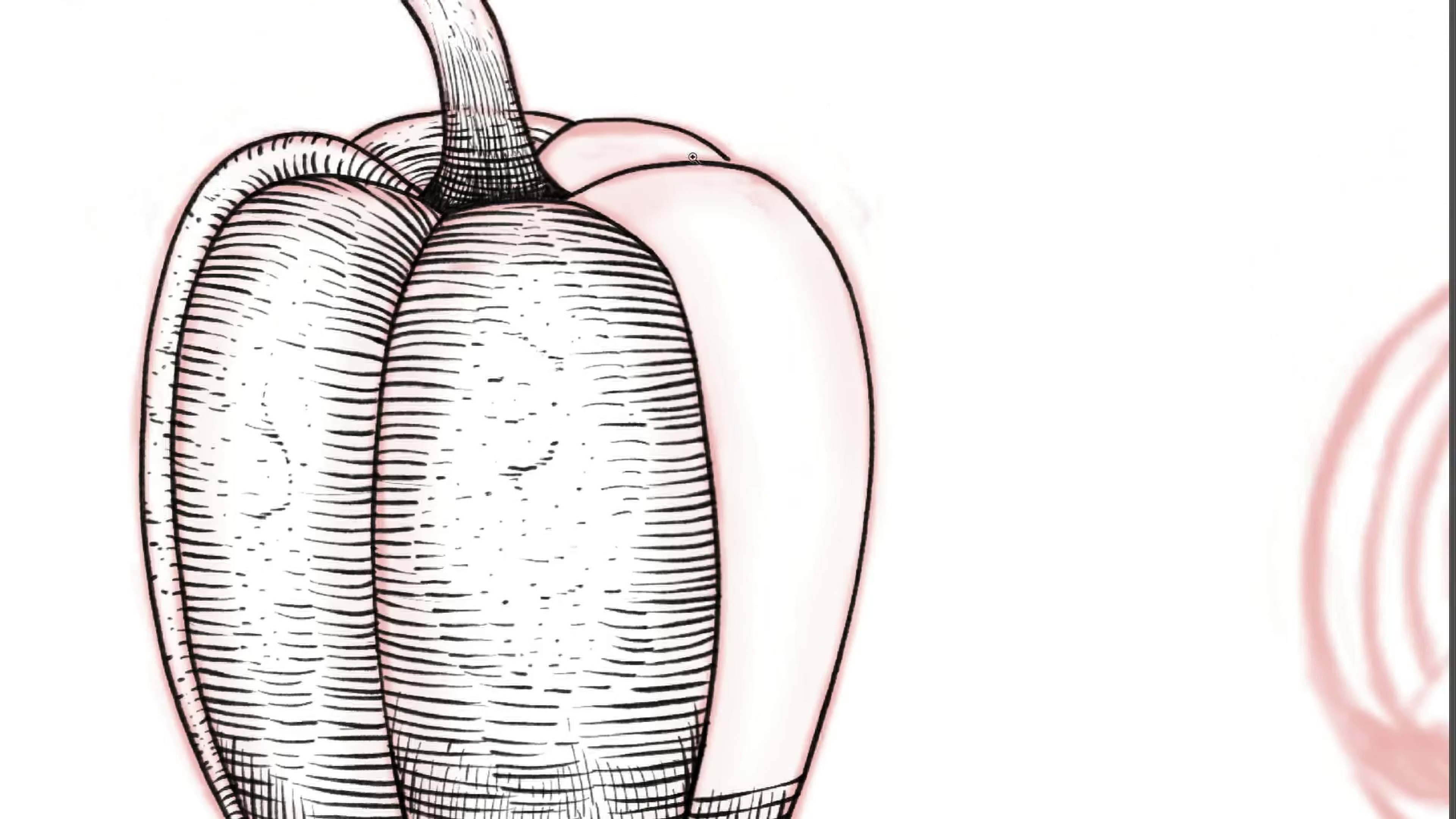 
hold_key(key=ControlLeft, duration=0.95)
left_click_drag(start_coordinate=[616, 63], to_coordinate=[620, 102])
 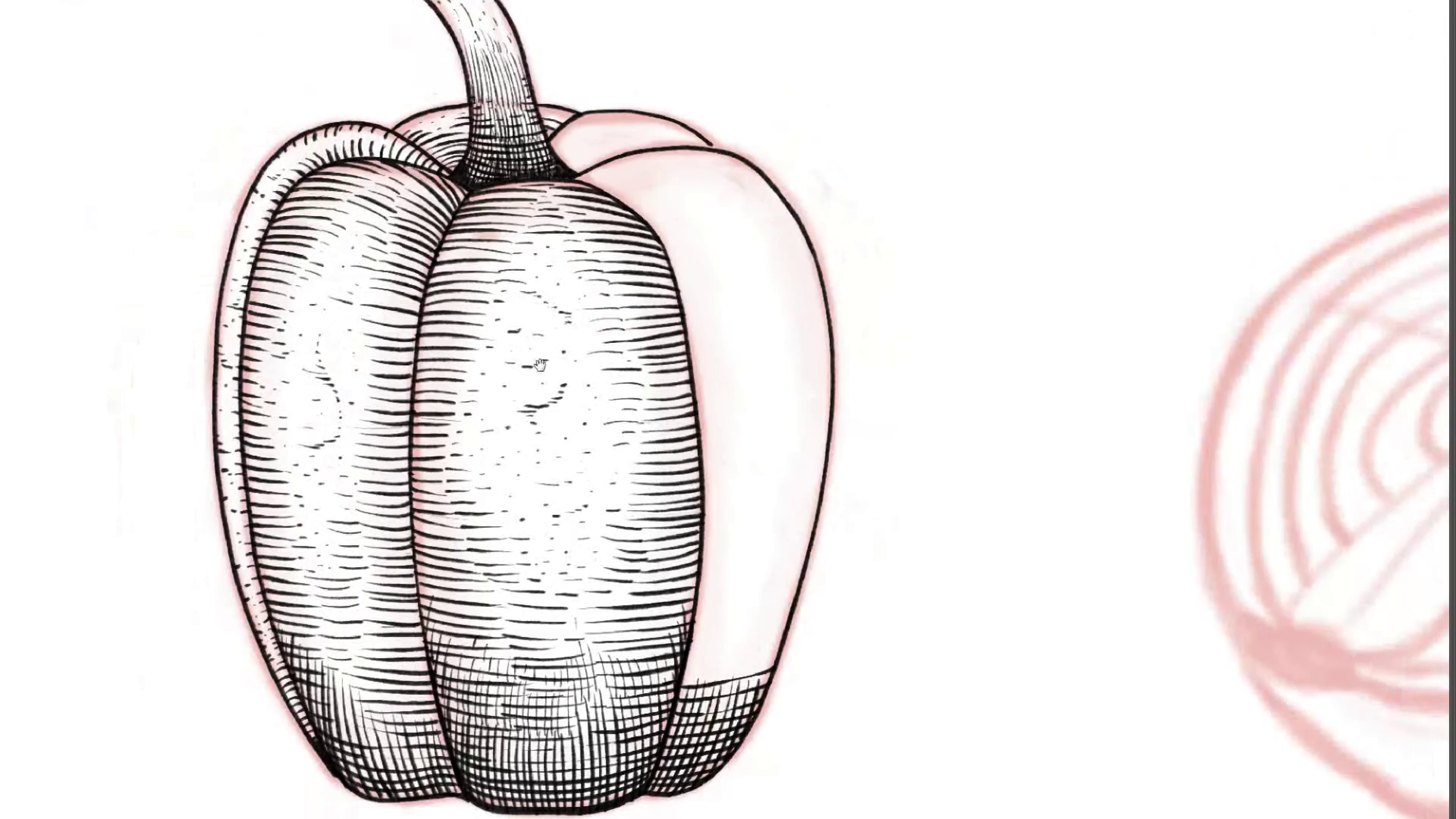 
left_click_drag(start_coordinate=[621, 376], to_coordinate=[645, 254])
 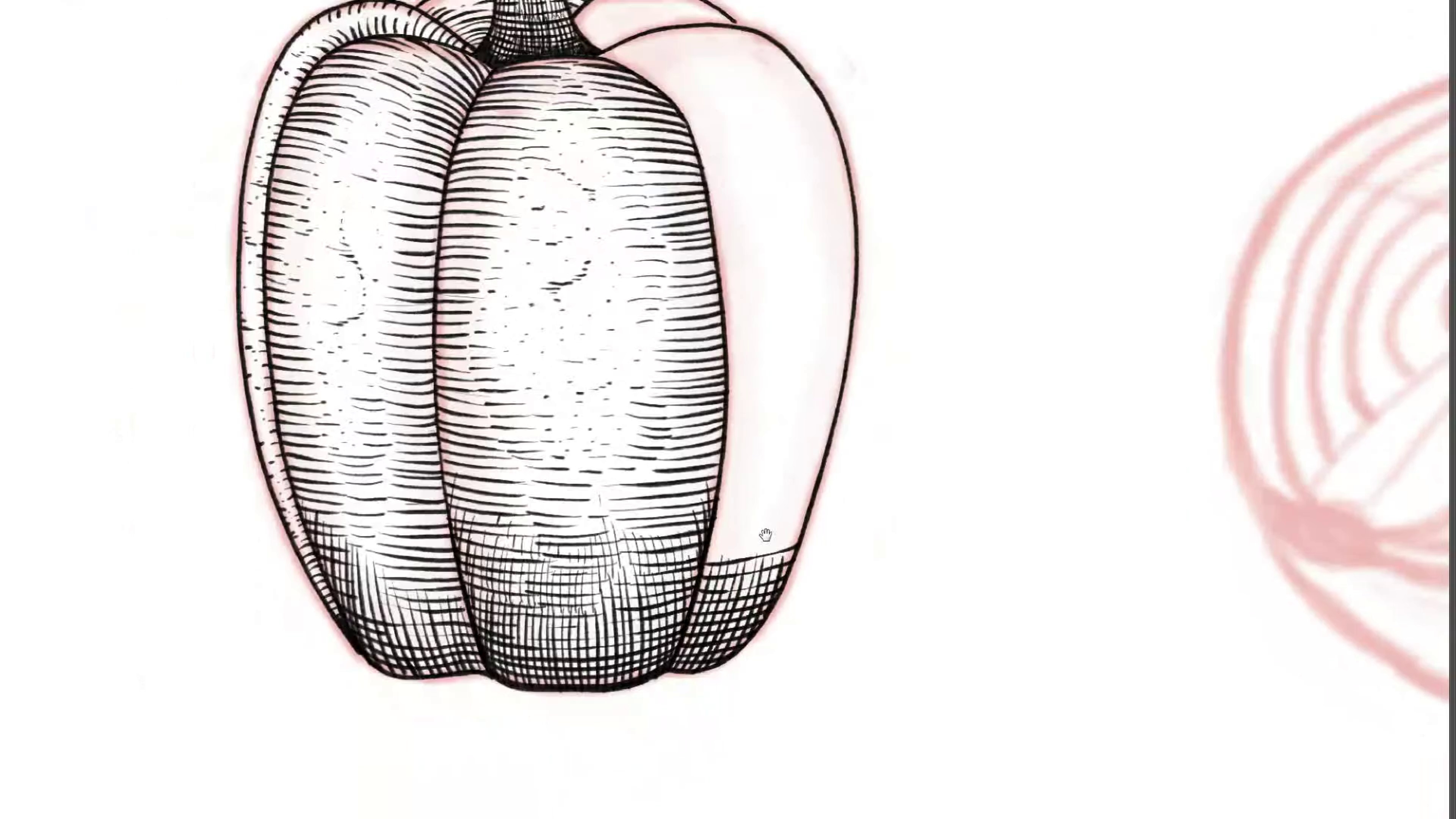 
hold_key(key=ControlLeft, duration=0.71)
left_click_drag(start_coordinate=[770, 500], to_coordinate=[802, 525])
 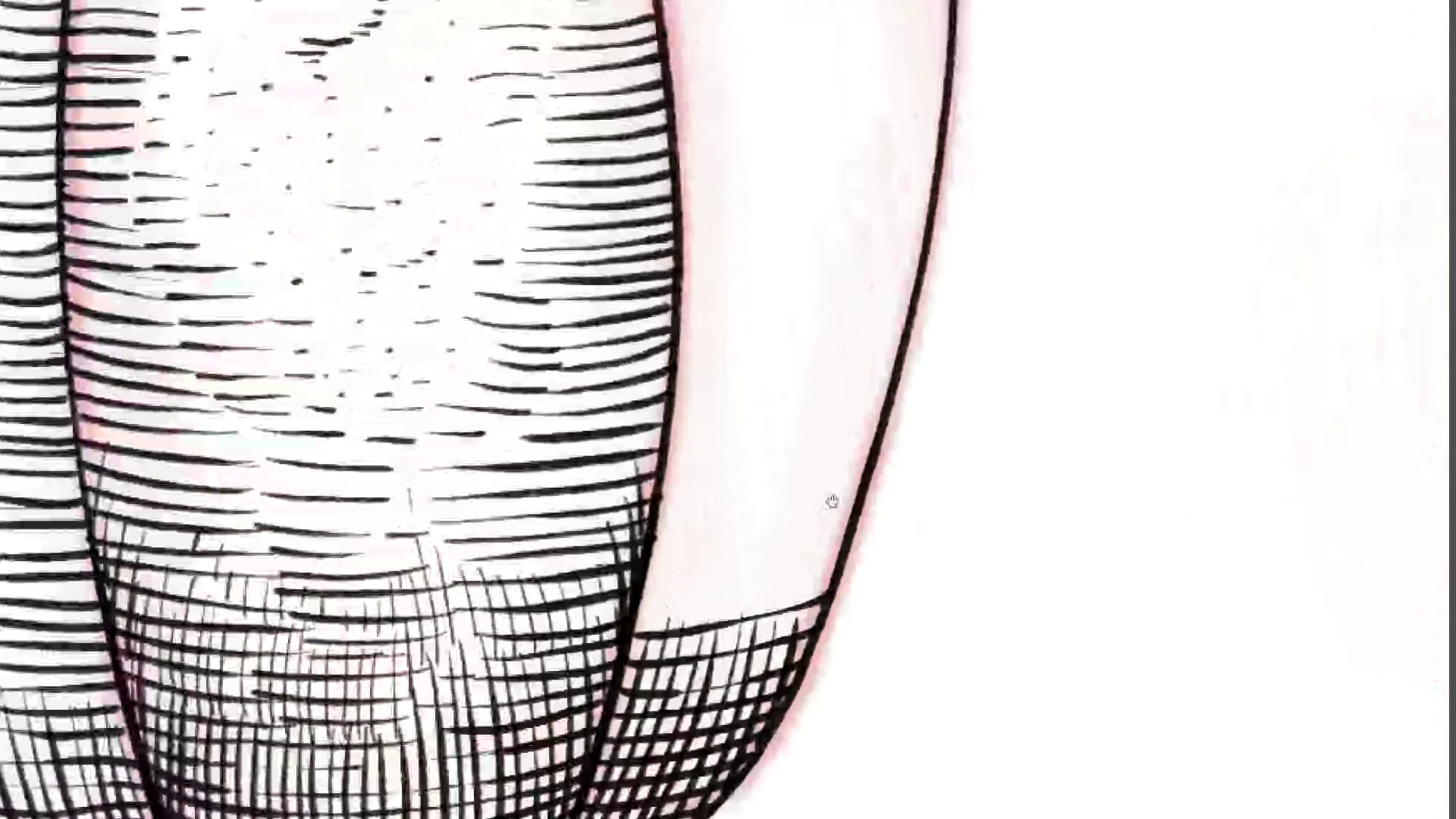 
left_click_drag(start_coordinate=[832, 501], to_coordinate=[739, 431])
 